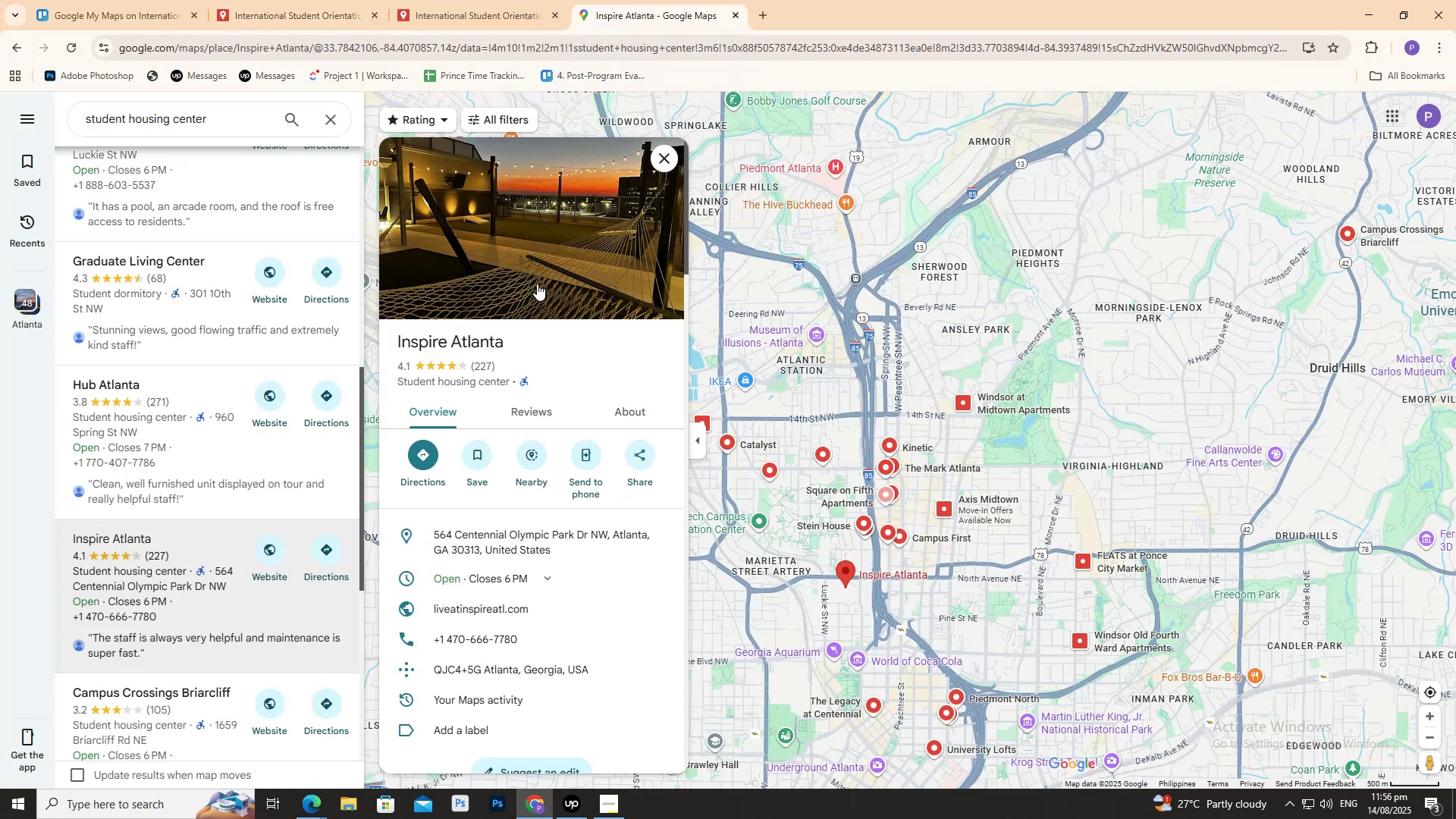 
left_click([679, 0])
 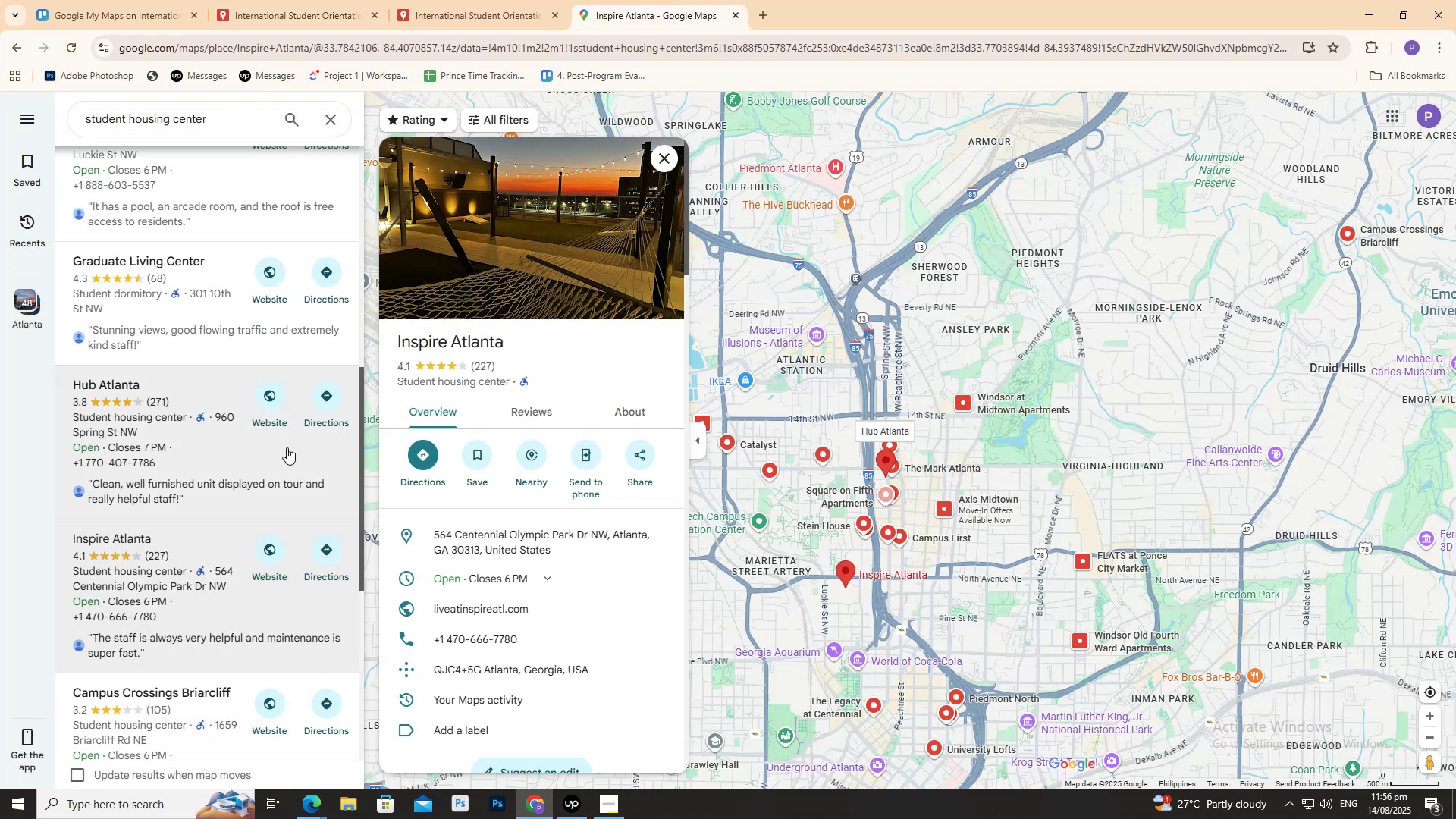 
scroll: coordinate [233, 526], scroll_direction: down, amount: 5.0
 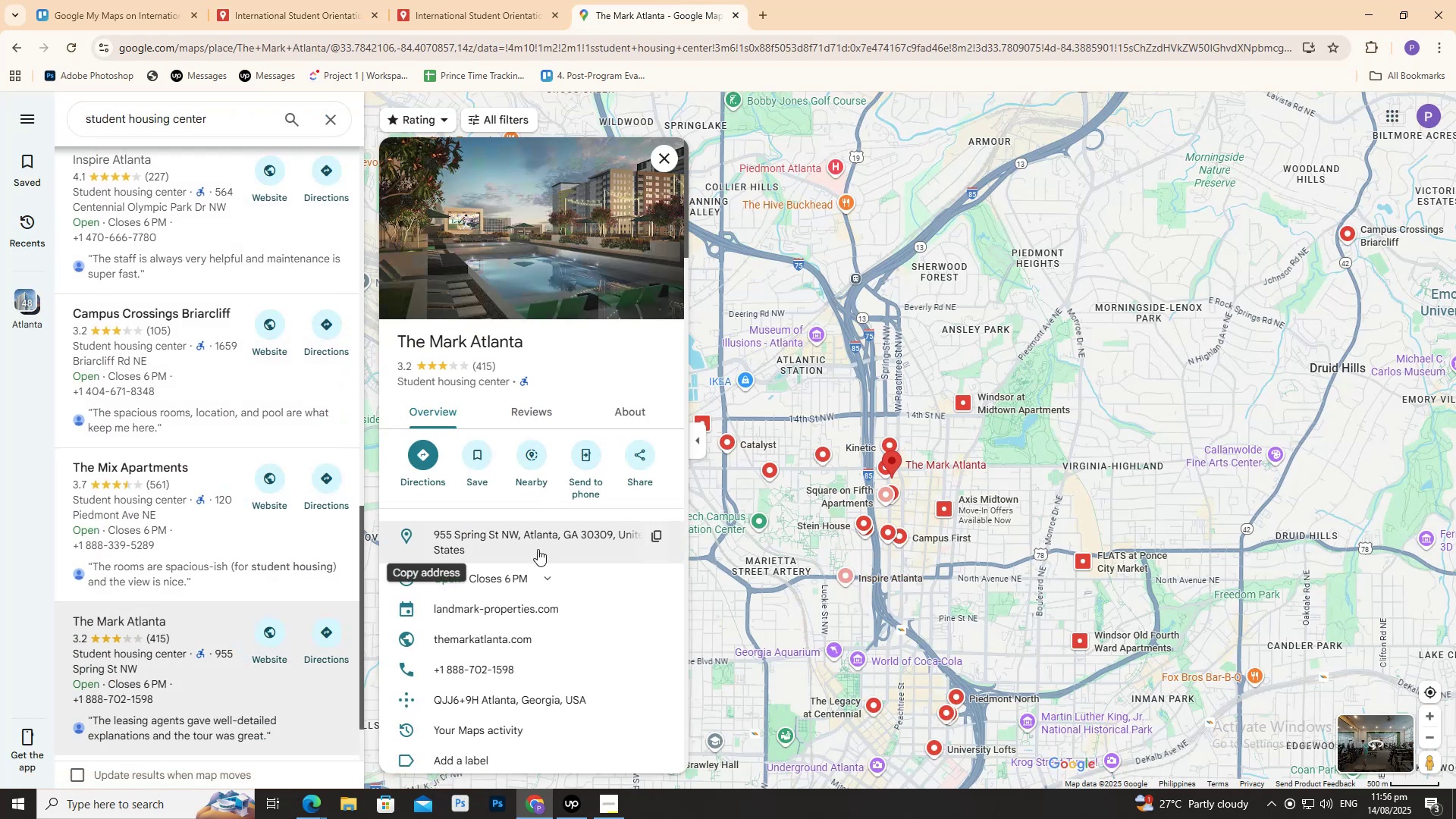 
left_click([328, 25])
 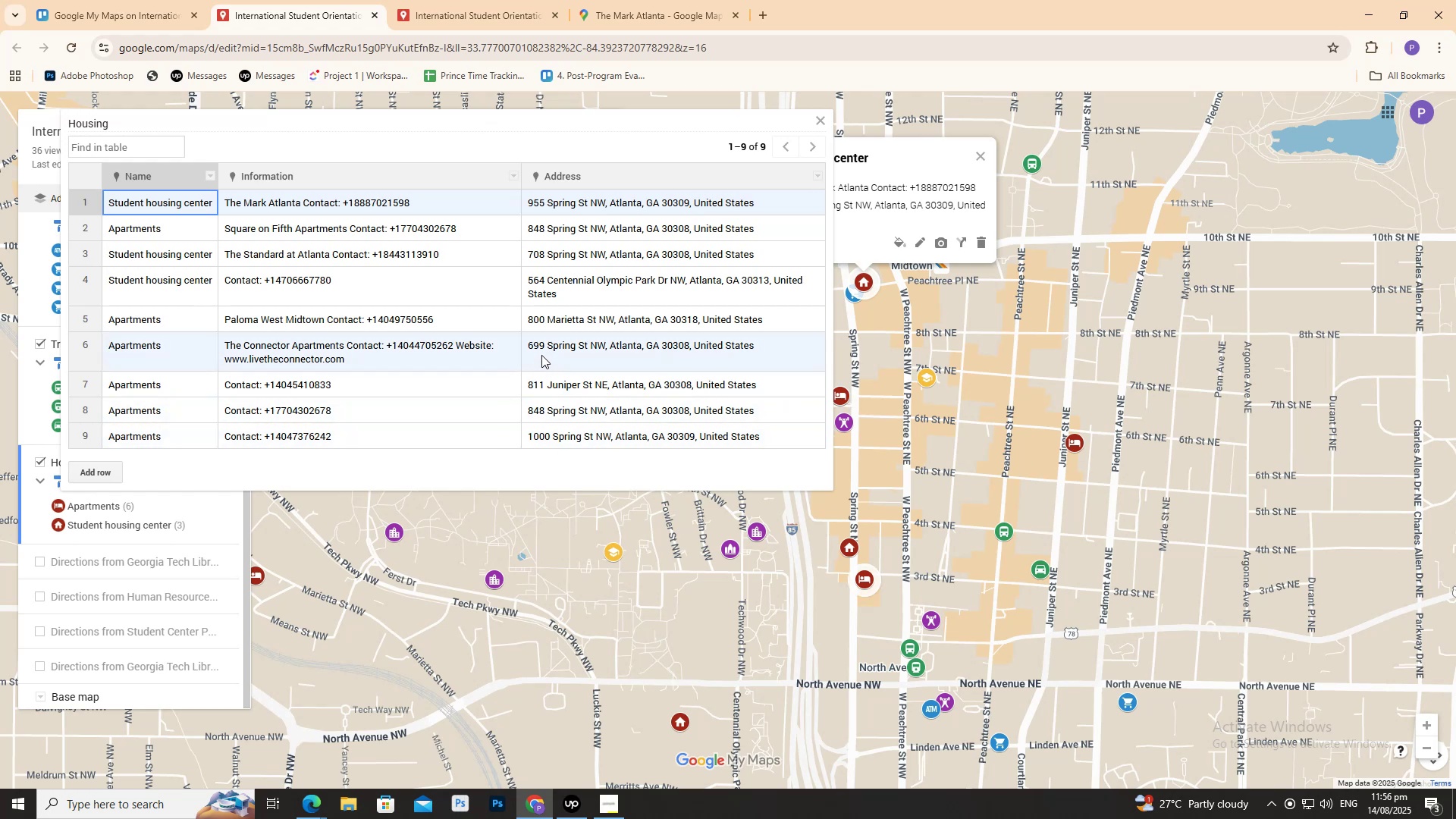 
wait(8.01)
 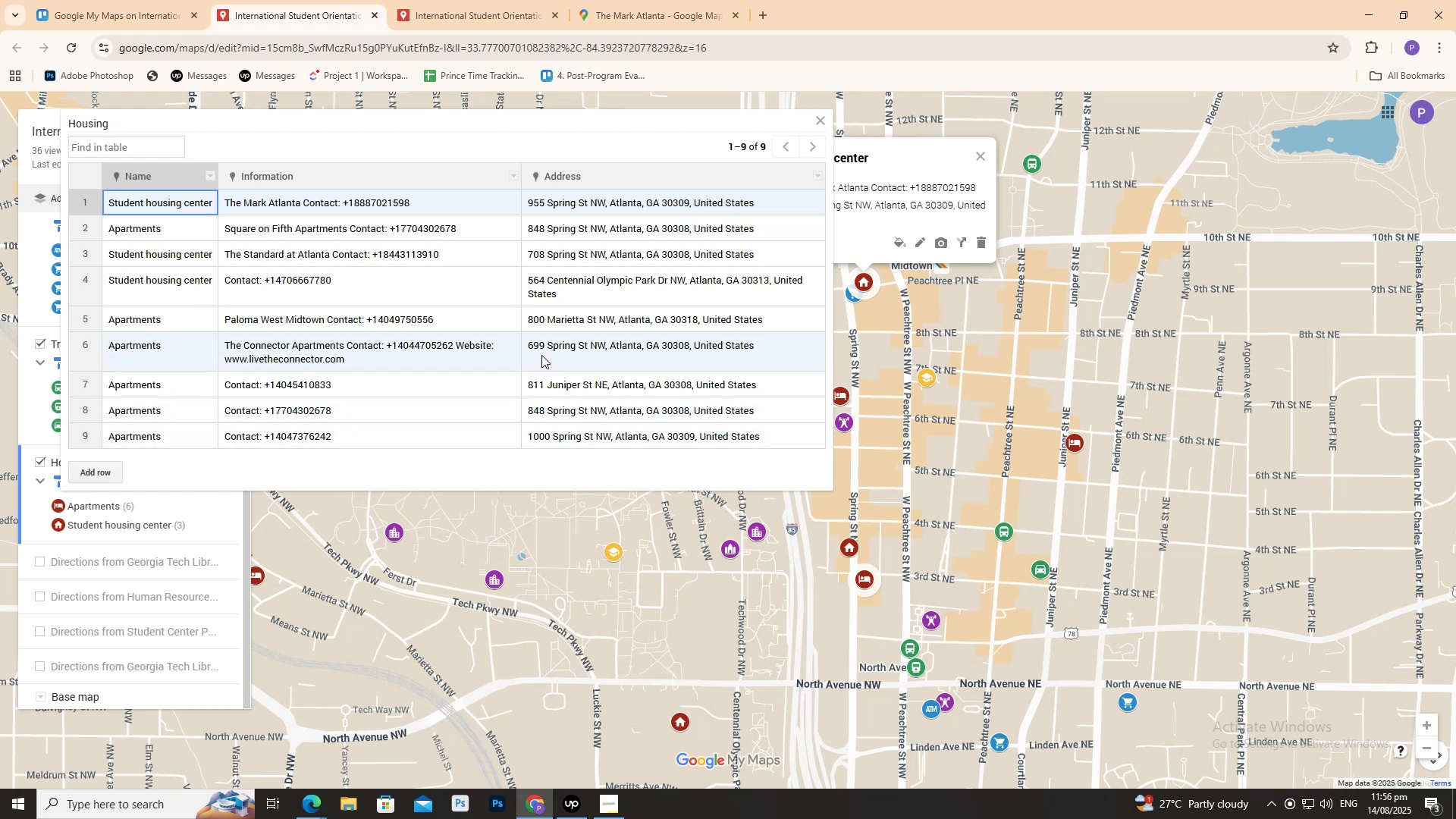 
left_click([648, 0])
 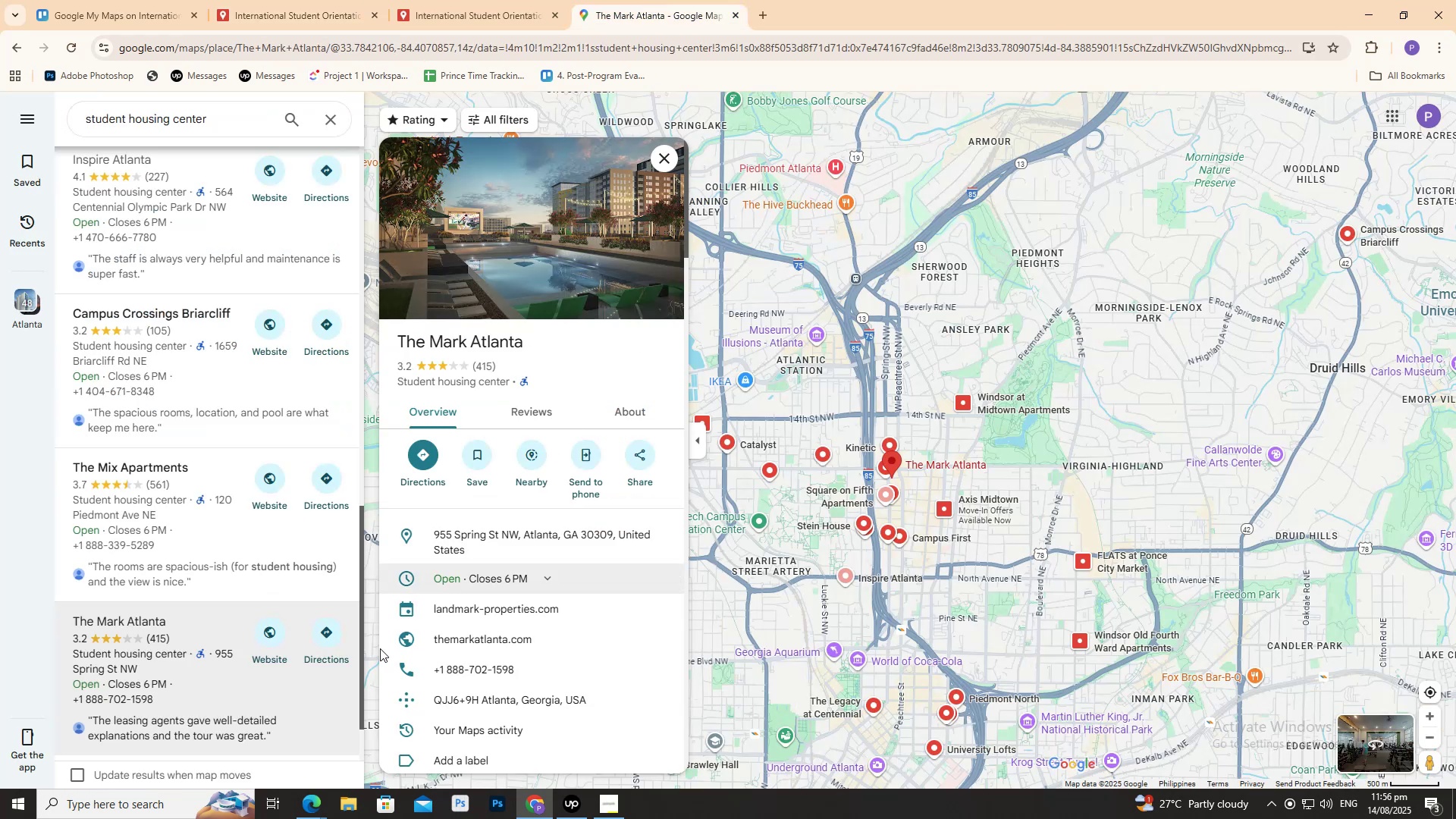 
scroll: coordinate [171, 698], scroll_direction: down, amount: 10.0
 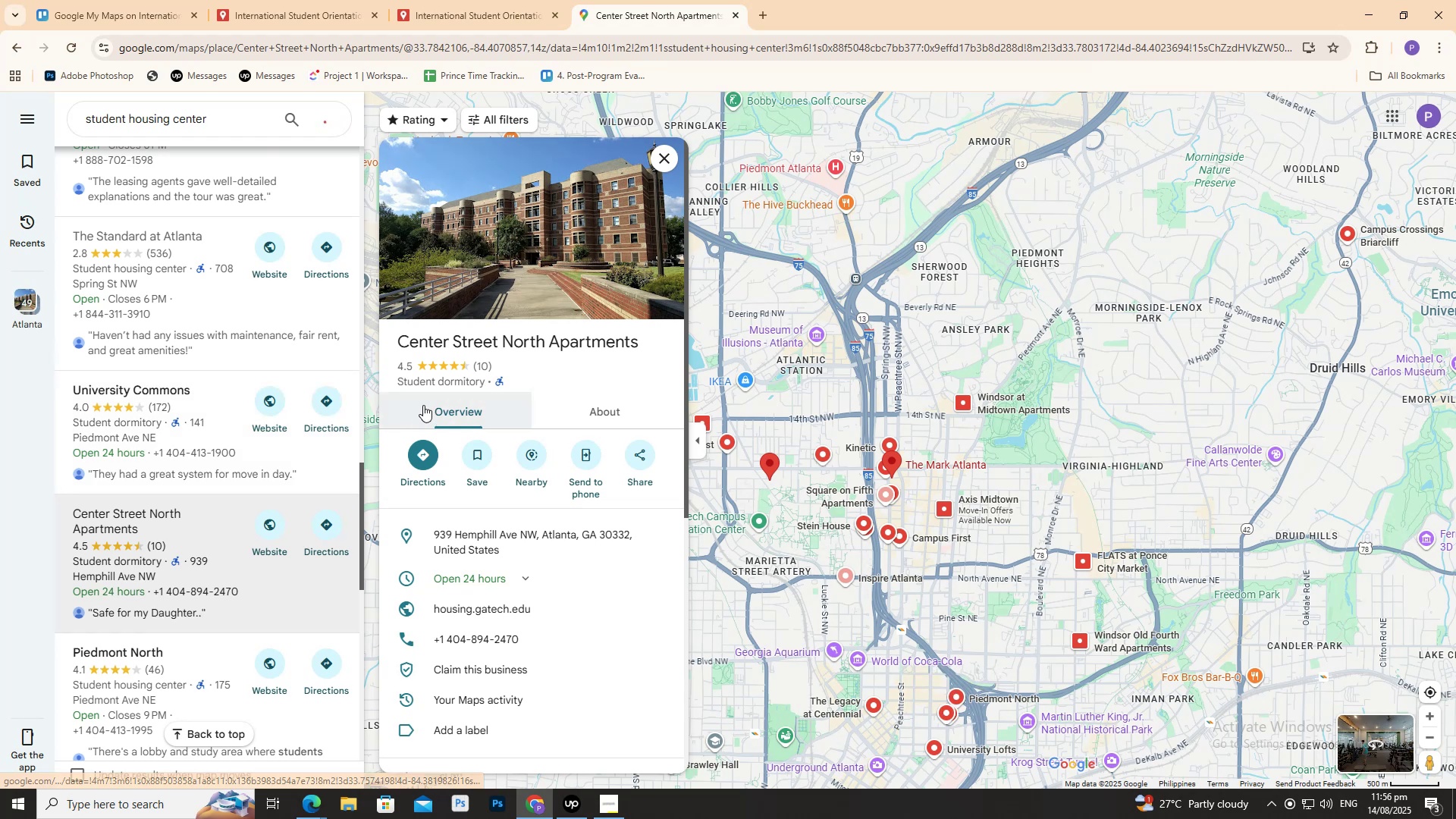 
left_click([234, 444])
 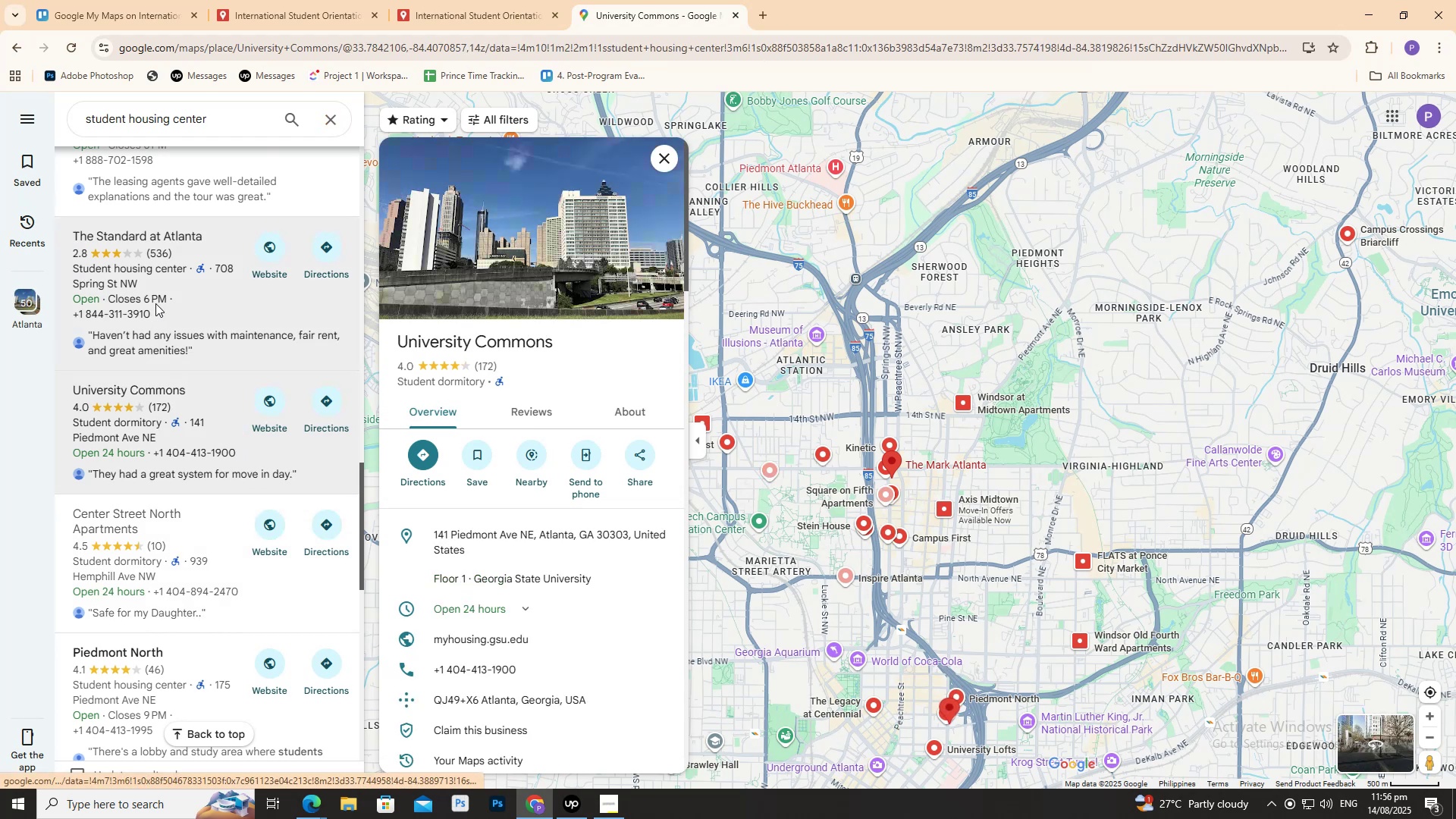 
left_click([155, 303])
 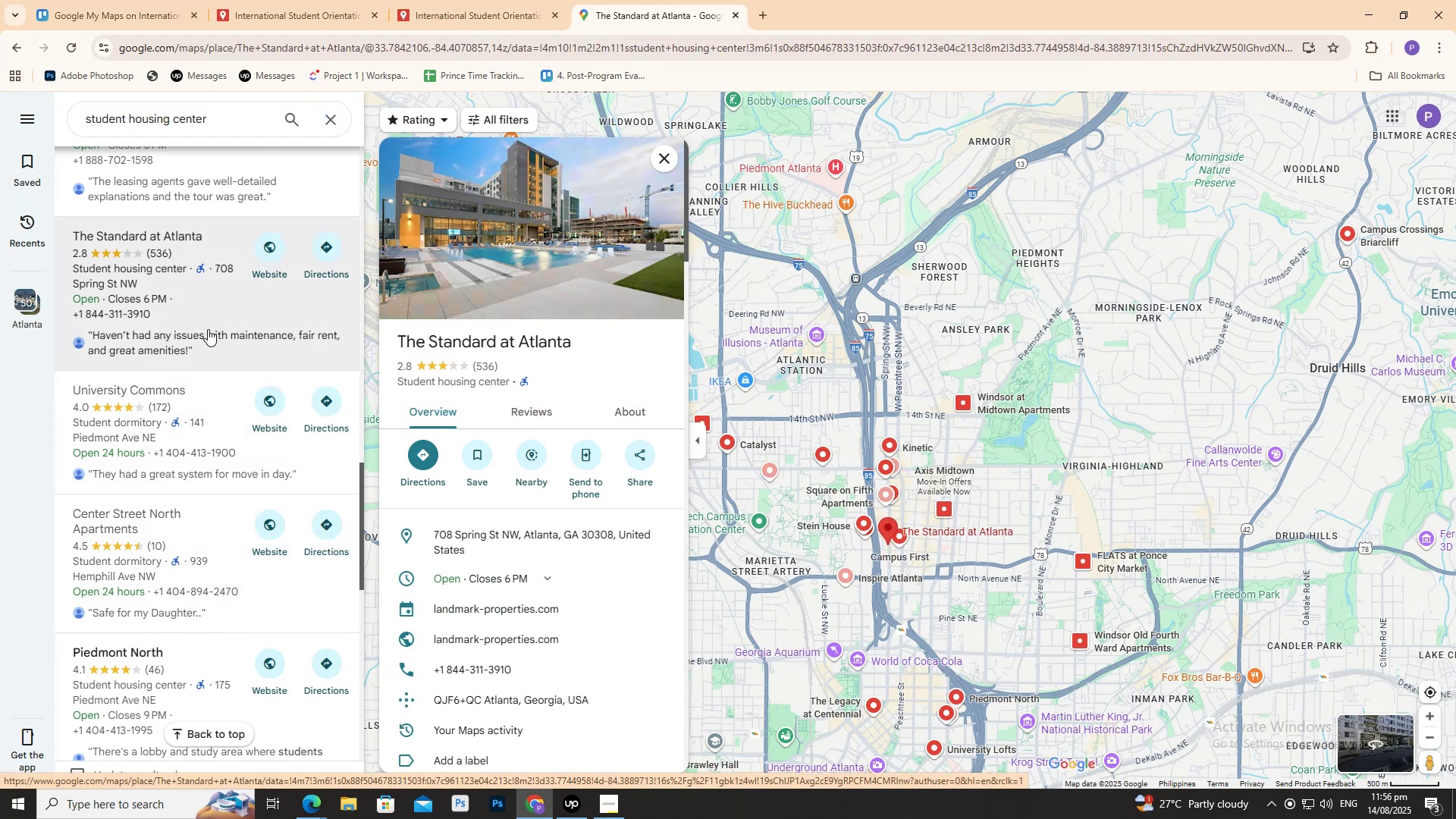 
scroll: coordinate [208, 329], scroll_direction: up, amount: 1.0
 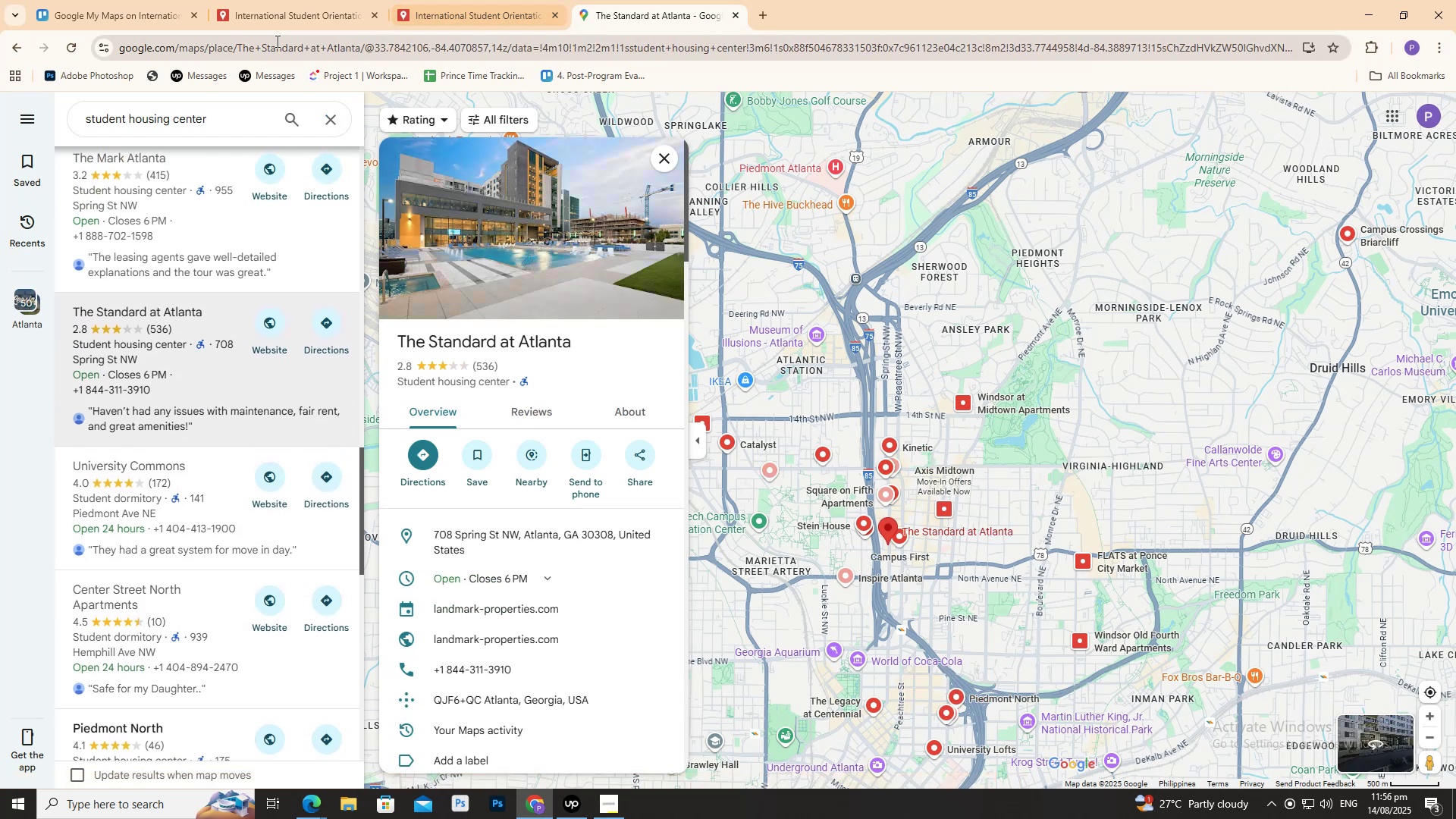 
left_click([266, 1])
 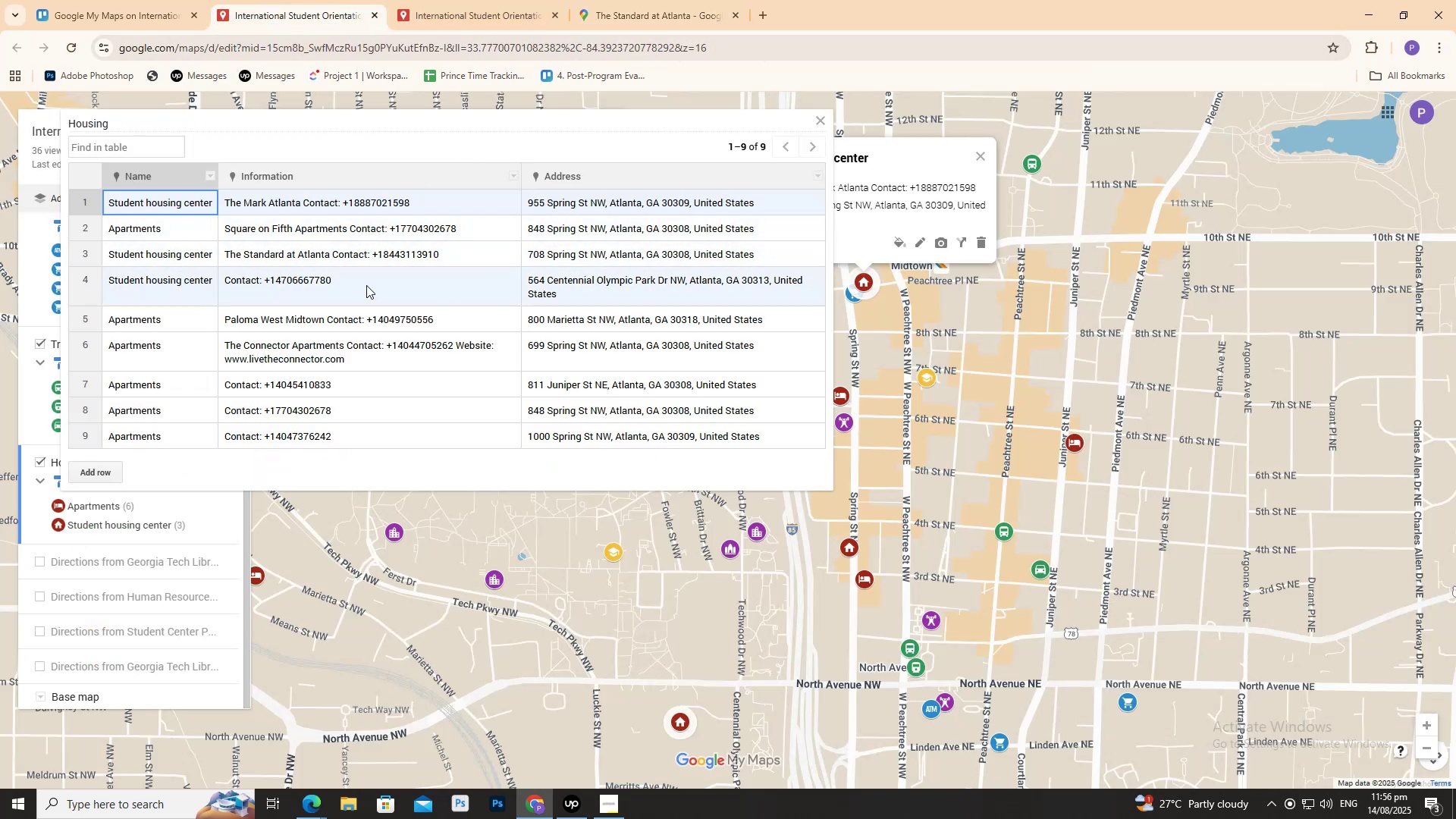 
left_click([646, 0])
 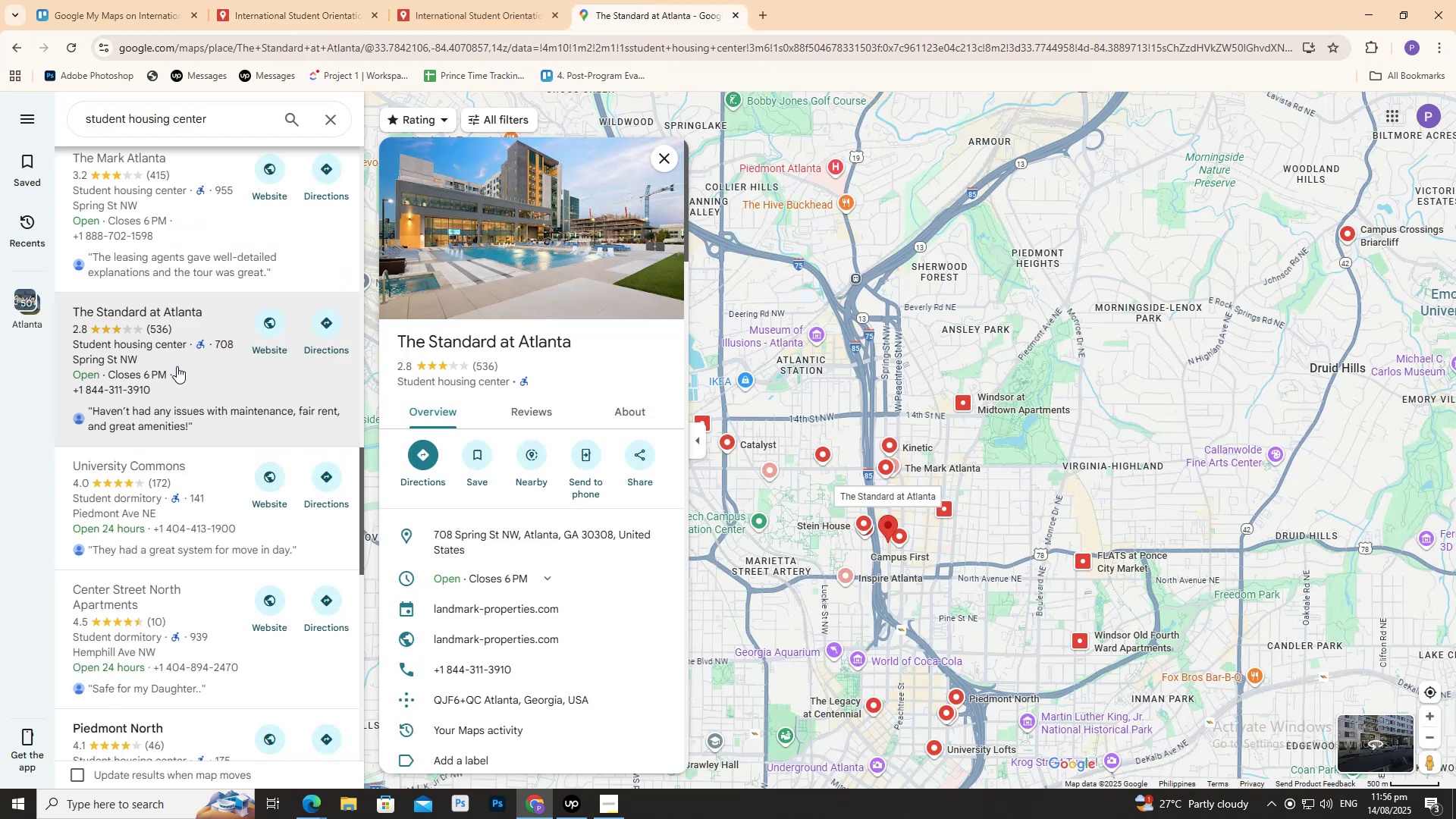 
scroll: coordinate [118, 353], scroll_direction: up, amount: 2.0
 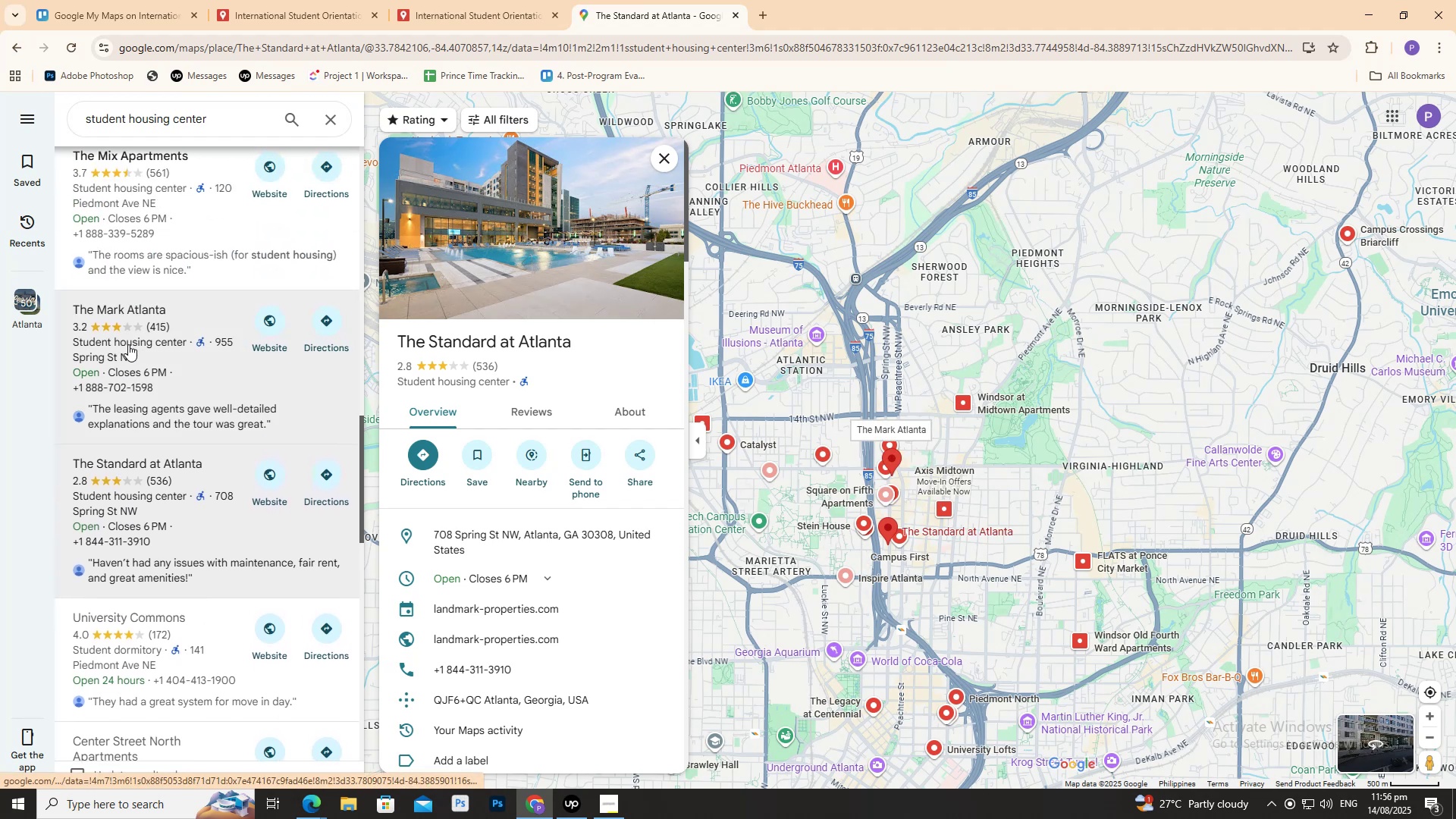 
left_click([128, 344])
 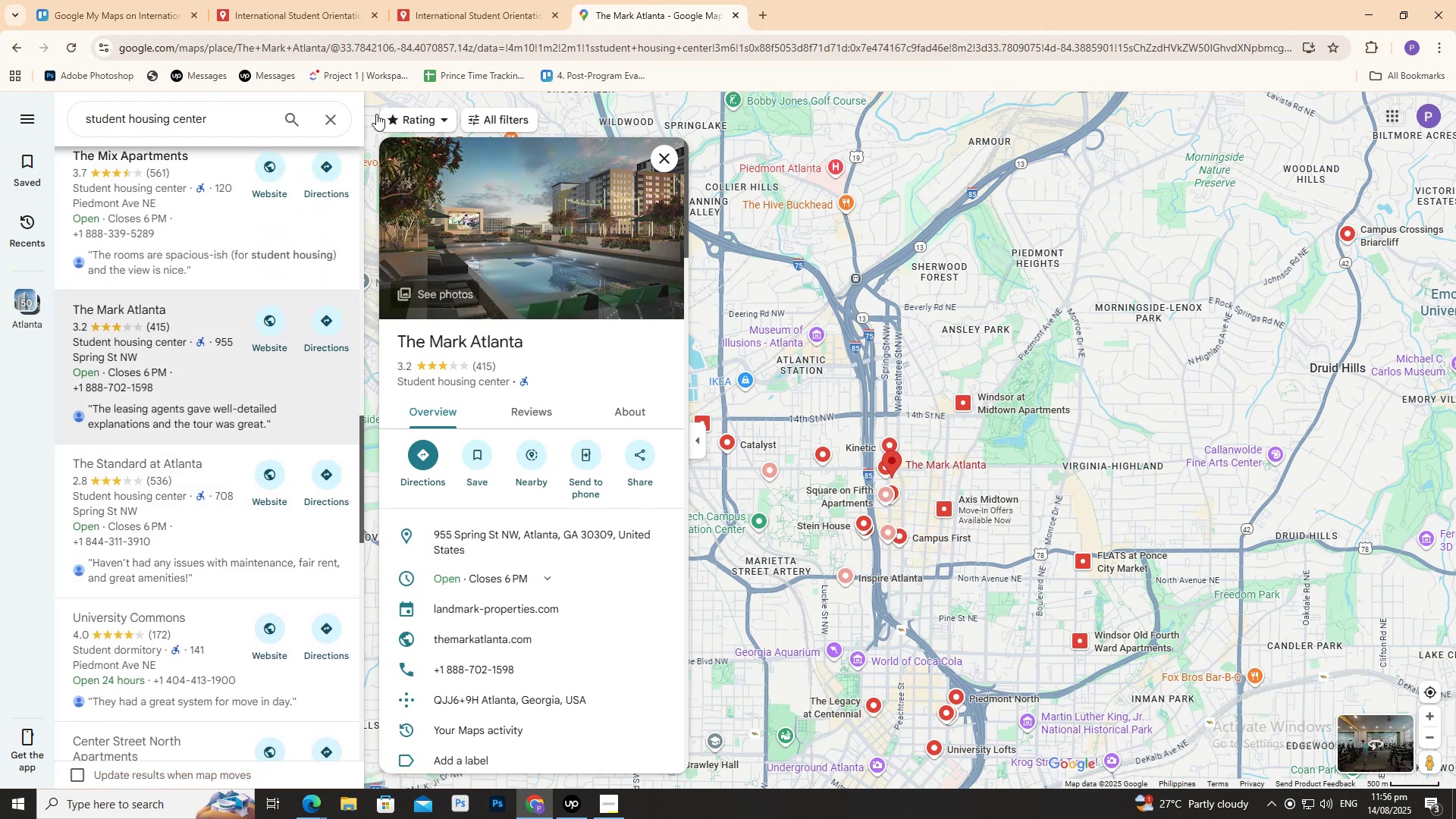 
left_click([300, 0])
 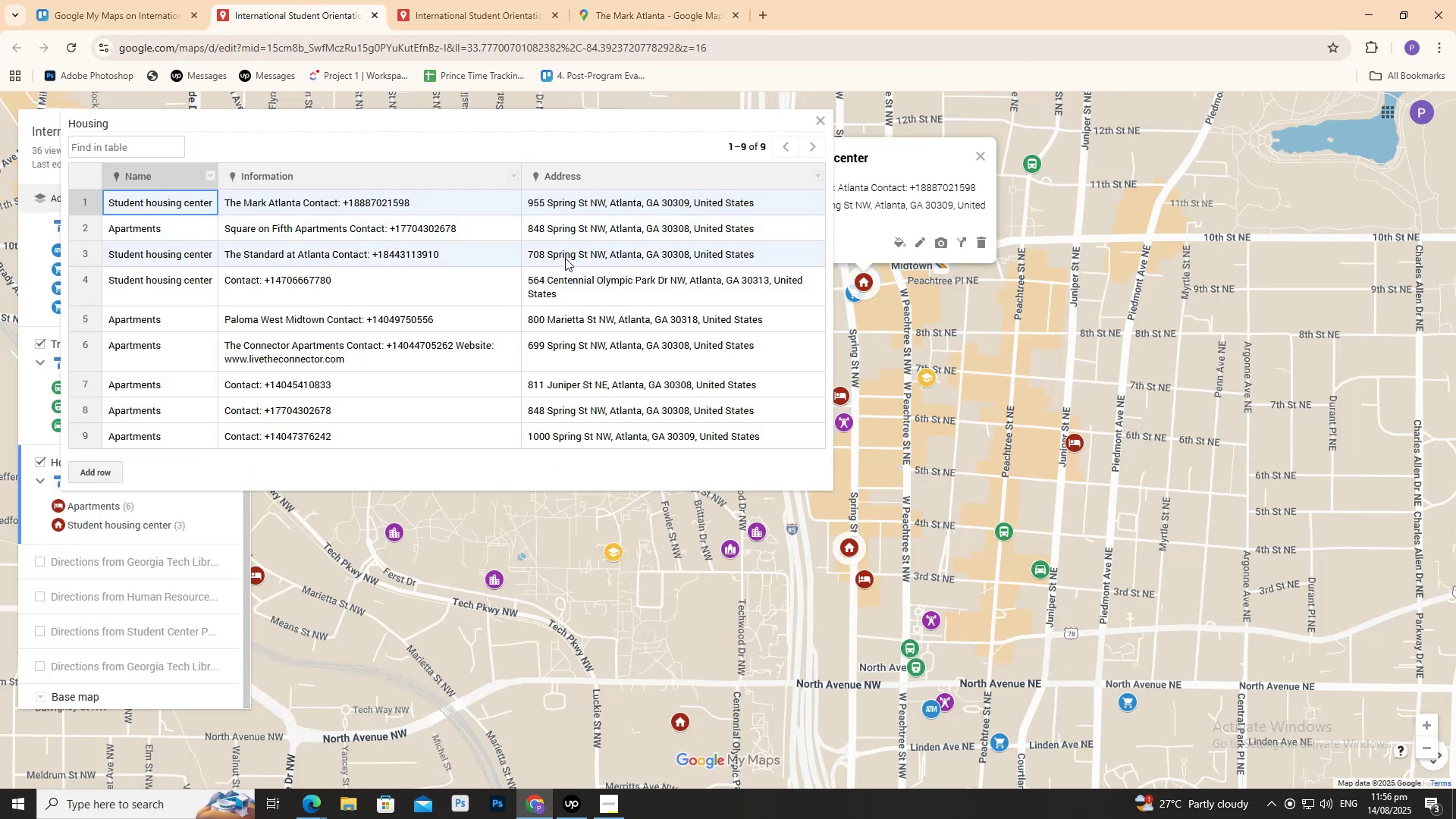 
left_click([613, 2])
 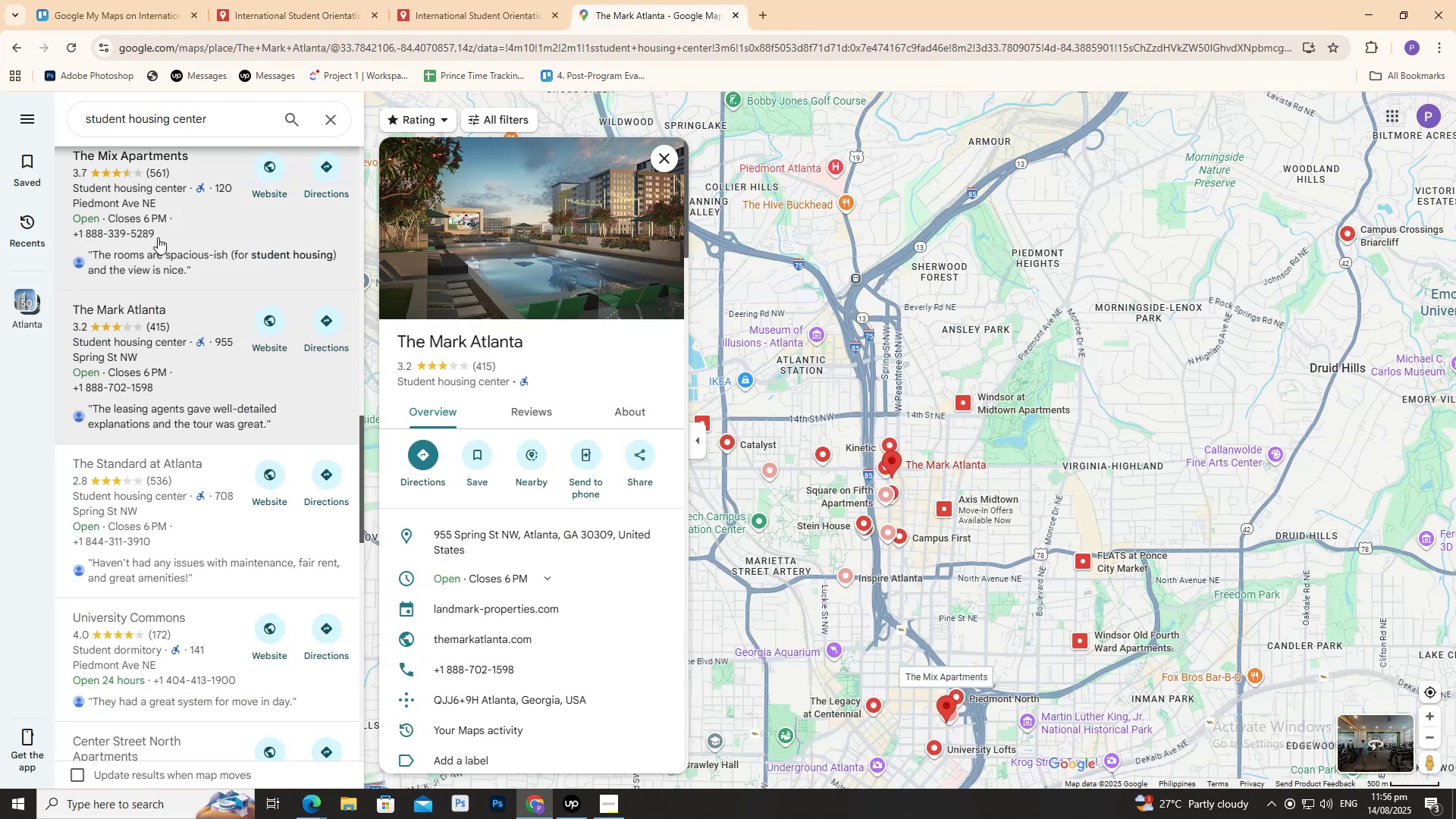 
left_click([158, 237])
 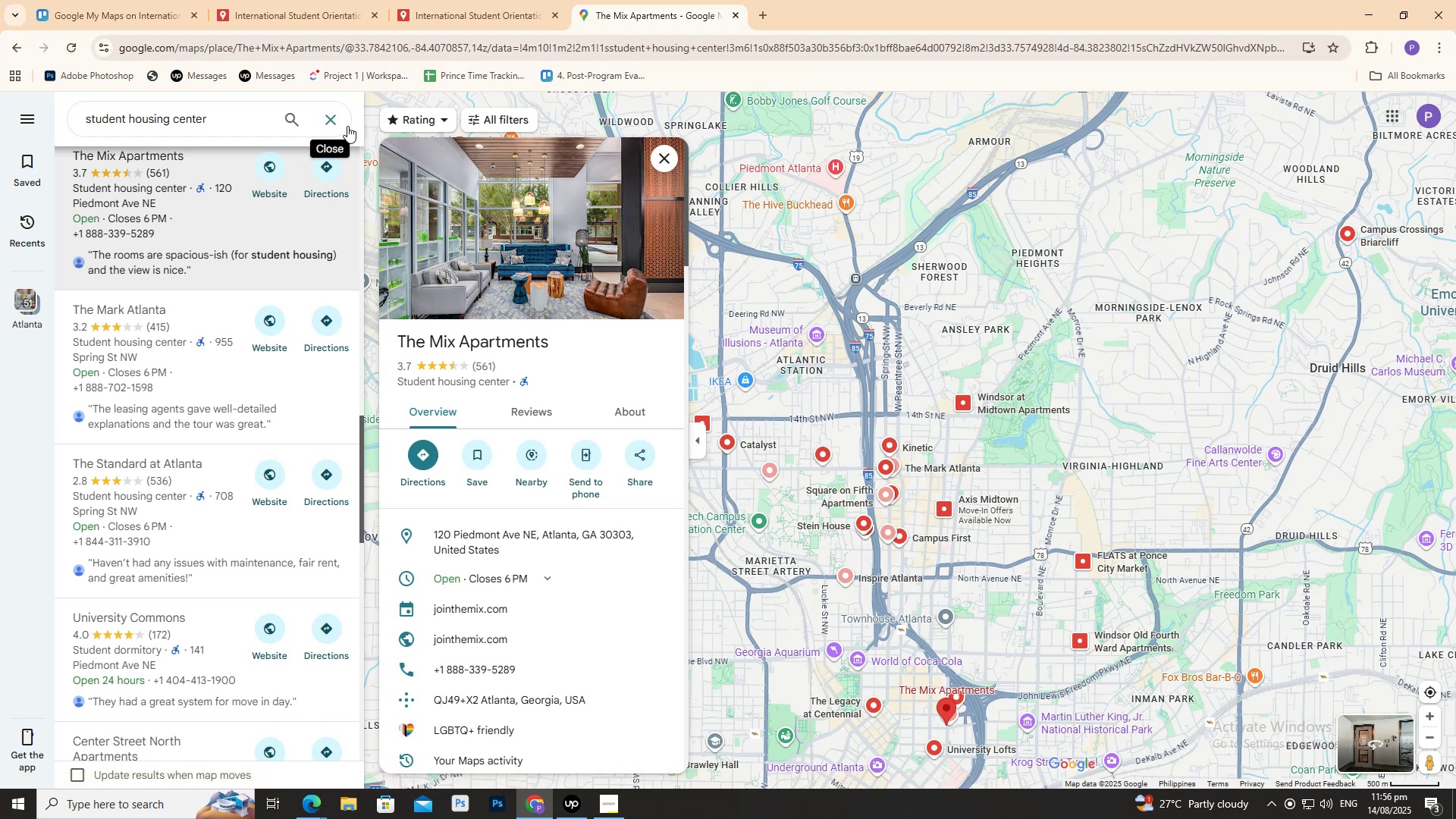 
wait(5.53)
 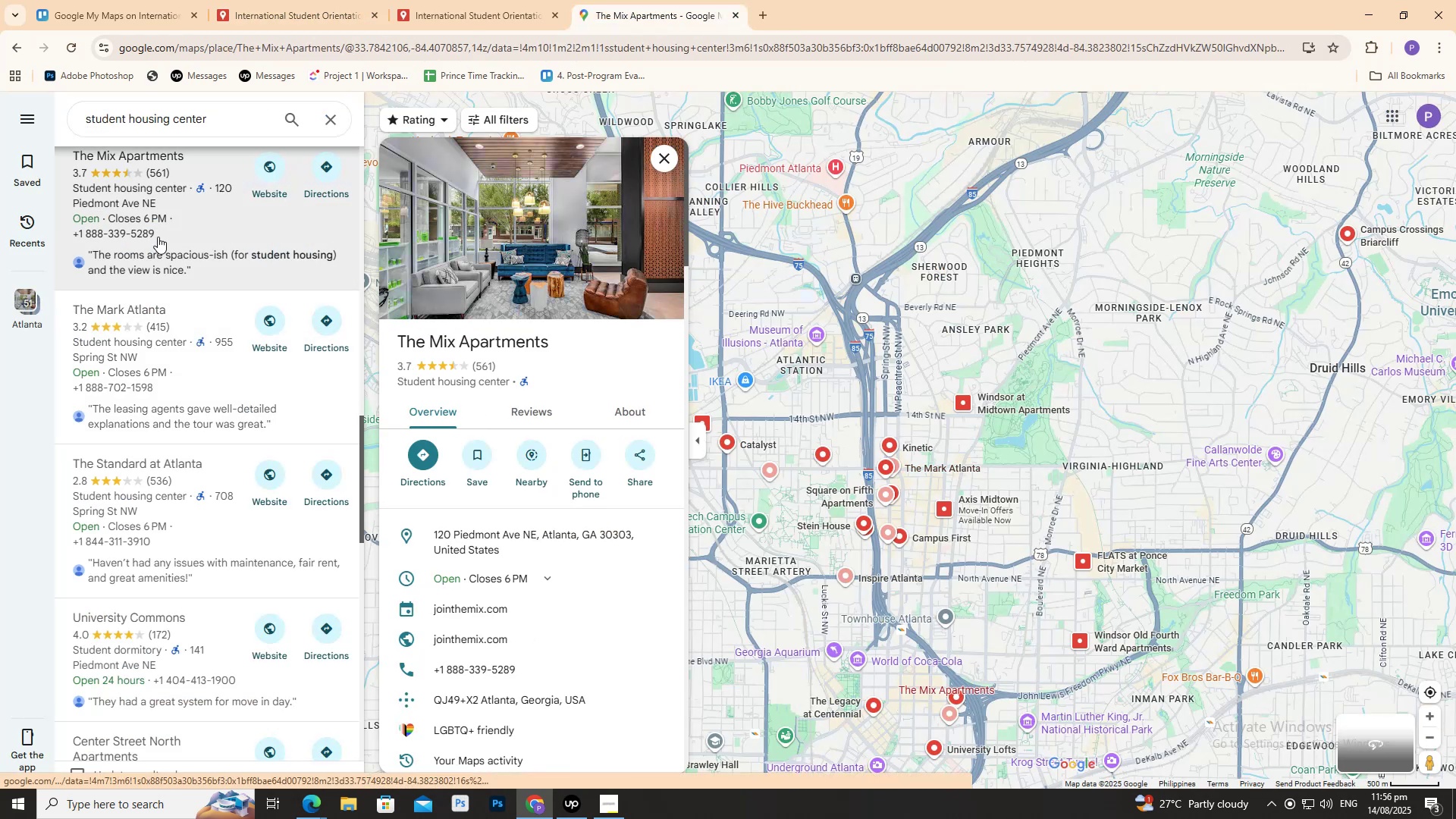 
left_click([332, 10])
 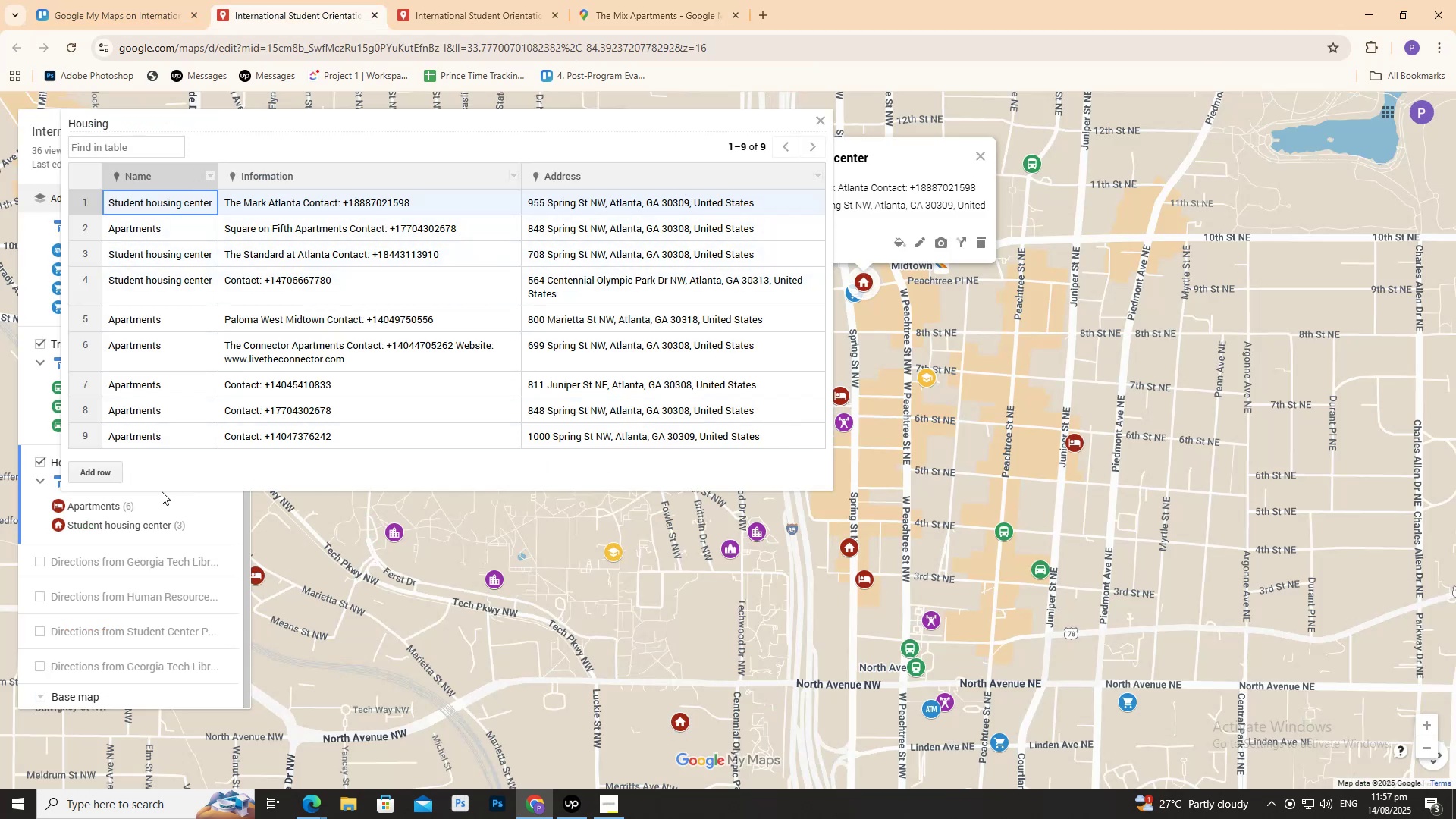 
left_click([111, 477])
 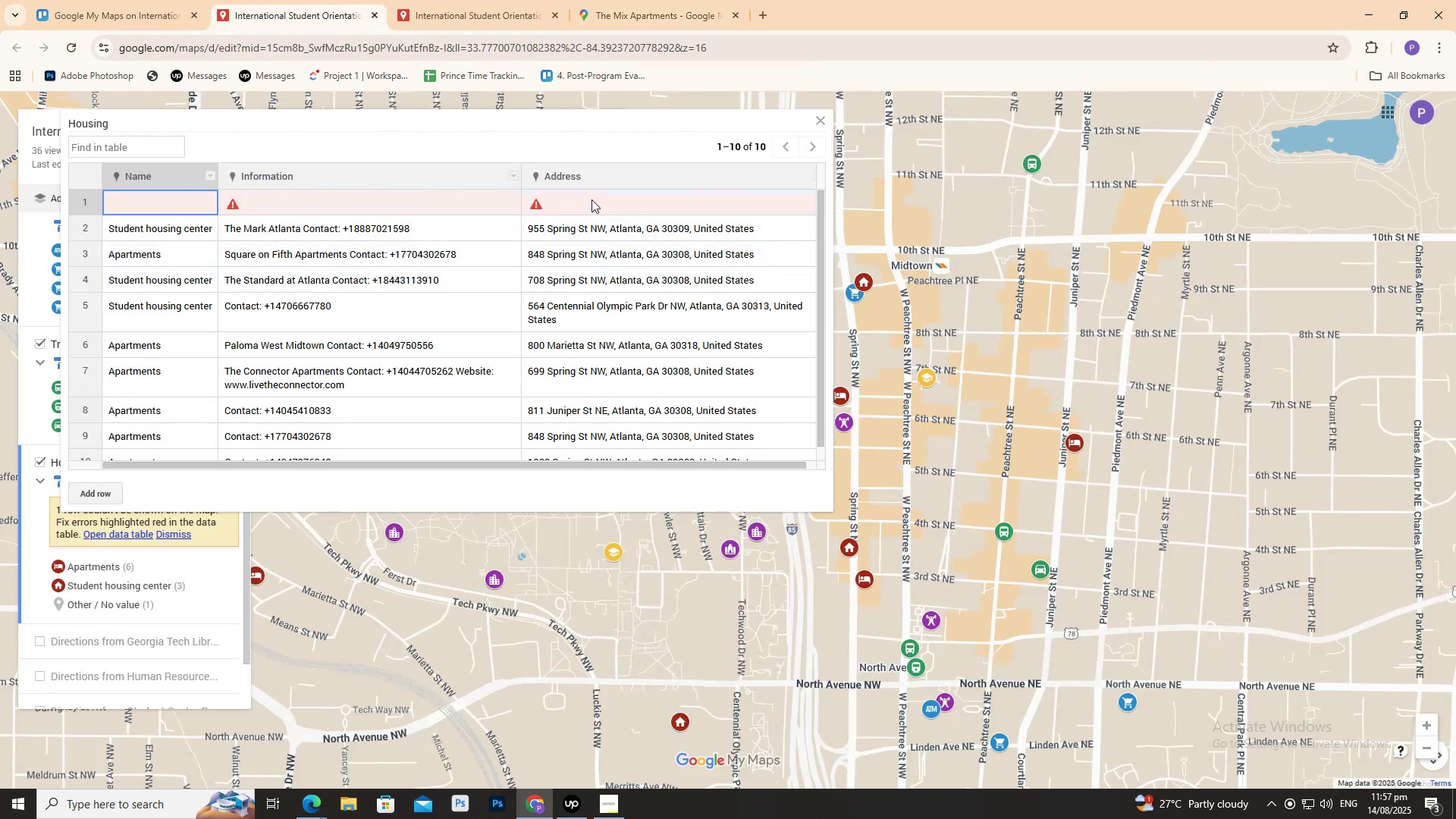 
double_click([592, 199])
 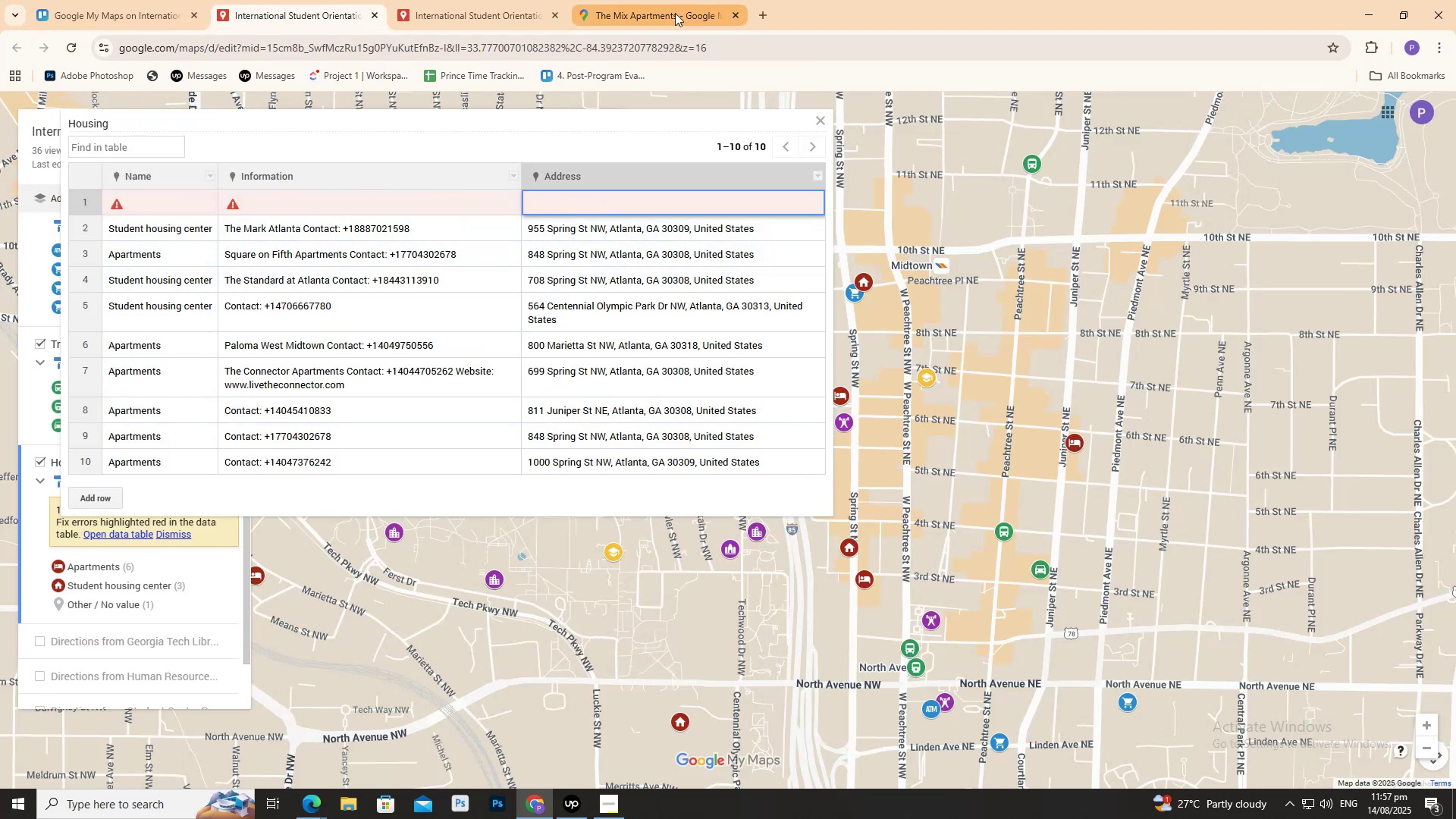 
left_click([640, 11])
 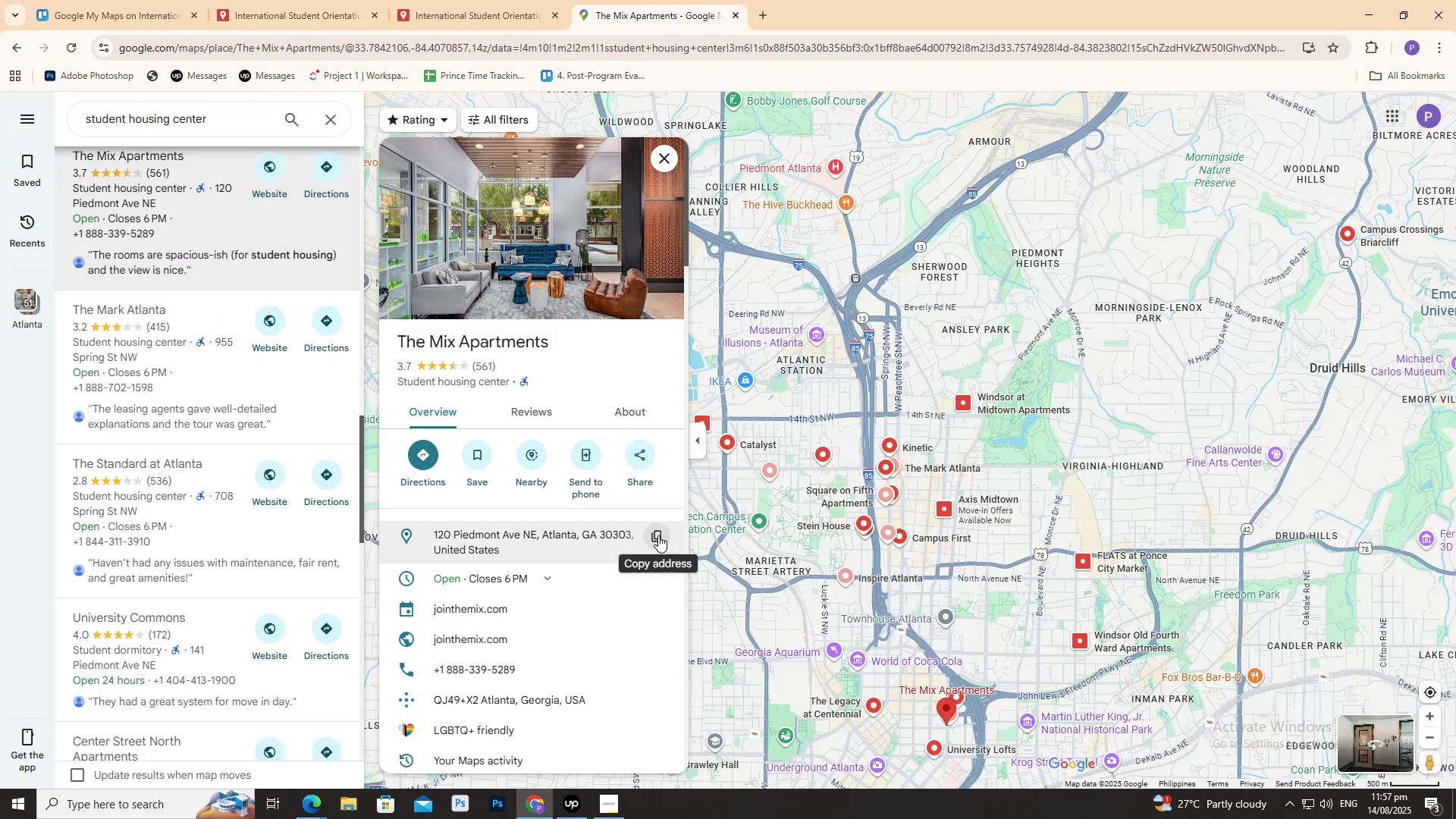 
wait(5.09)
 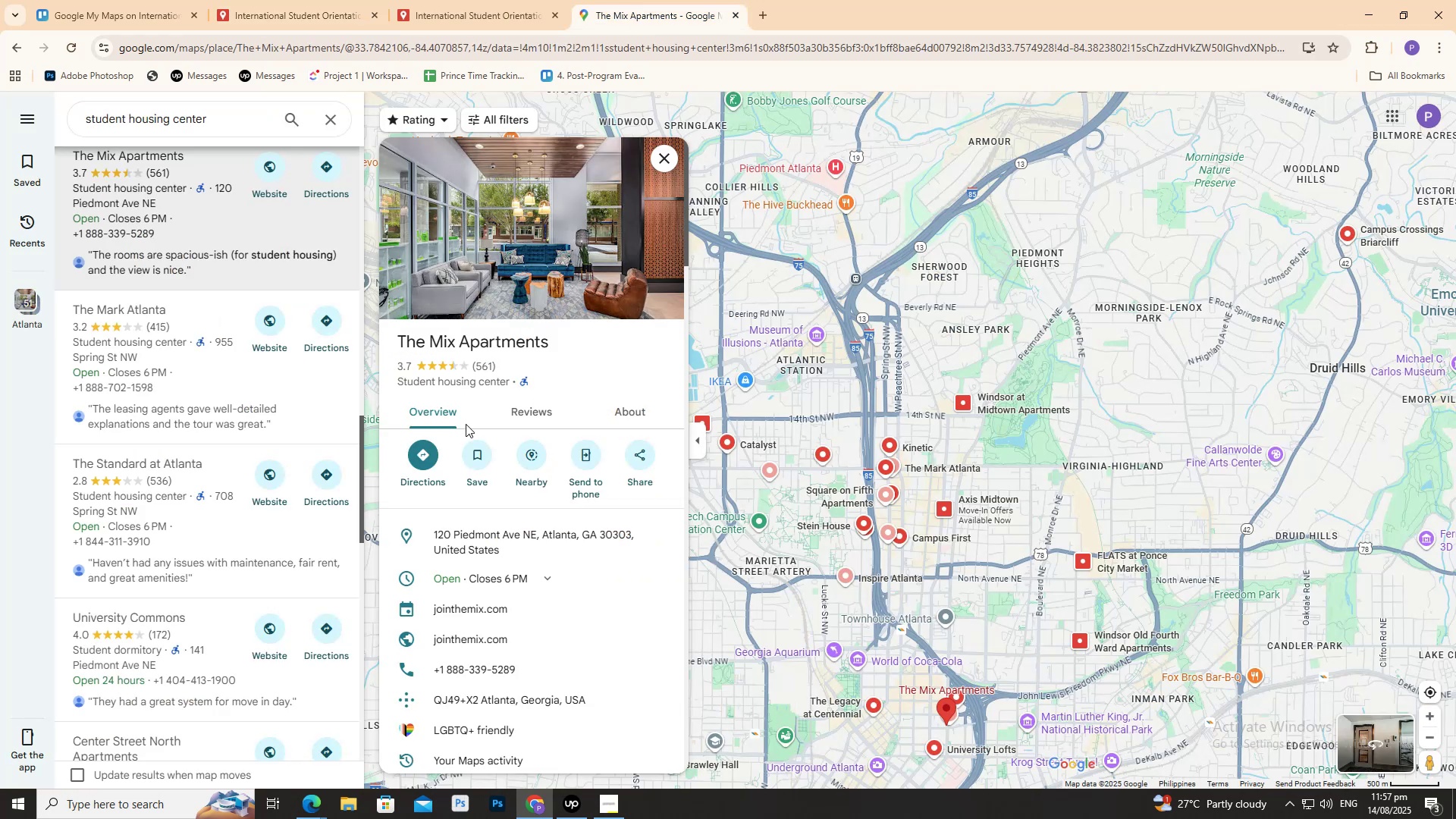 
left_click([658, 535])
 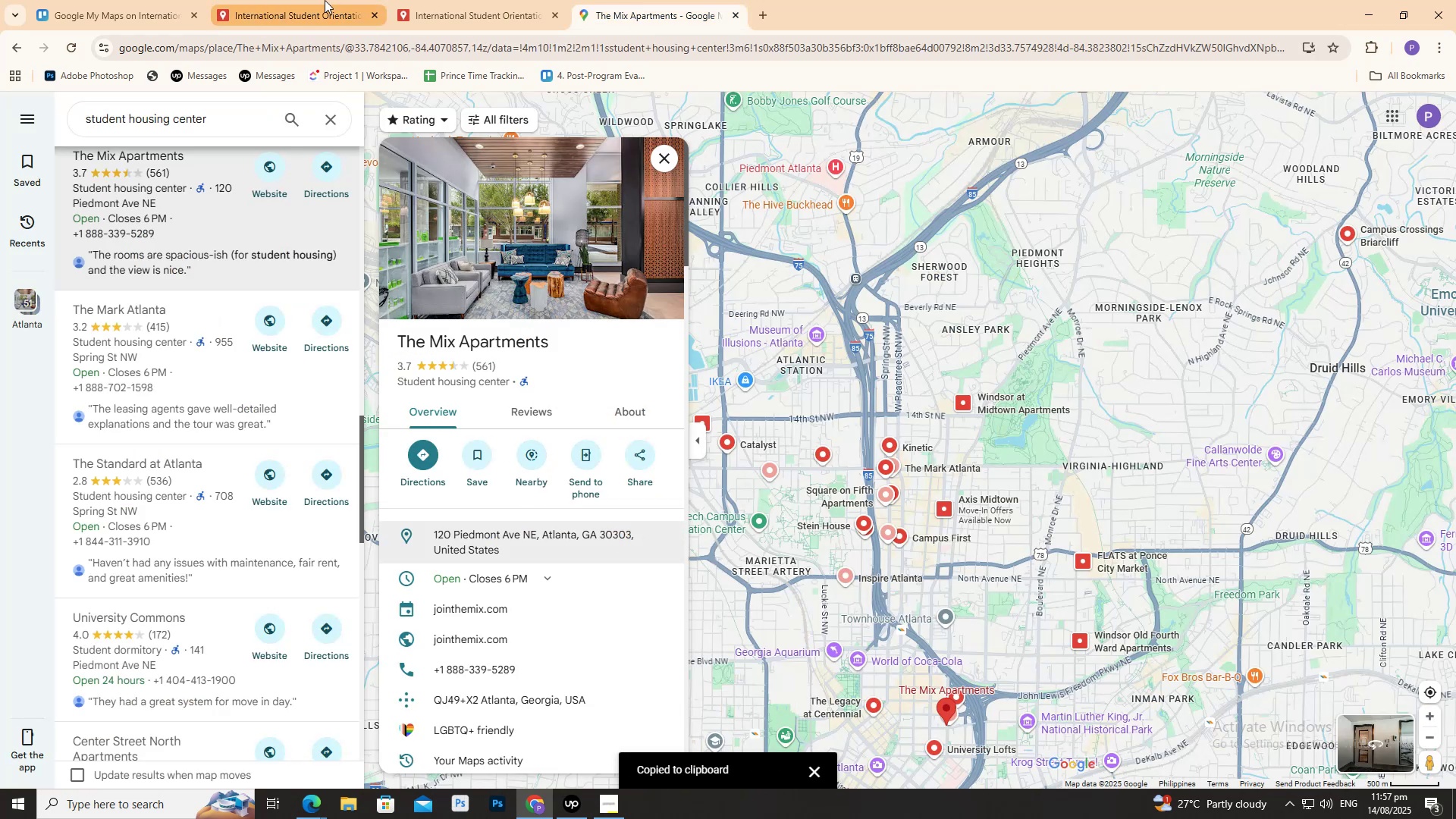 
left_click([624, 196])
 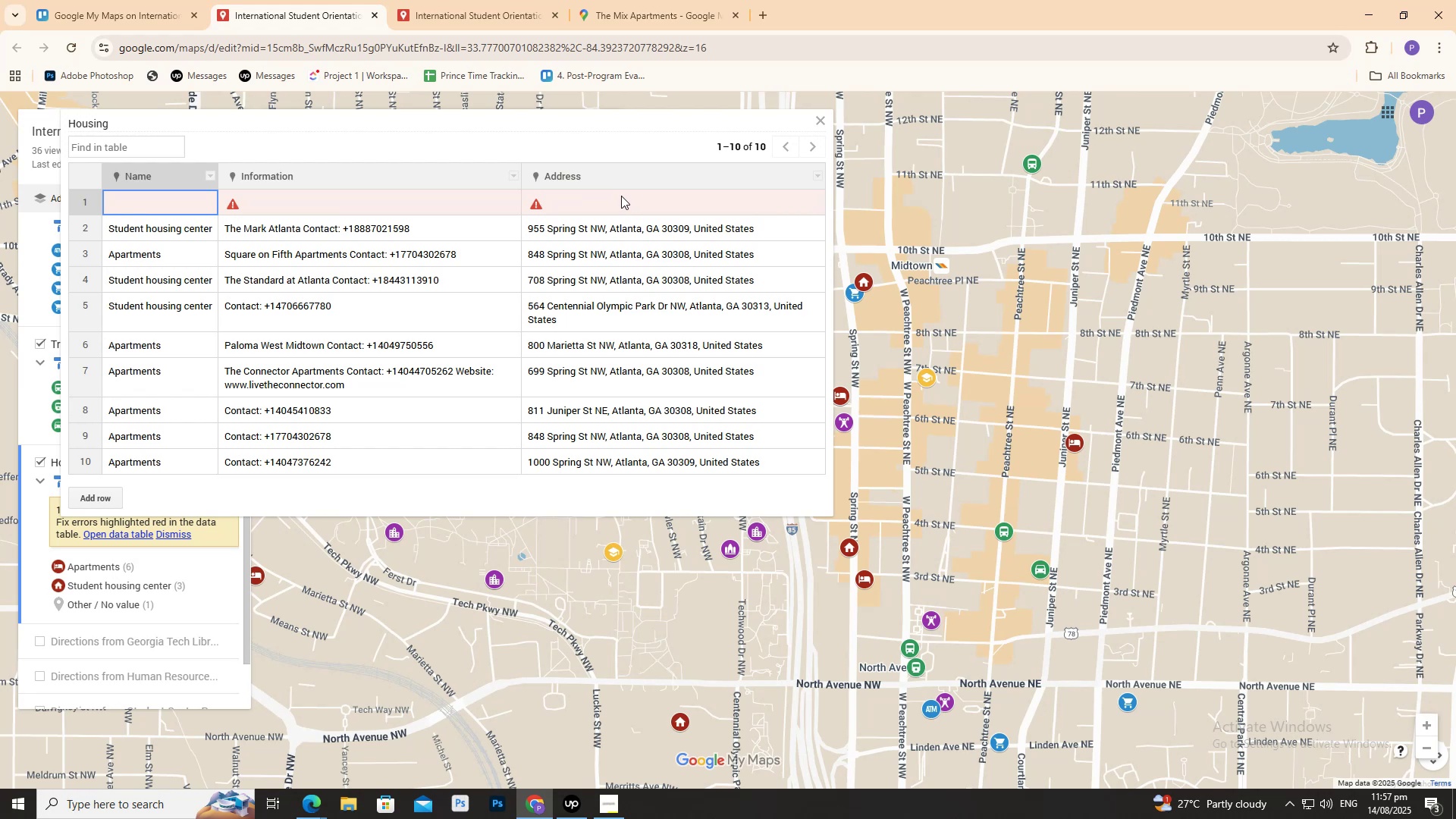 
double_click([621, 196])
 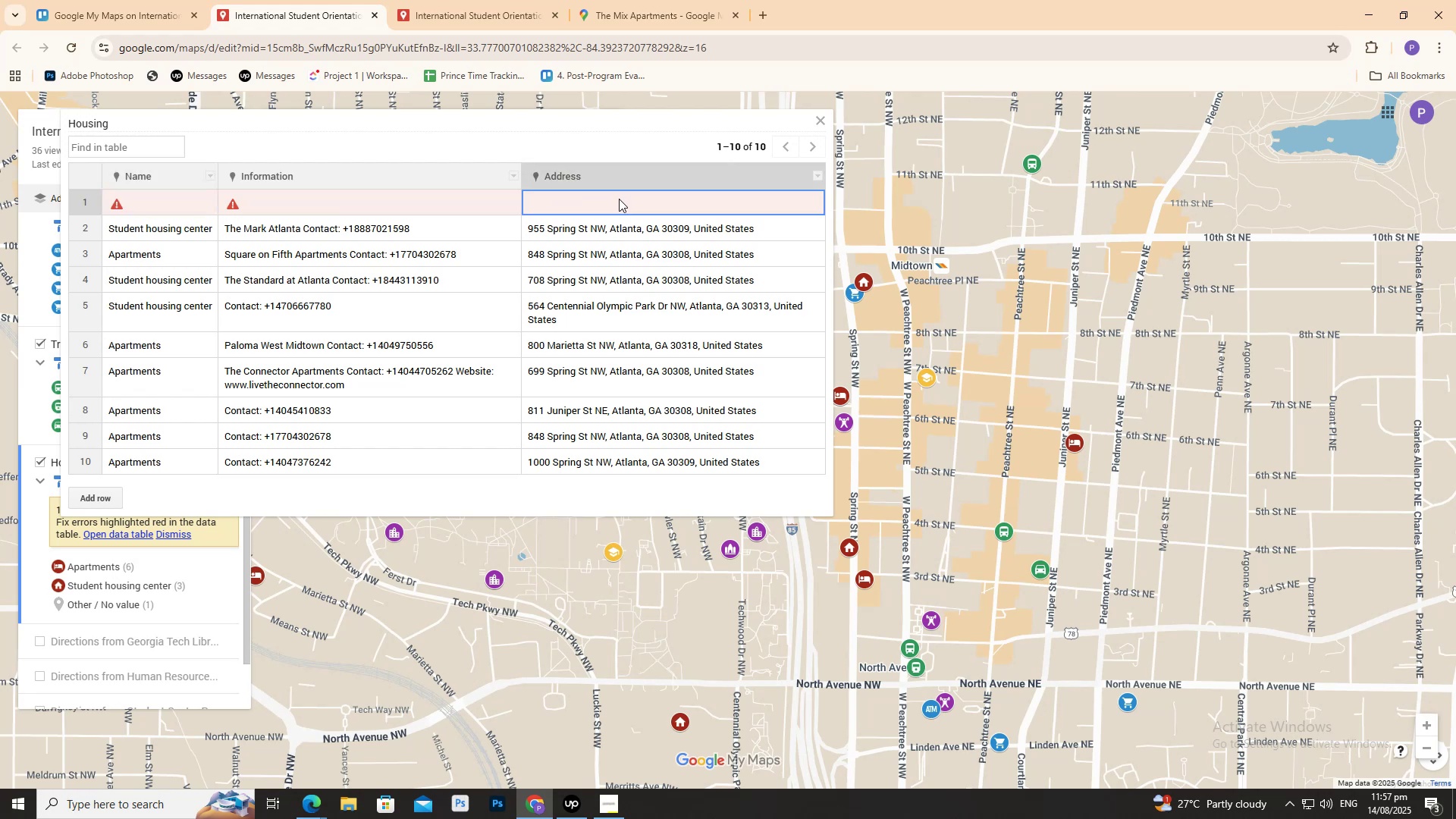 
triple_click([619, 199])
 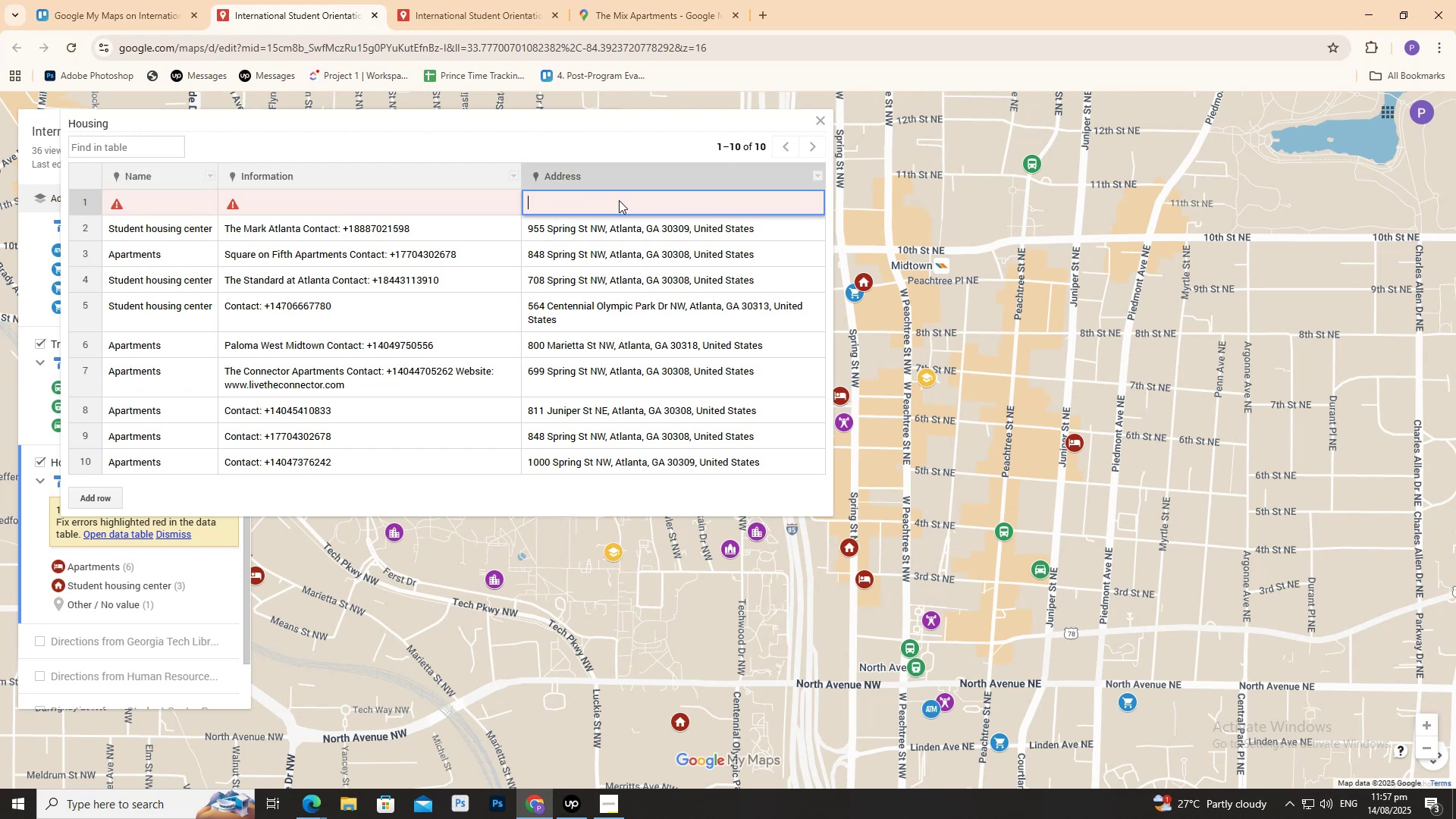 
key(Control+V)
 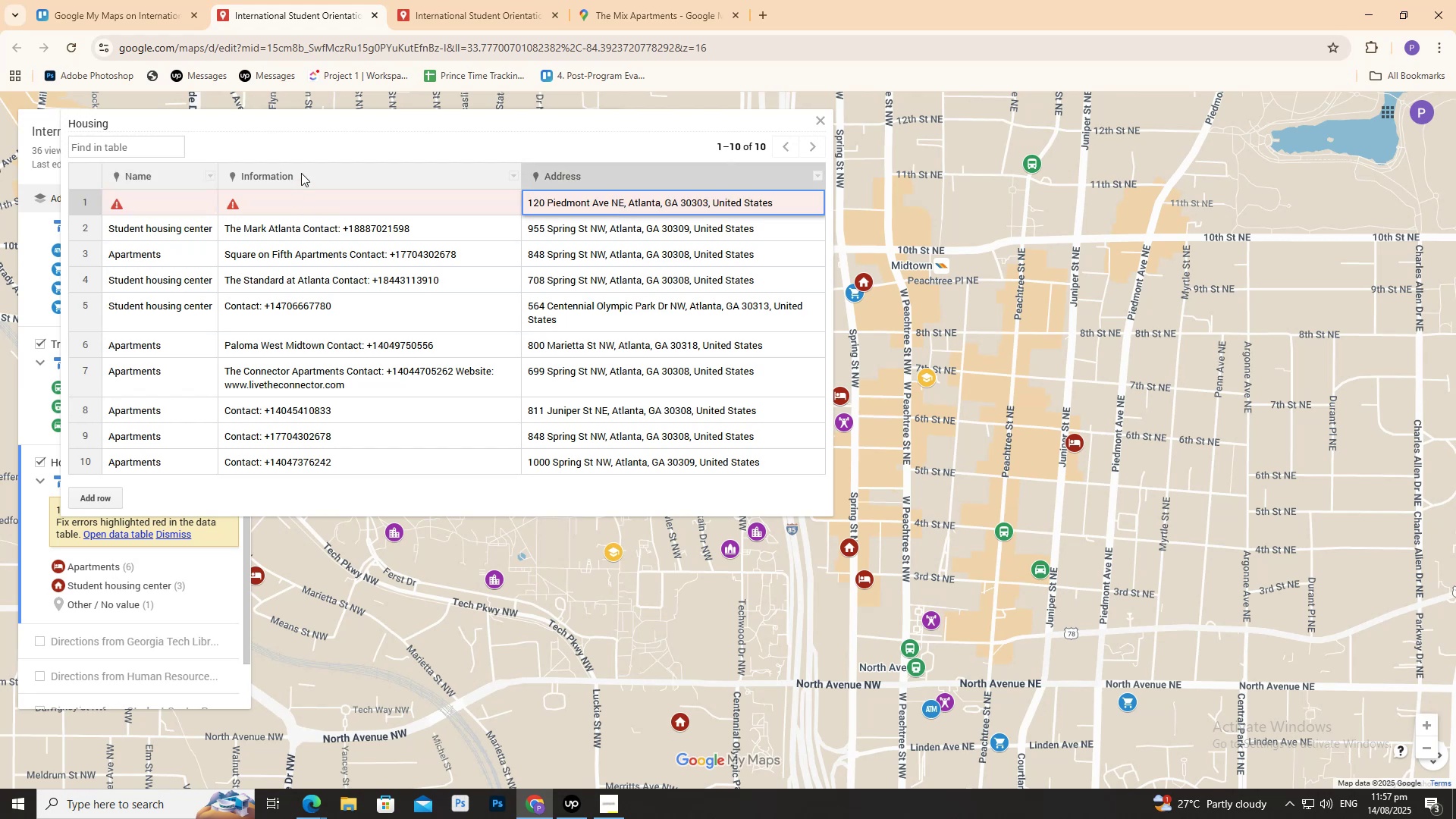 
left_click([329, 197])
 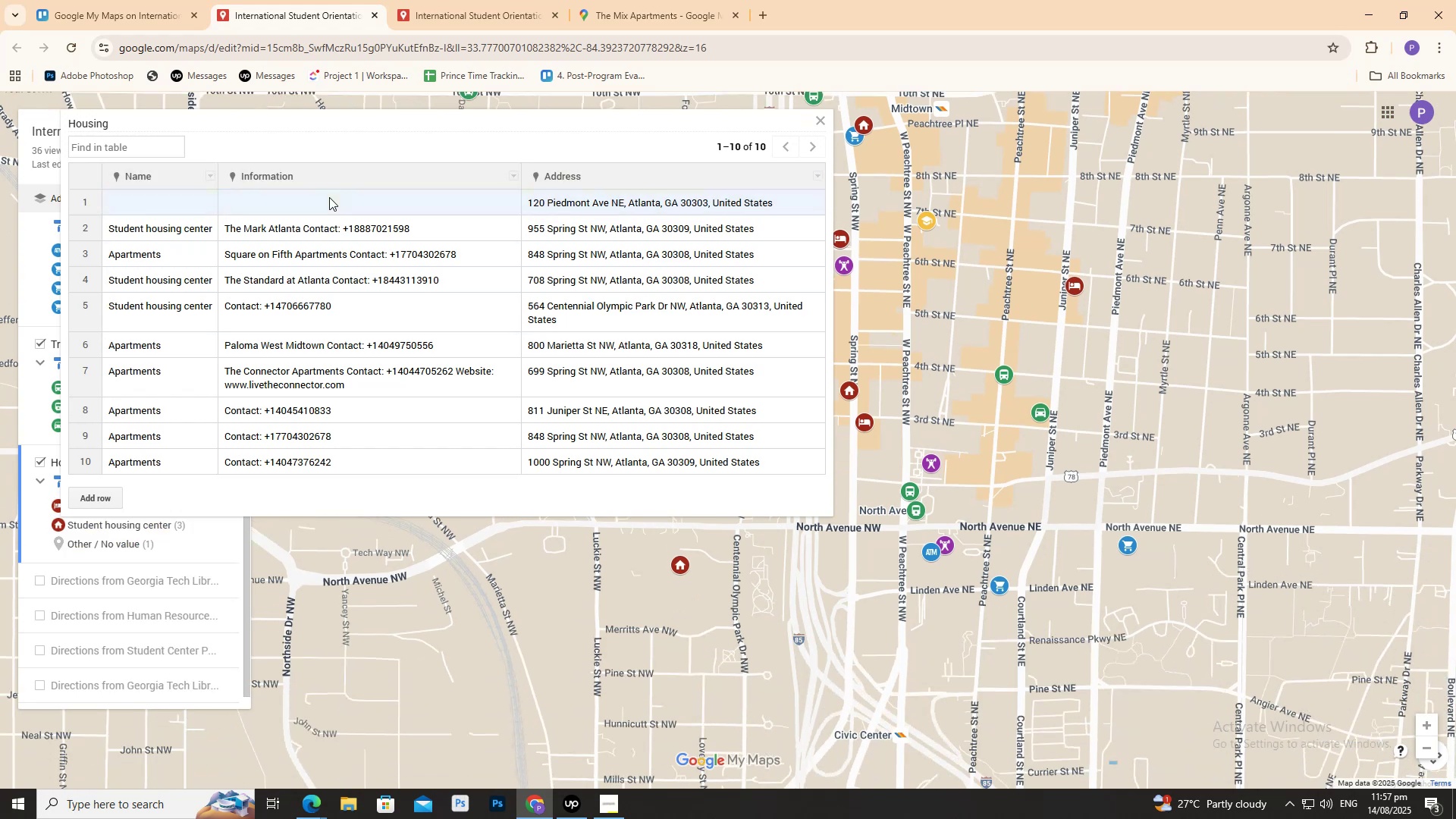 
left_click([329, 197])
 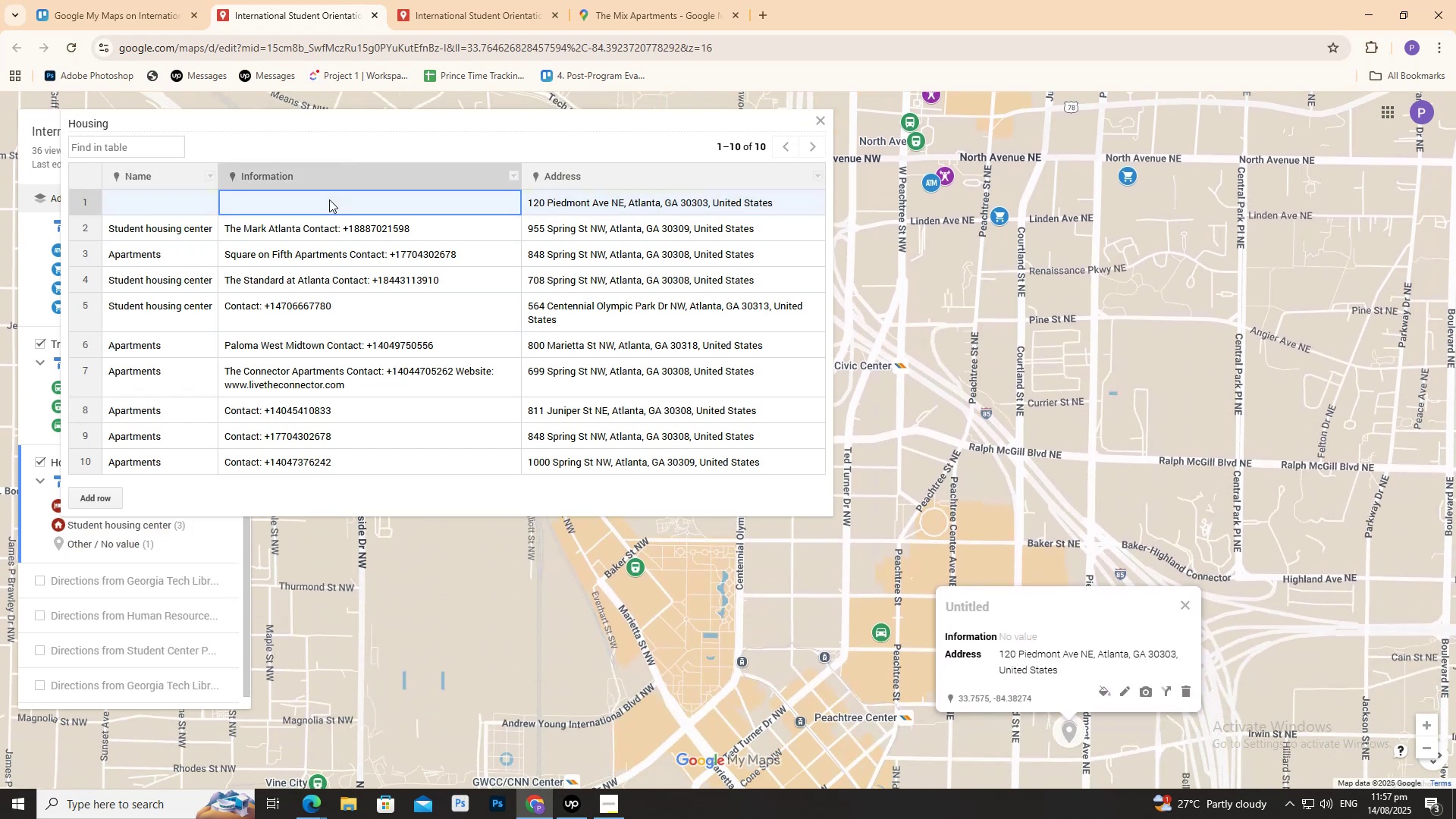 
double_click([329, 199])
 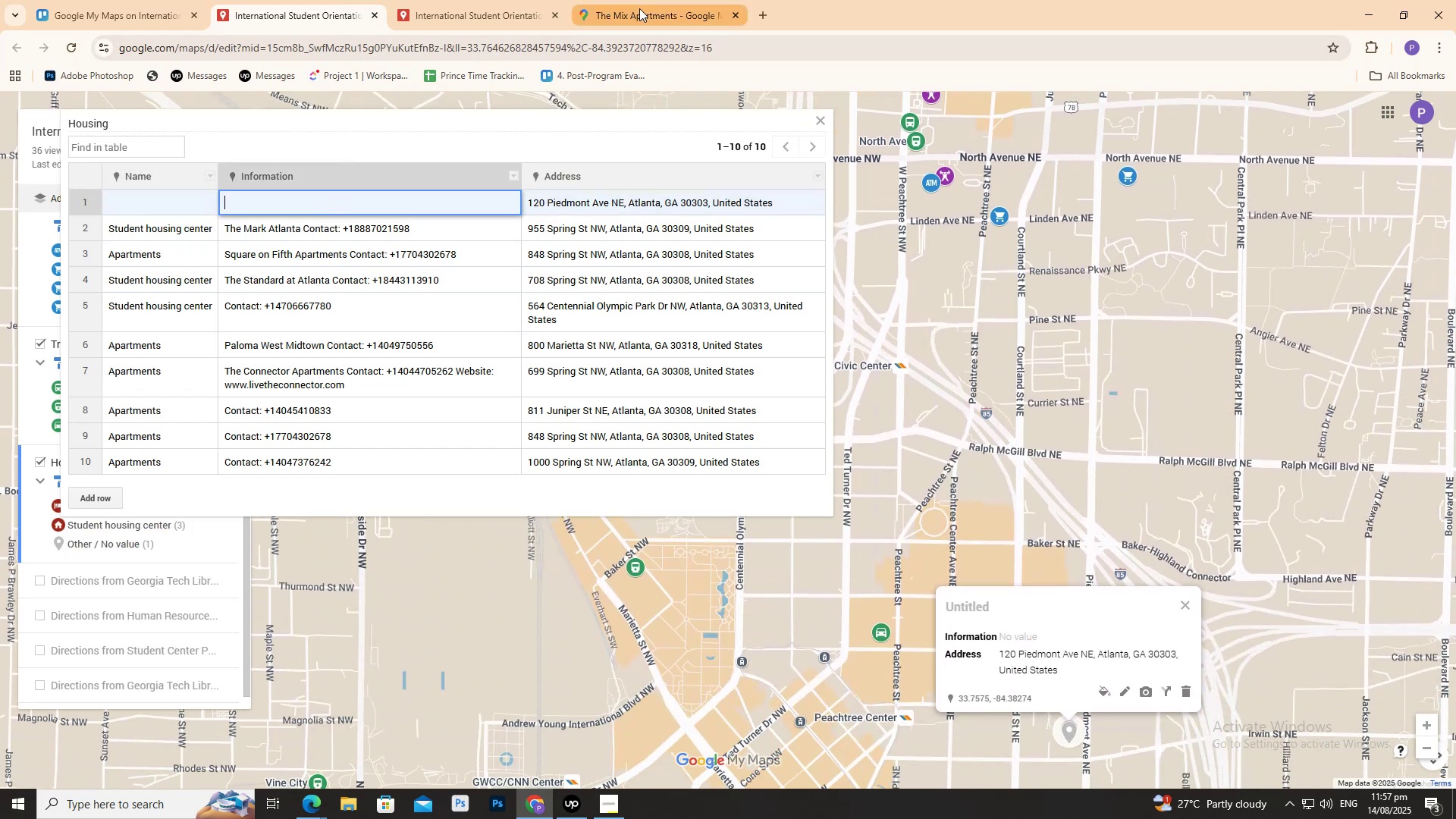 
left_click([639, 8])
 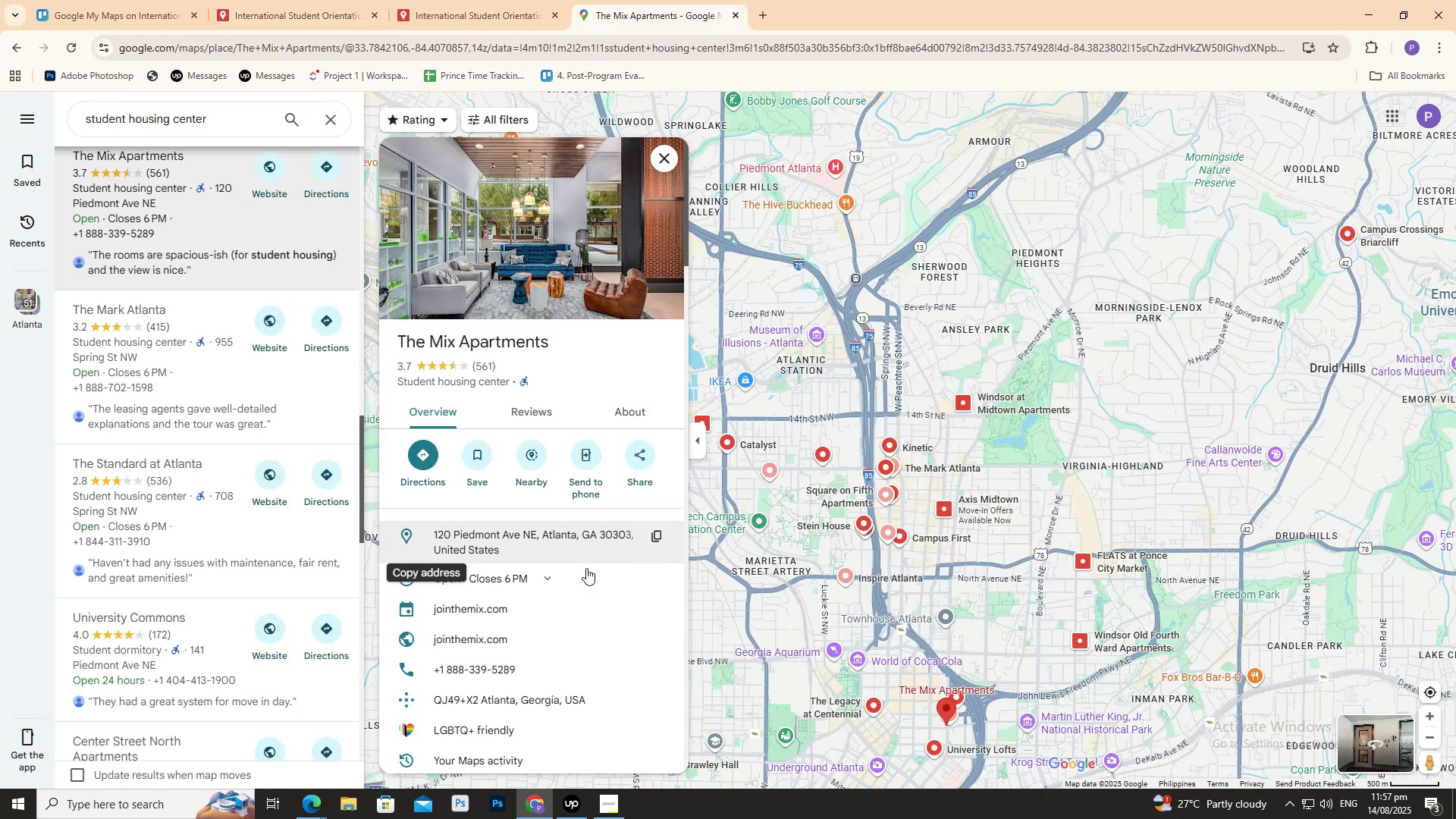 
scroll: coordinate [577, 592], scroll_direction: down, amount: 1.0
 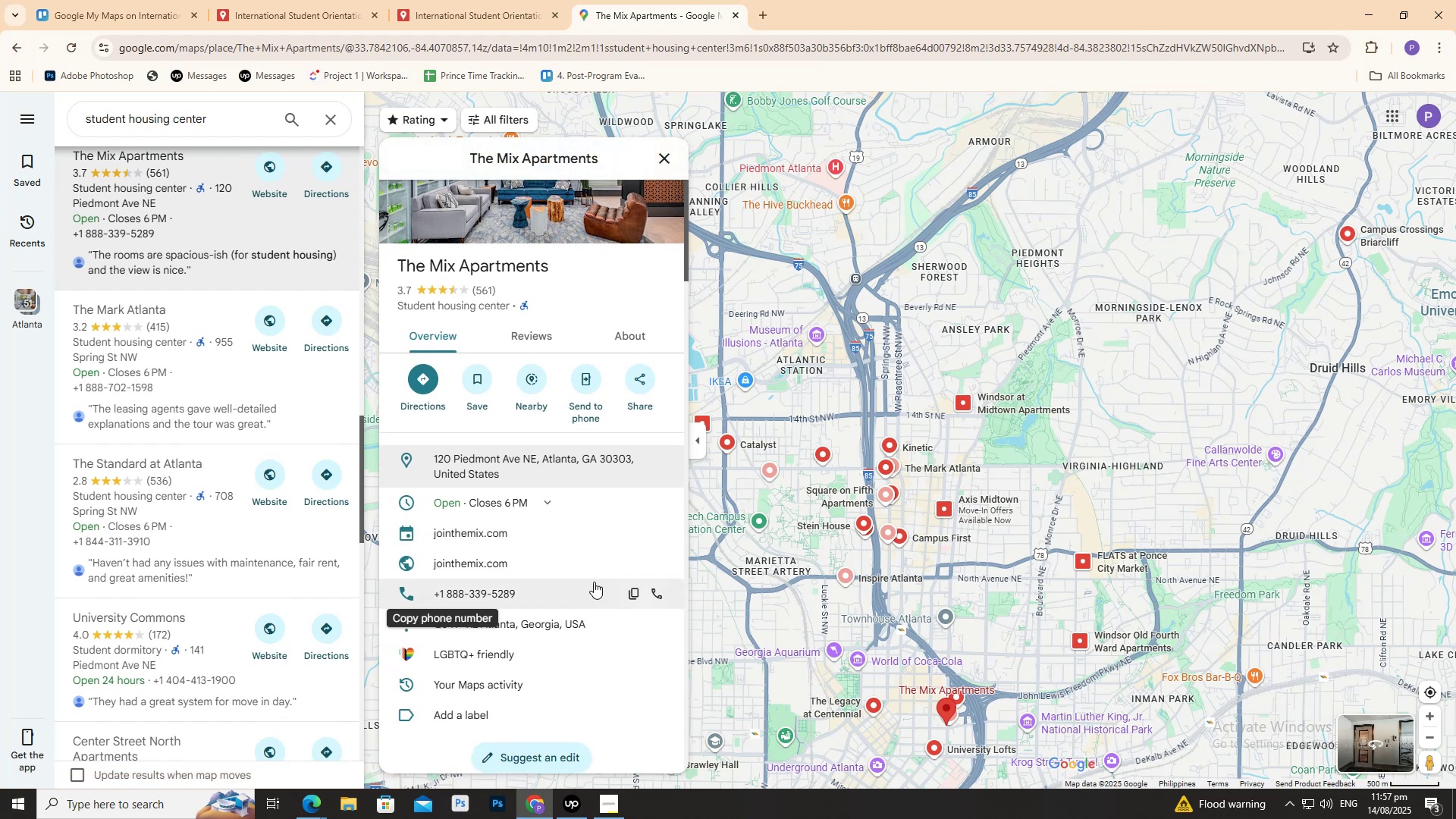 
left_click([632, 589])
 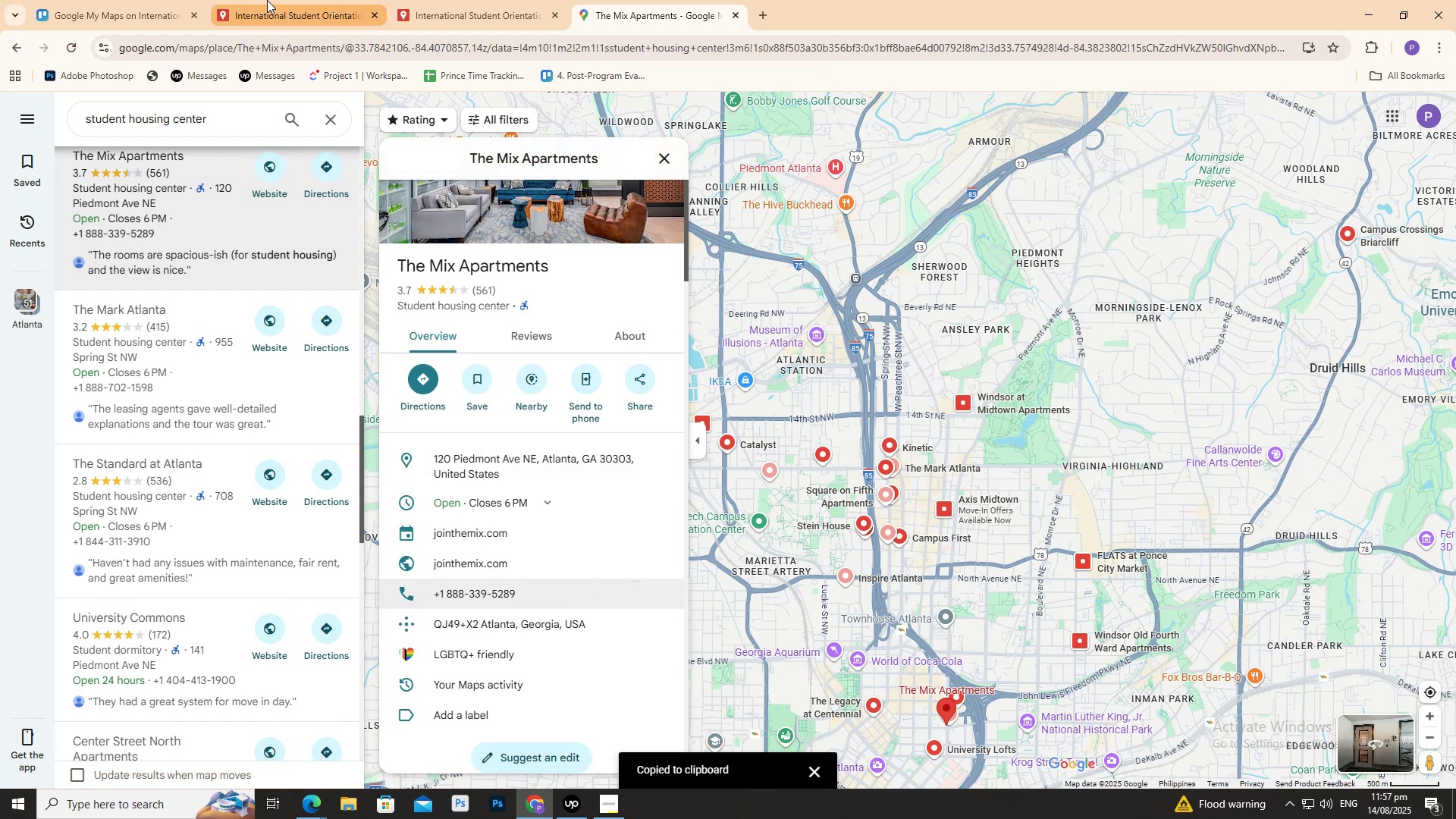 
left_click([267, 0])
 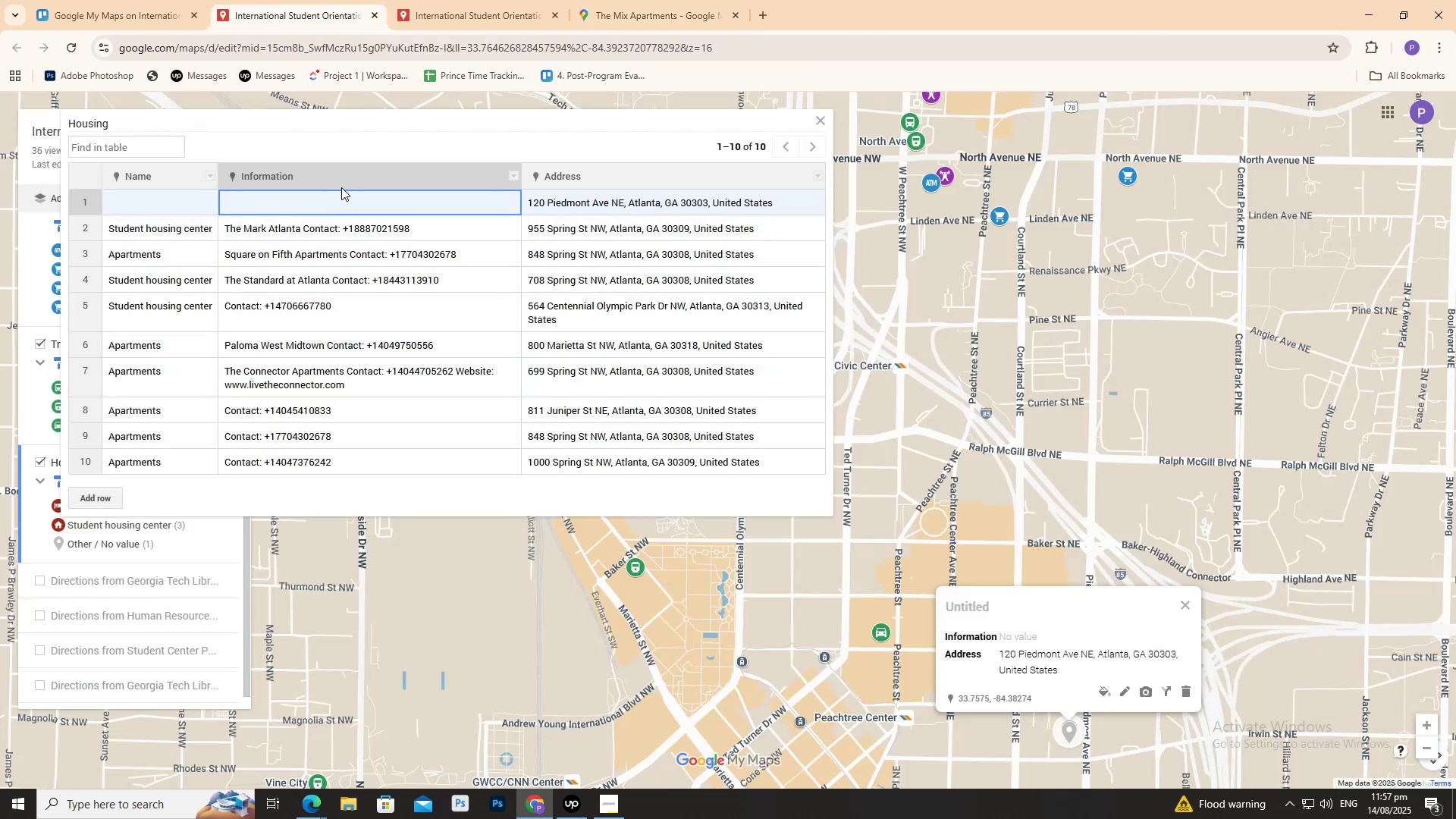 
double_click([341, 201])
 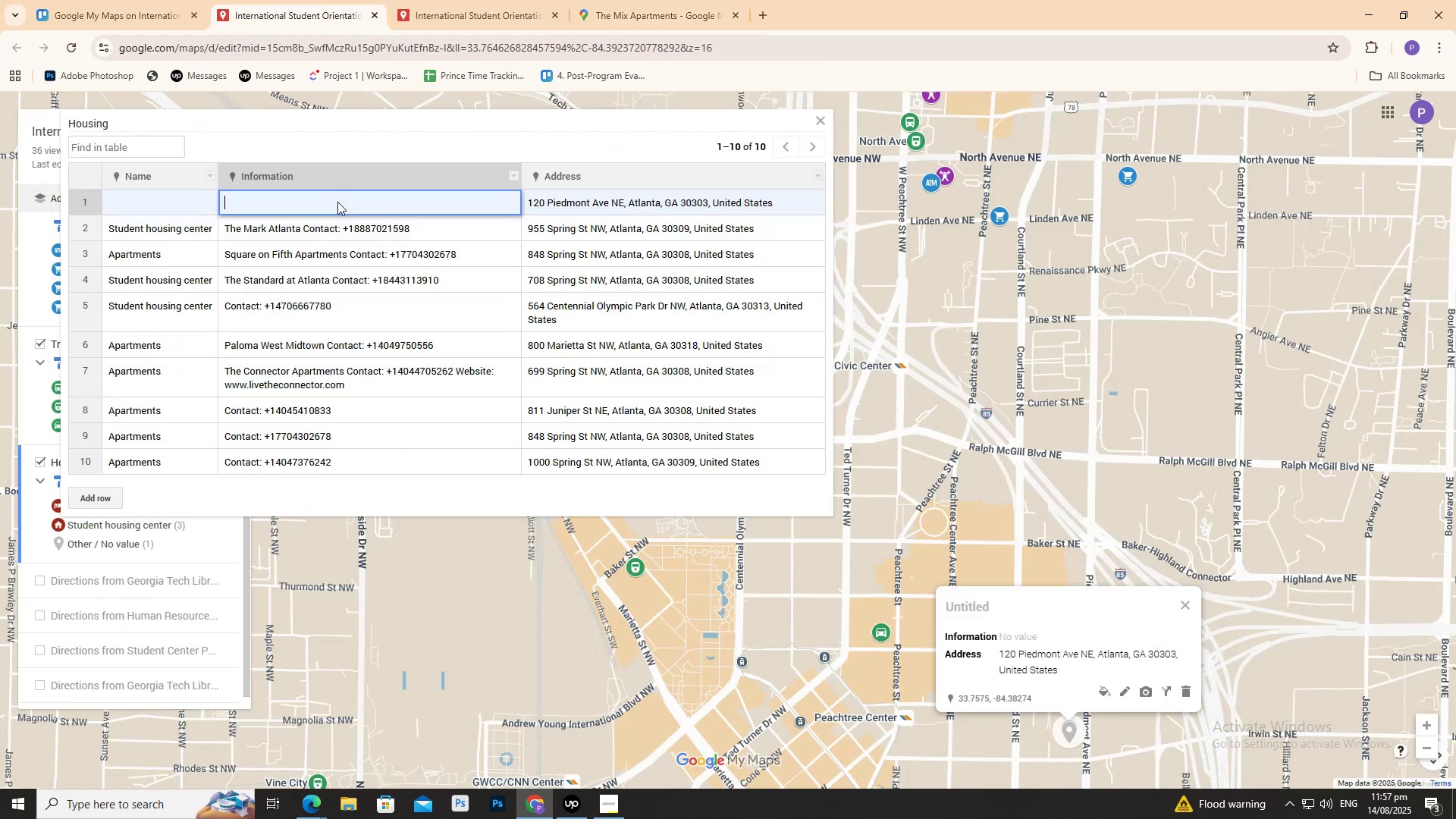 
type(Contact: )
 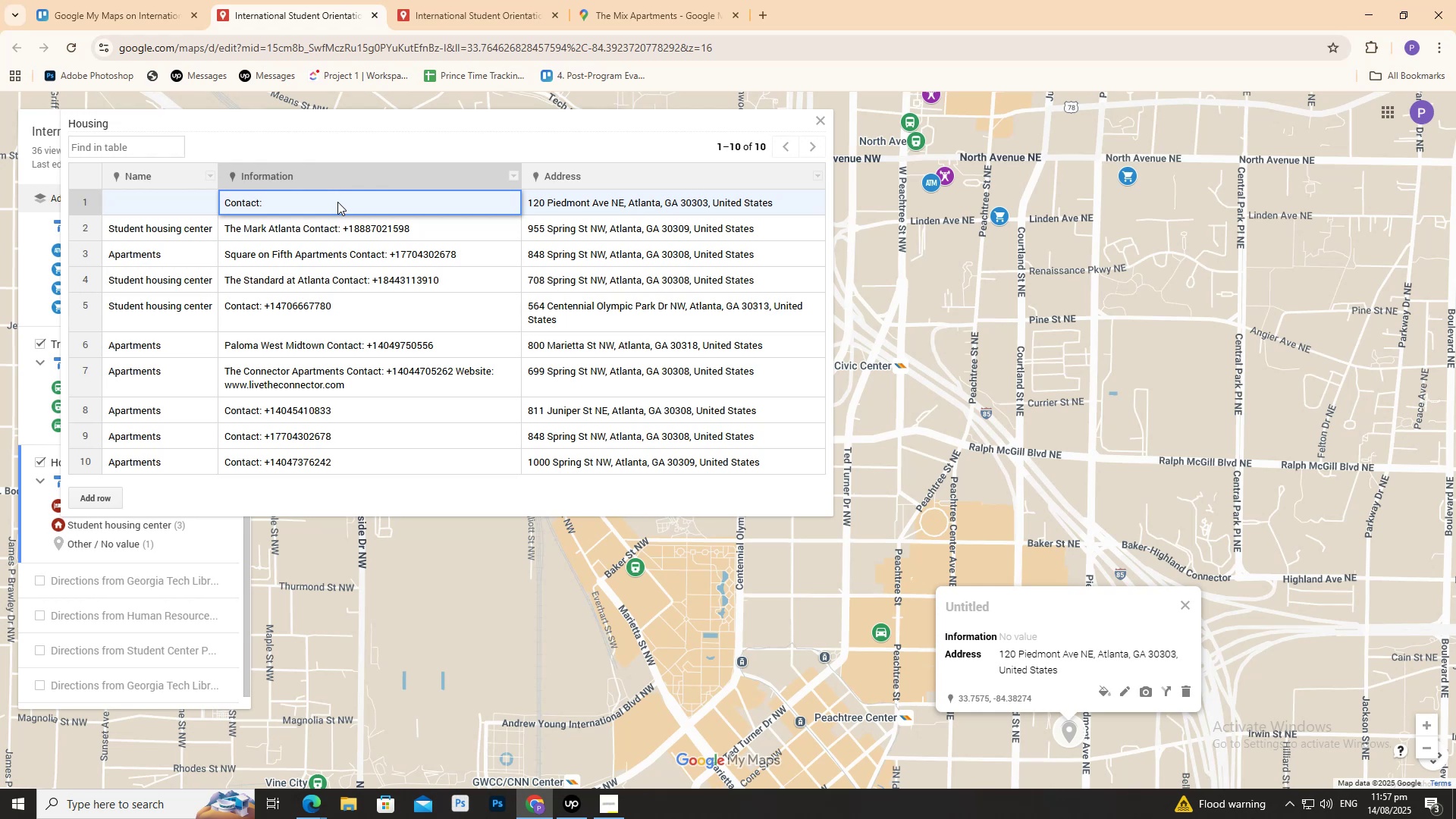 
key(Control+V)
 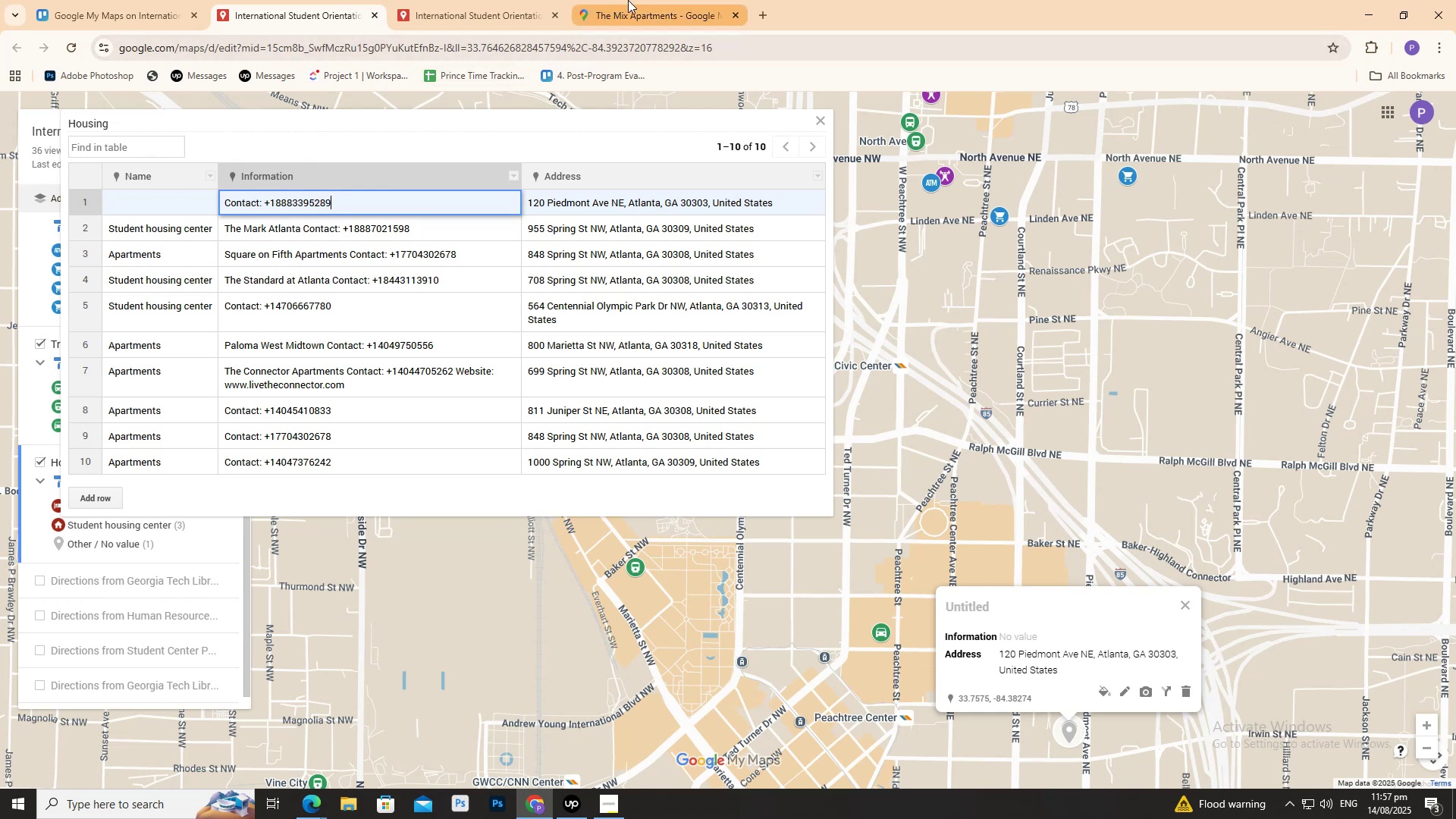 
left_click([610, 7])
 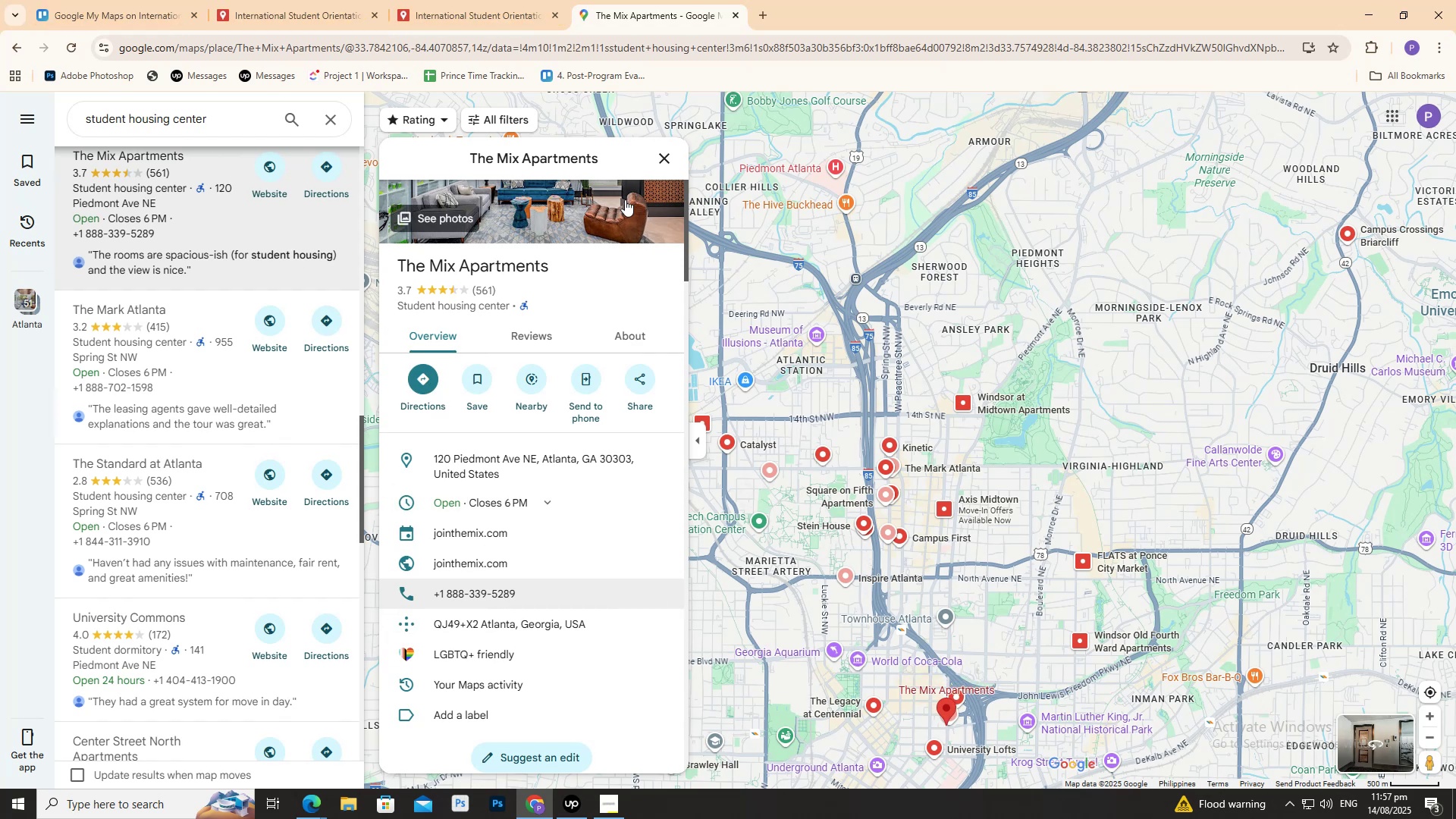 
wait(5.43)
 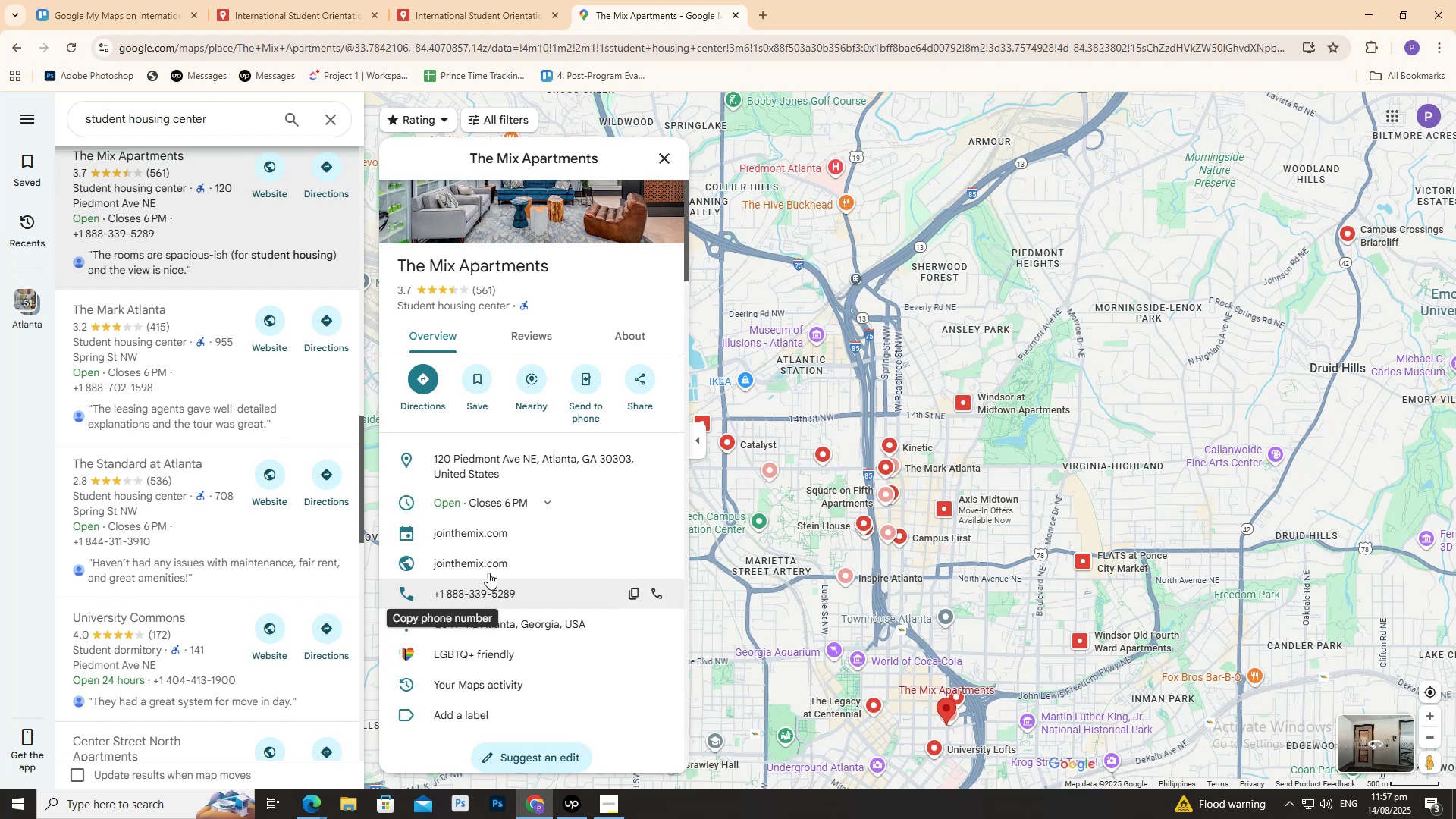 
left_click([232, 4])
 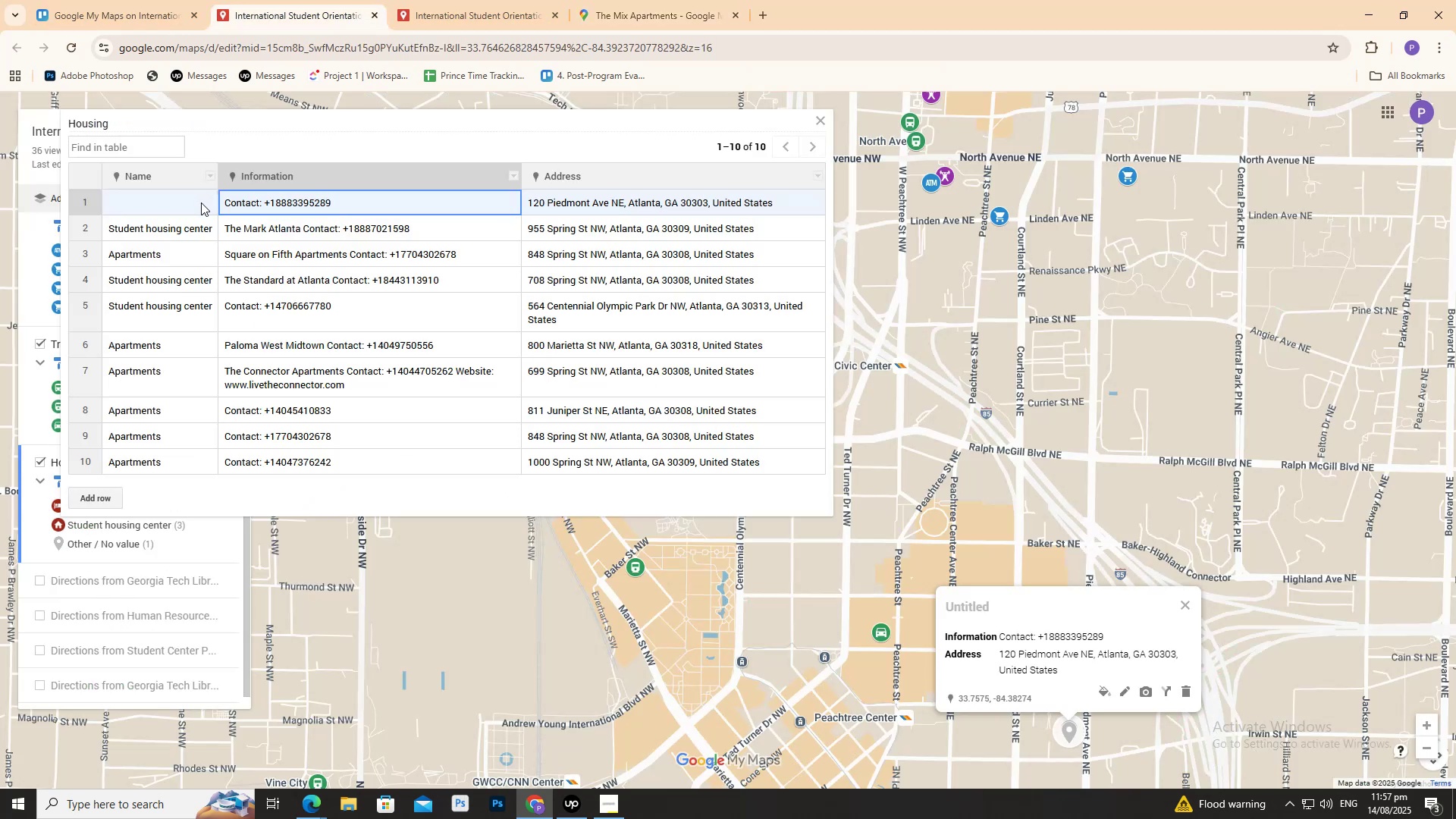 
left_click([187, 207])
 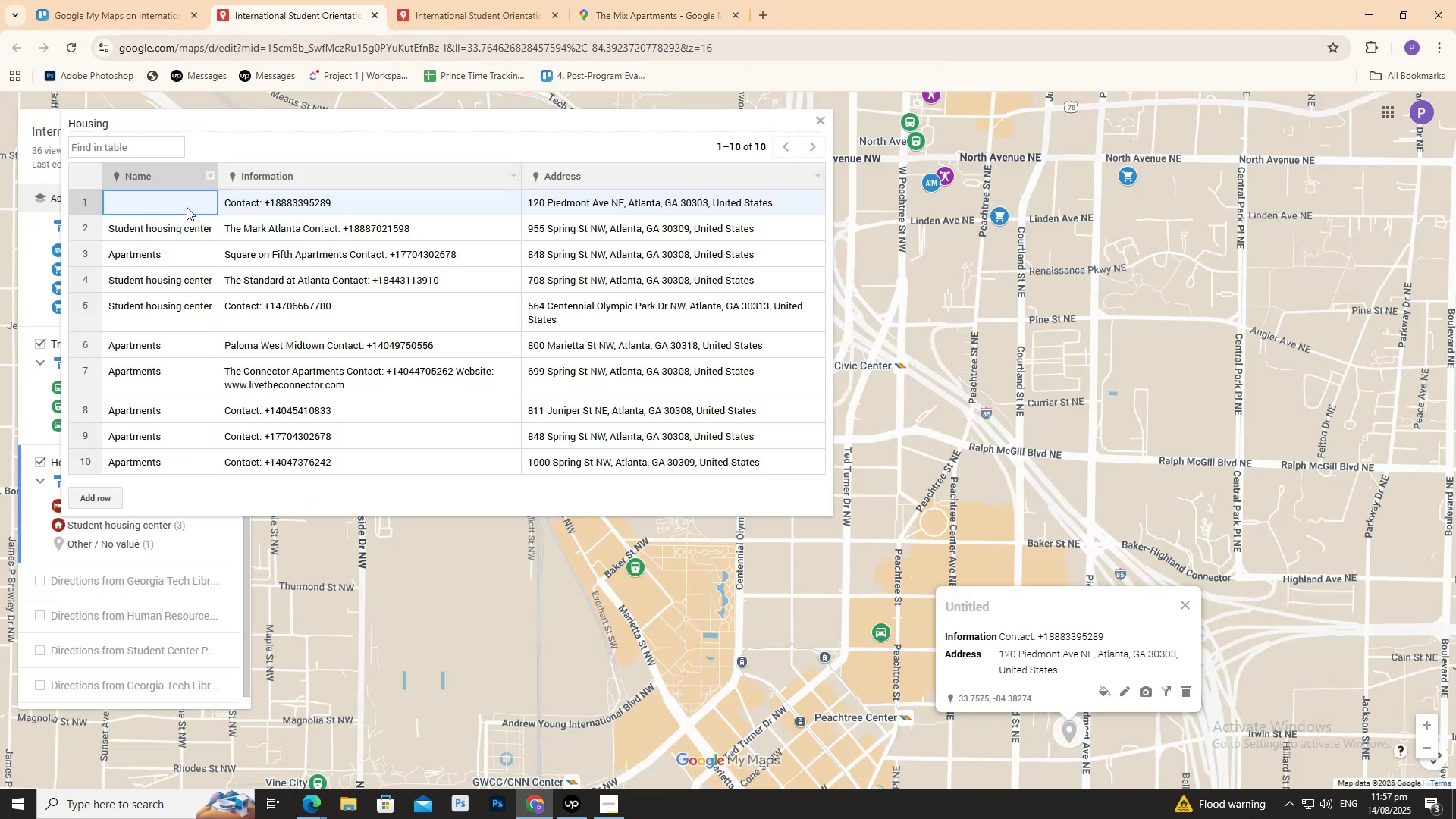 
left_click([187, 207])
 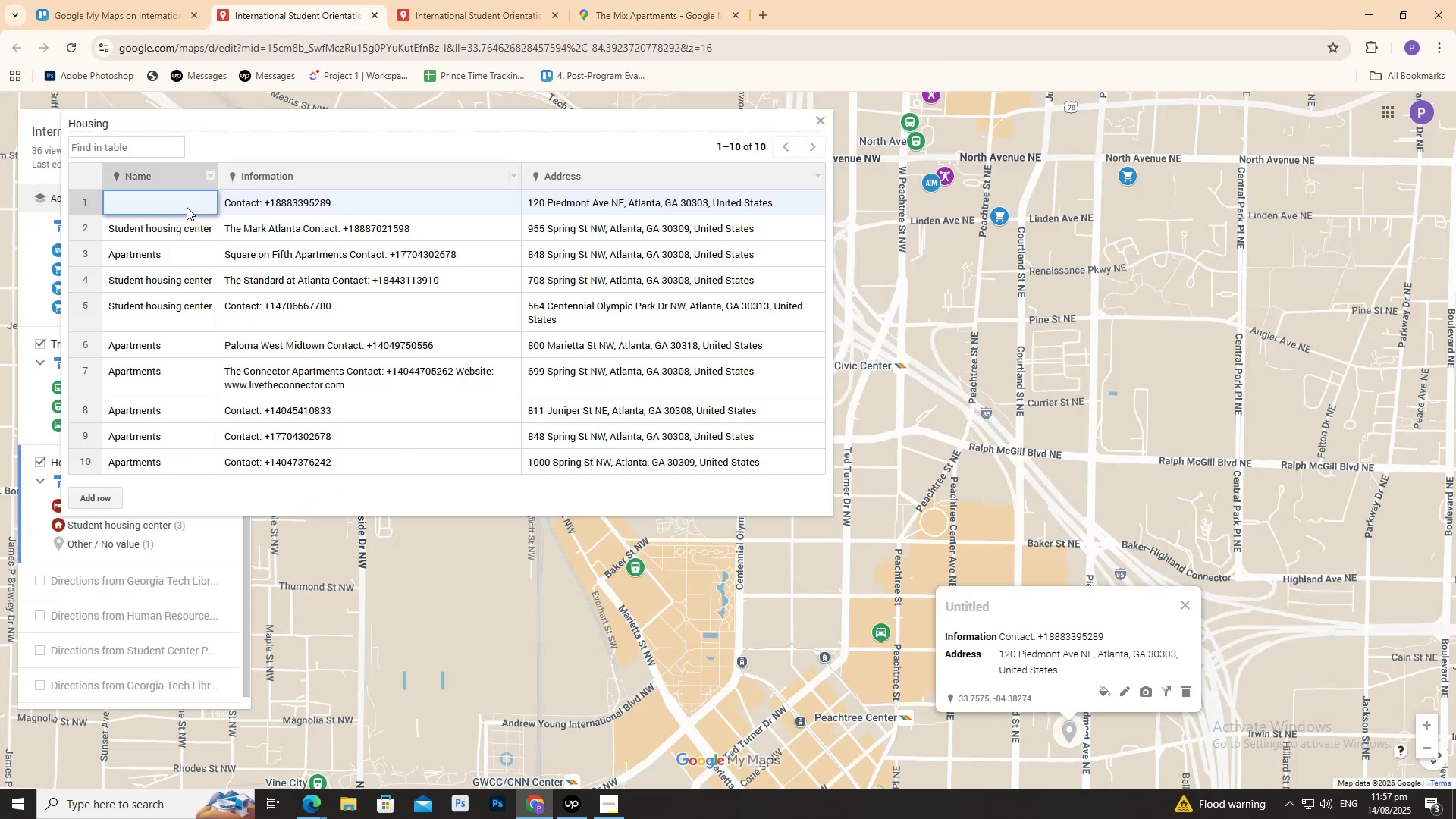 
type(Student housing center)
 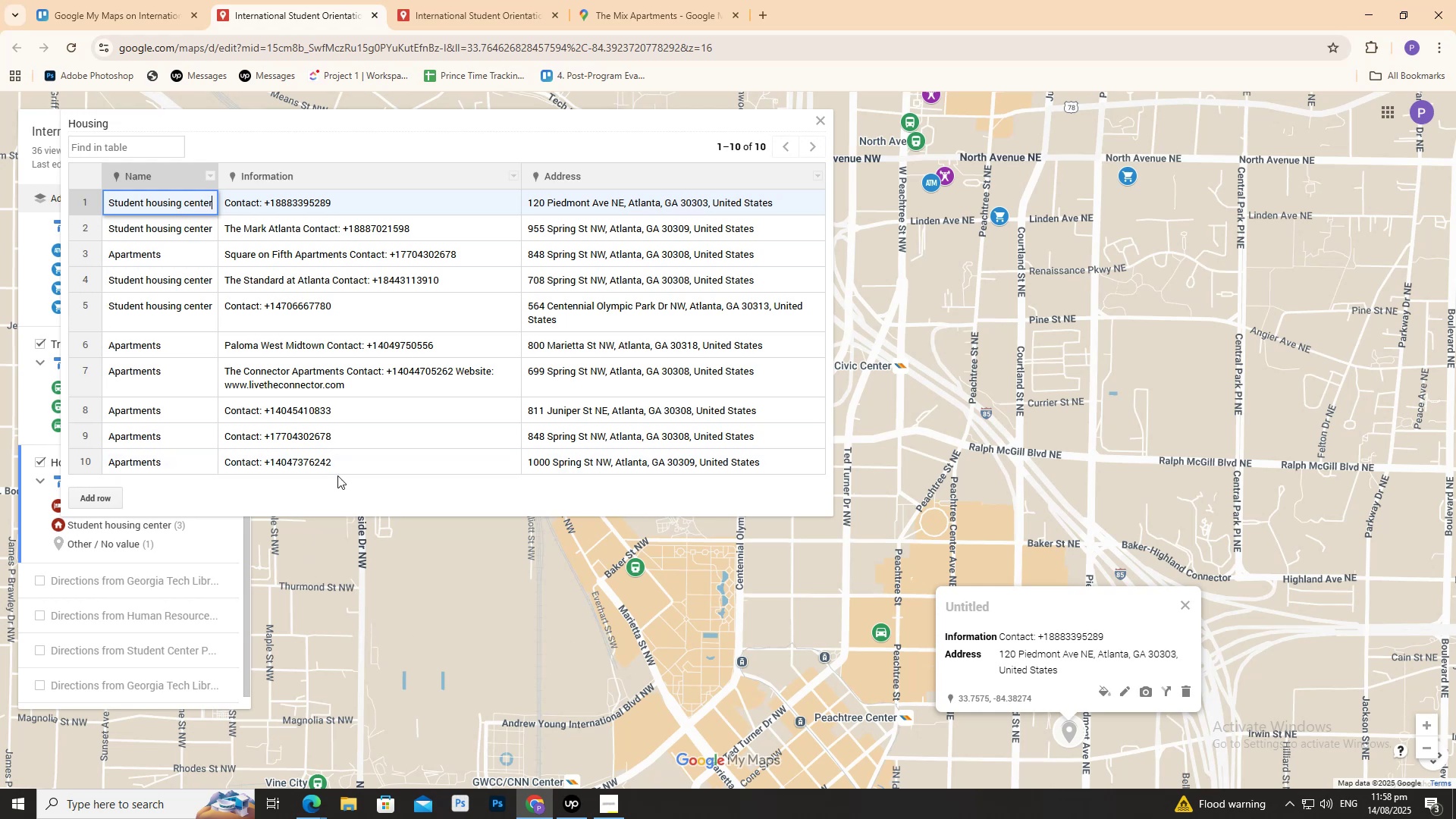 
wait(6.29)
 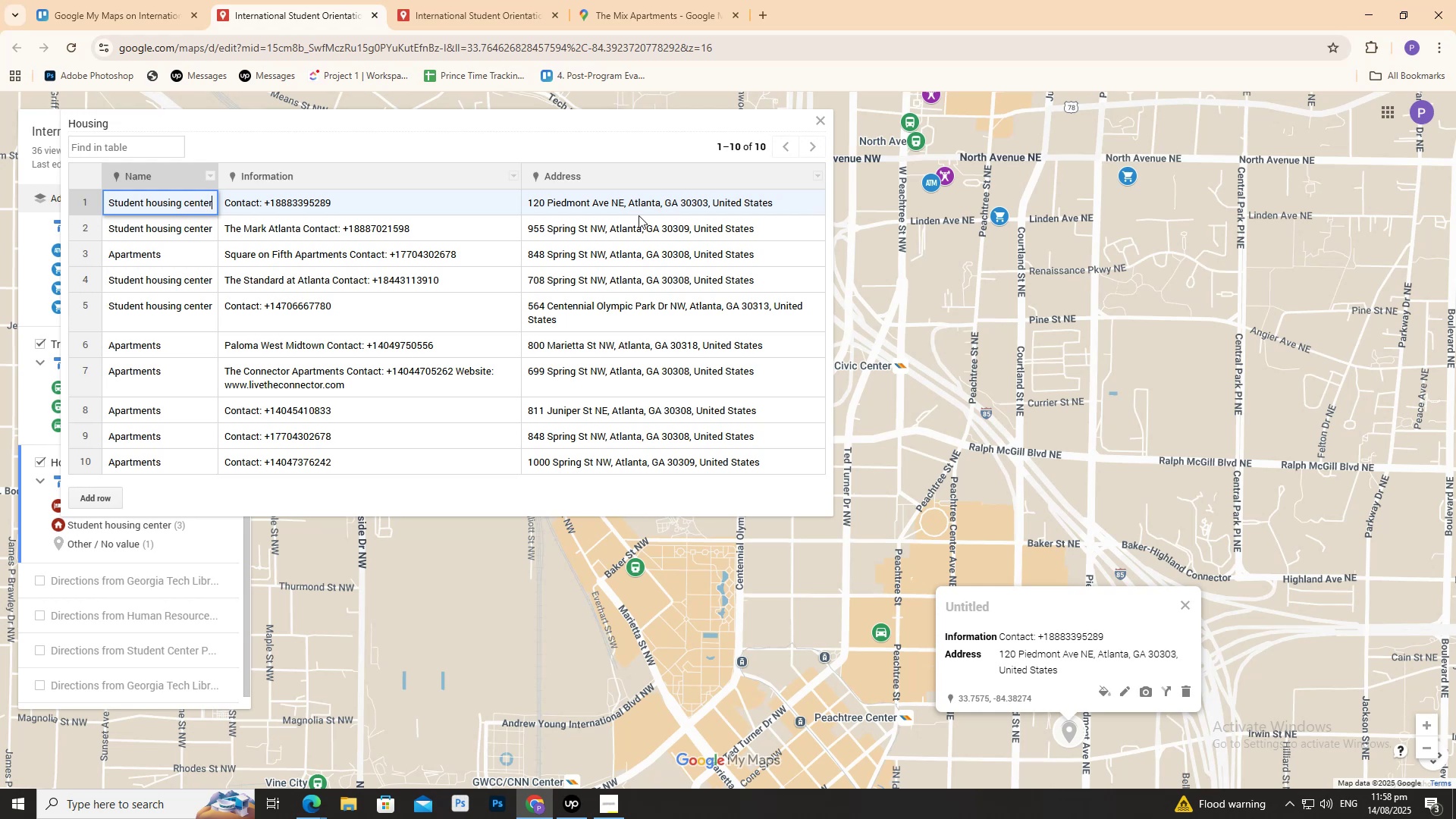 
left_click_drag(start_coordinate=[477, 630], to_coordinate=[472, 623])
 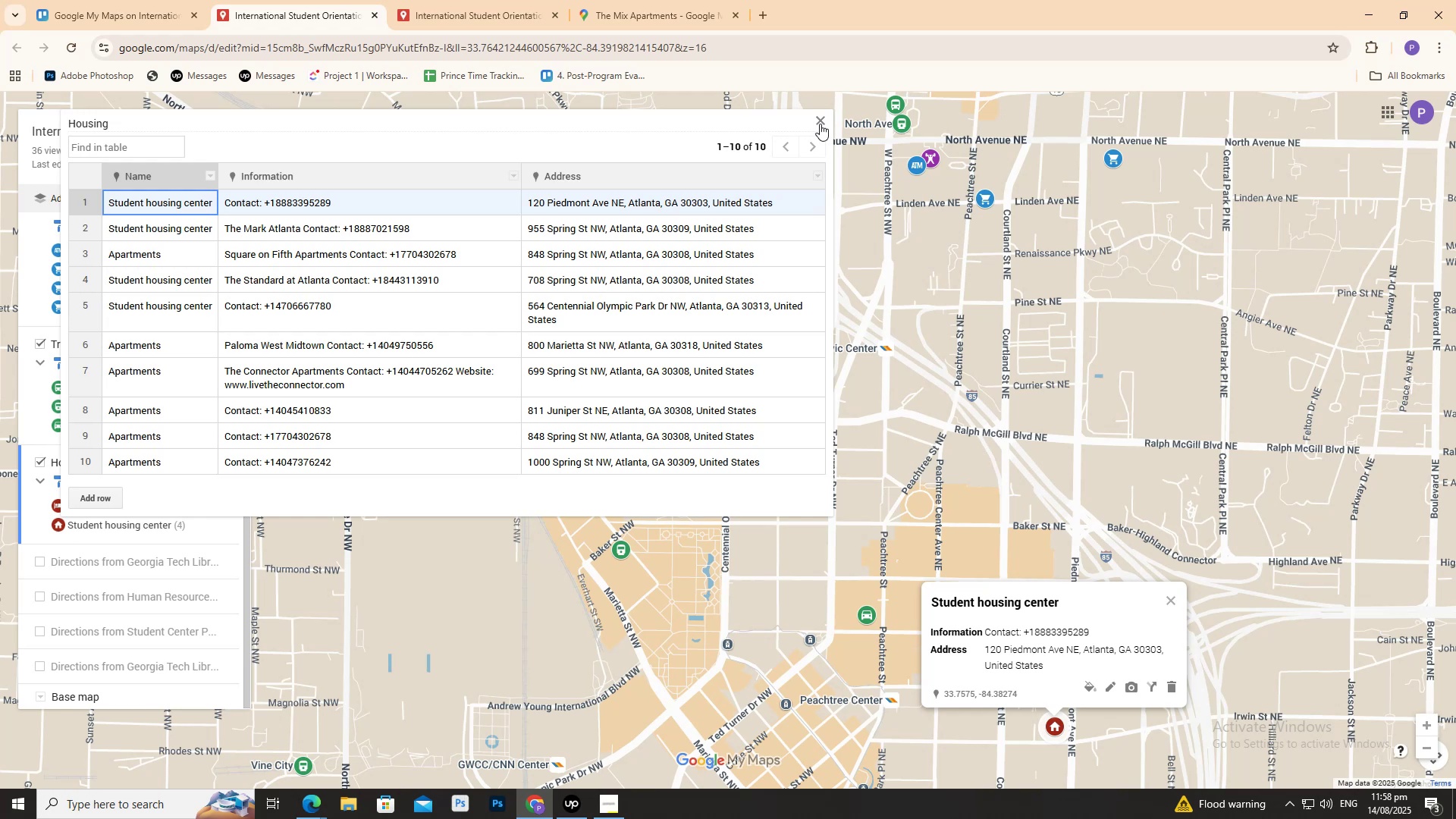 
wait(5.36)
 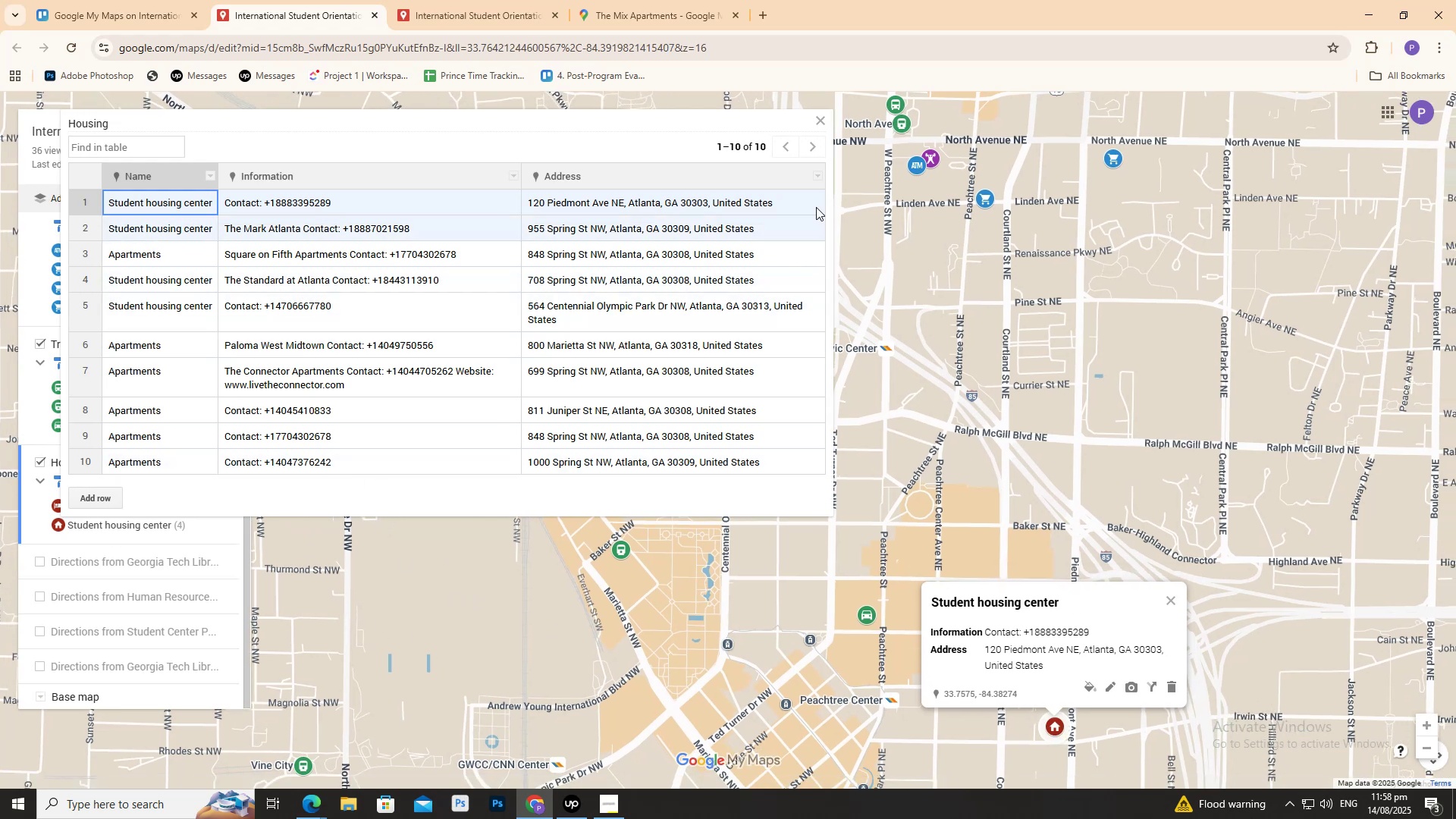 
left_click([820, 124])
 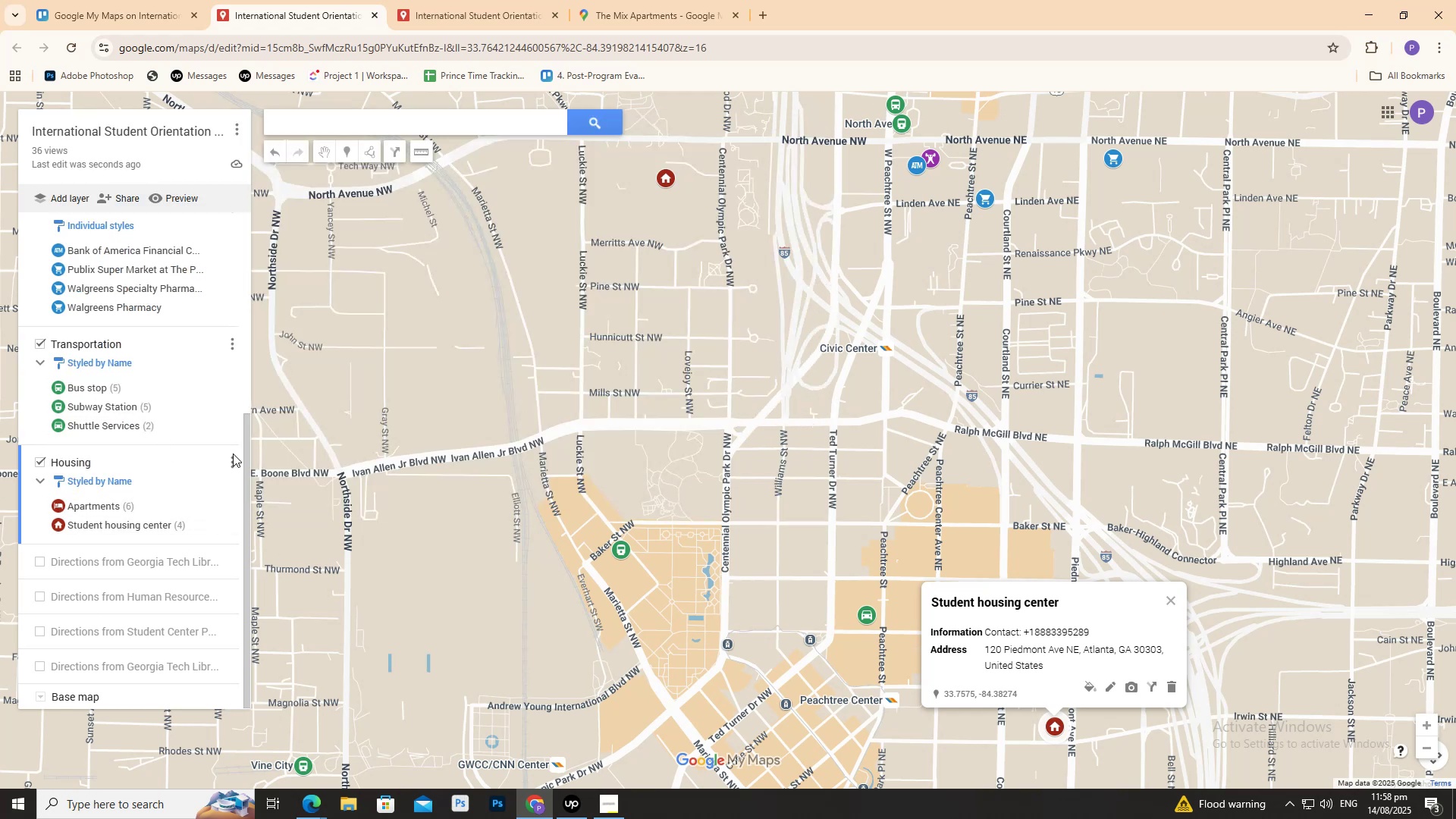 
left_click([234, 463])
 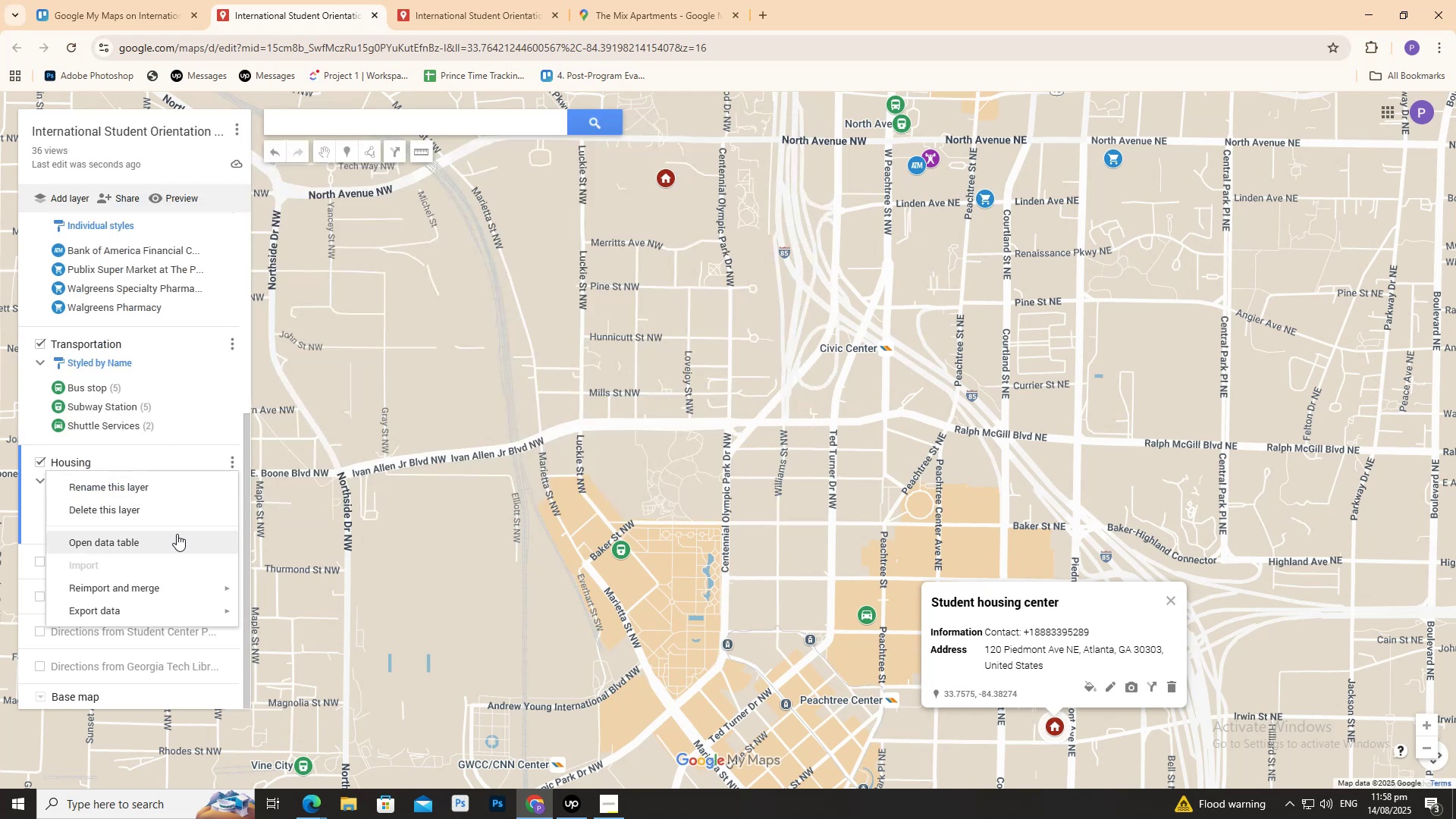 
left_click([176, 535])
 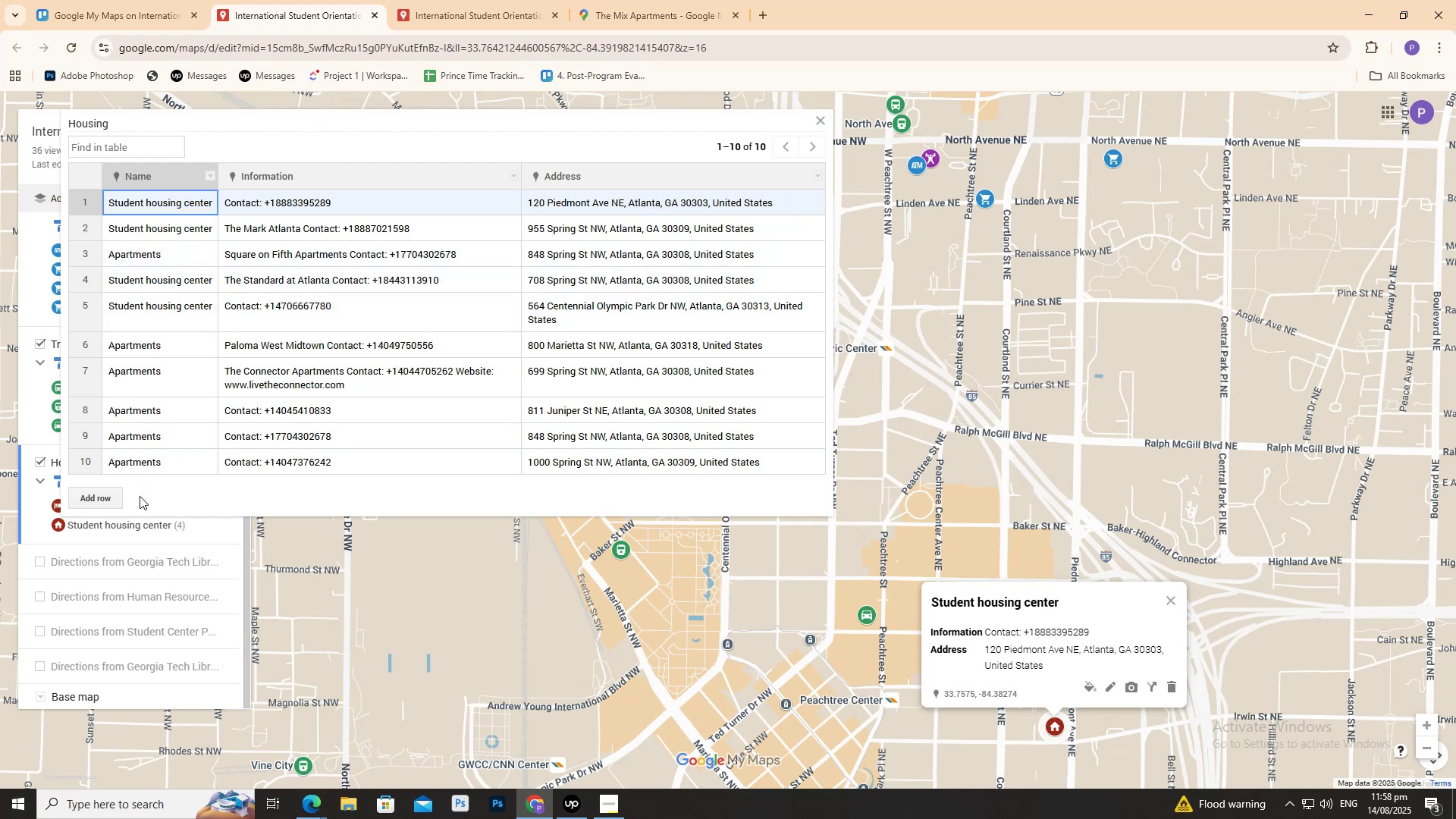 
left_click([91, 504])
 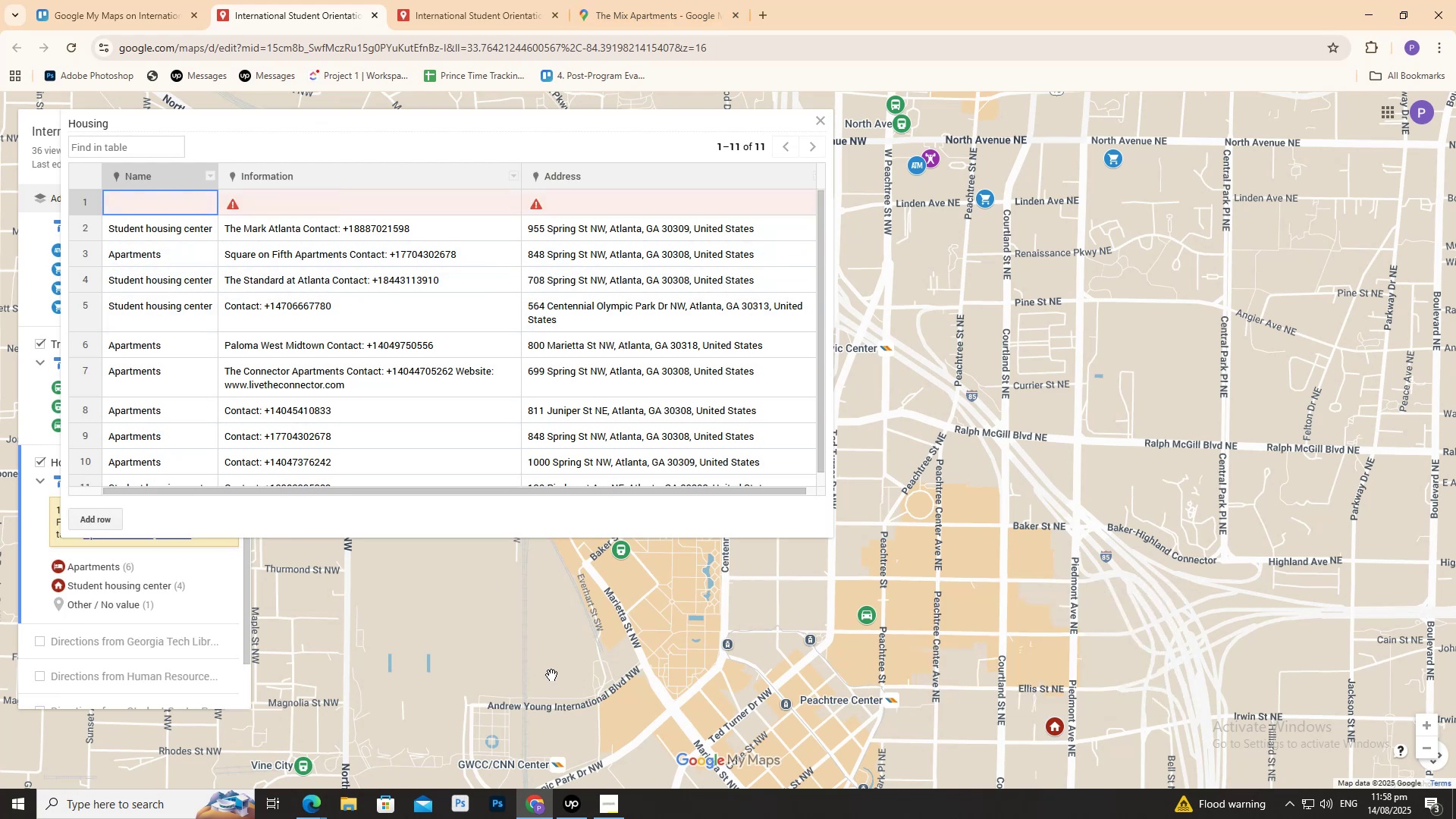 
left_click([563, 813])
 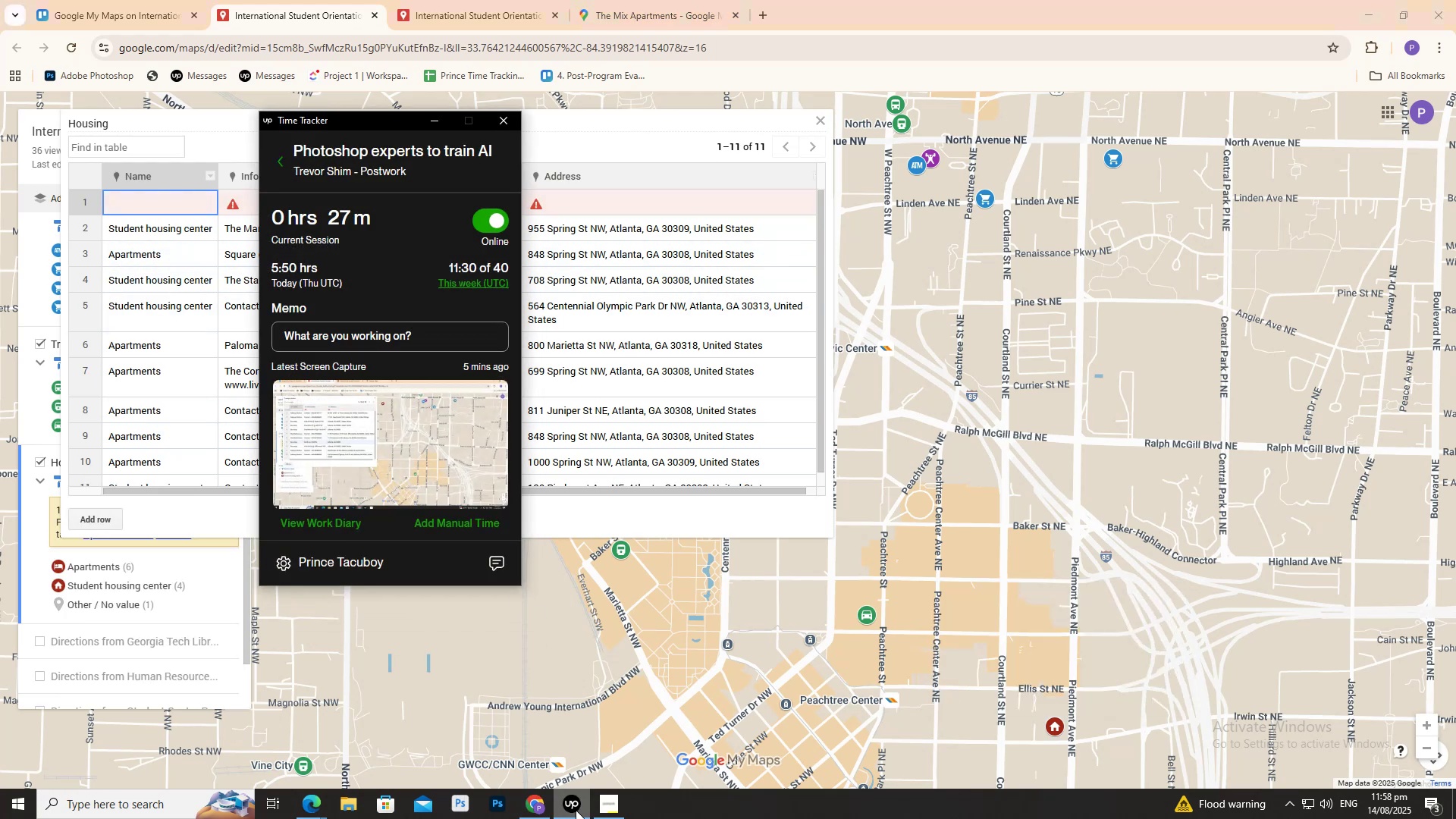 
left_click([568, 796])
 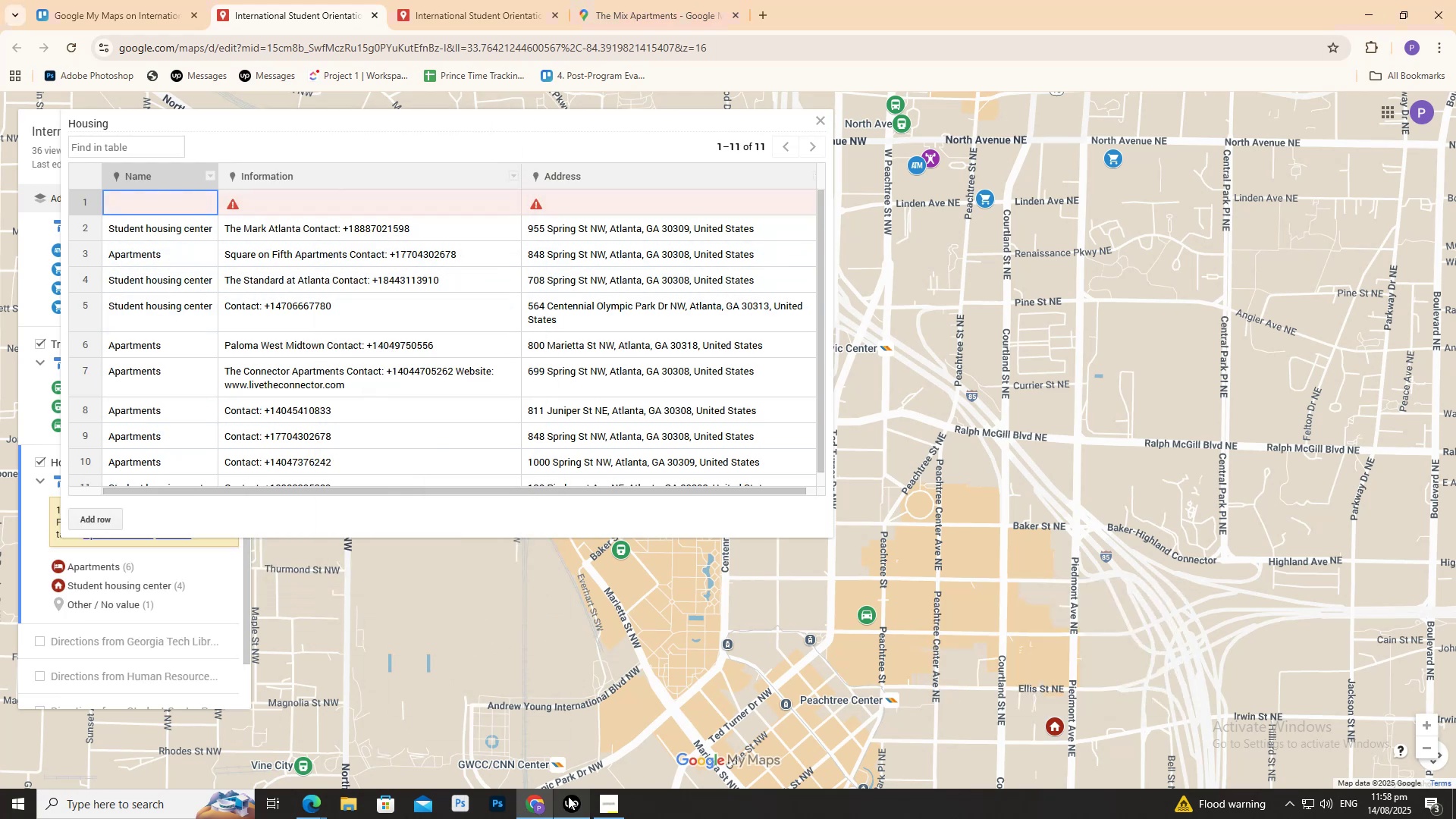 
double_click([568, 796])
 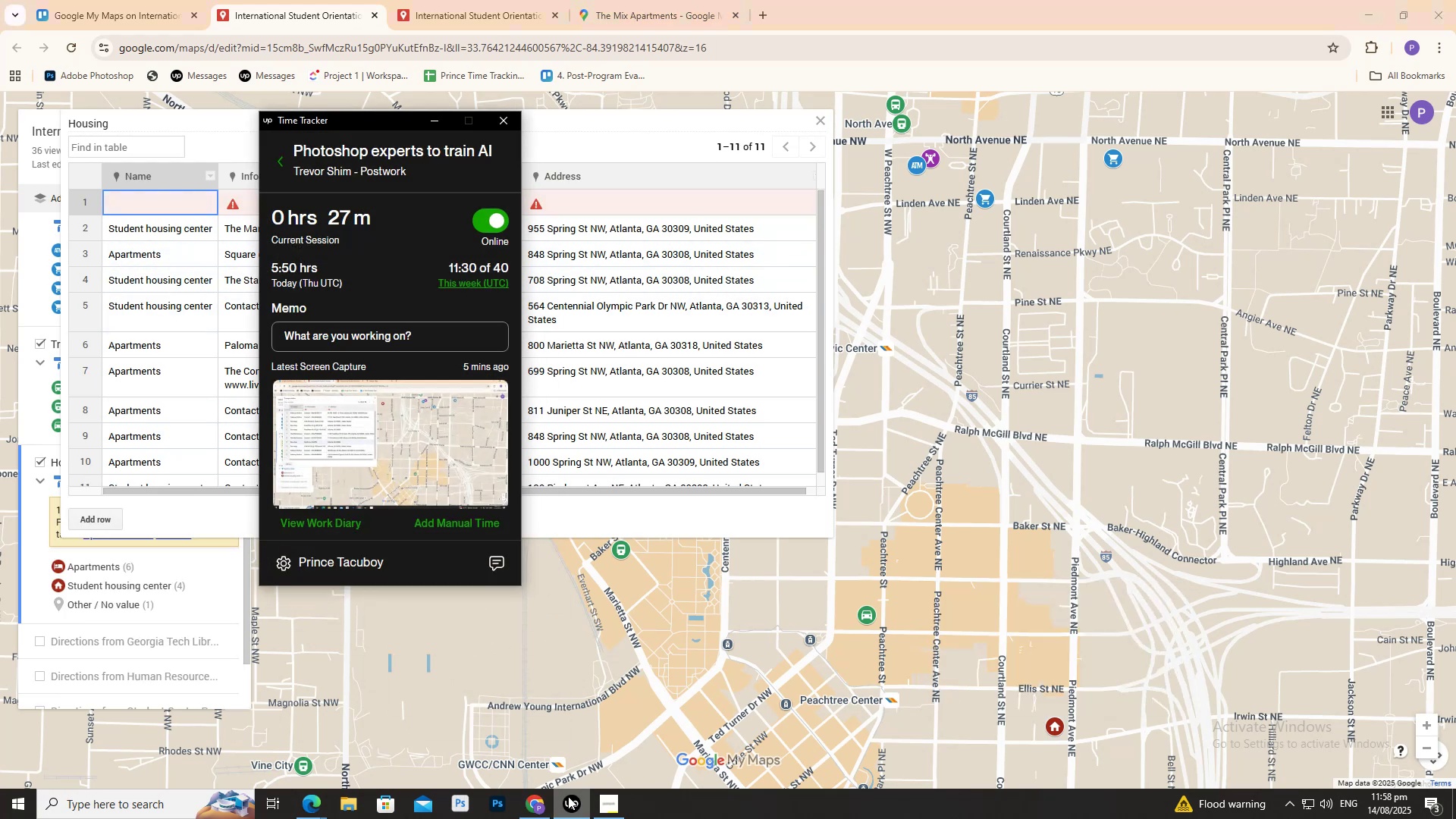 
left_click([568, 796])
 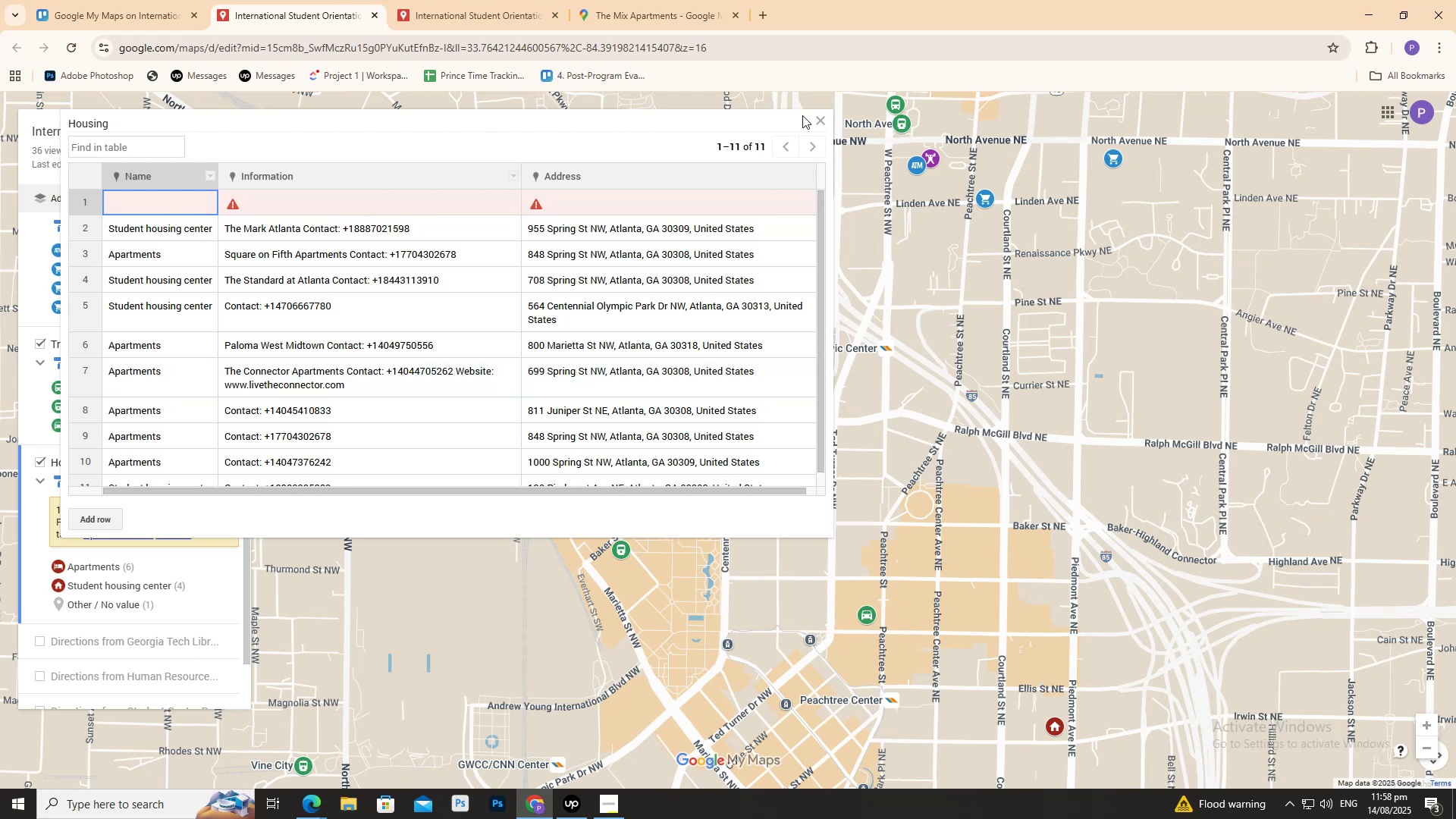 
left_click([655, 0])
 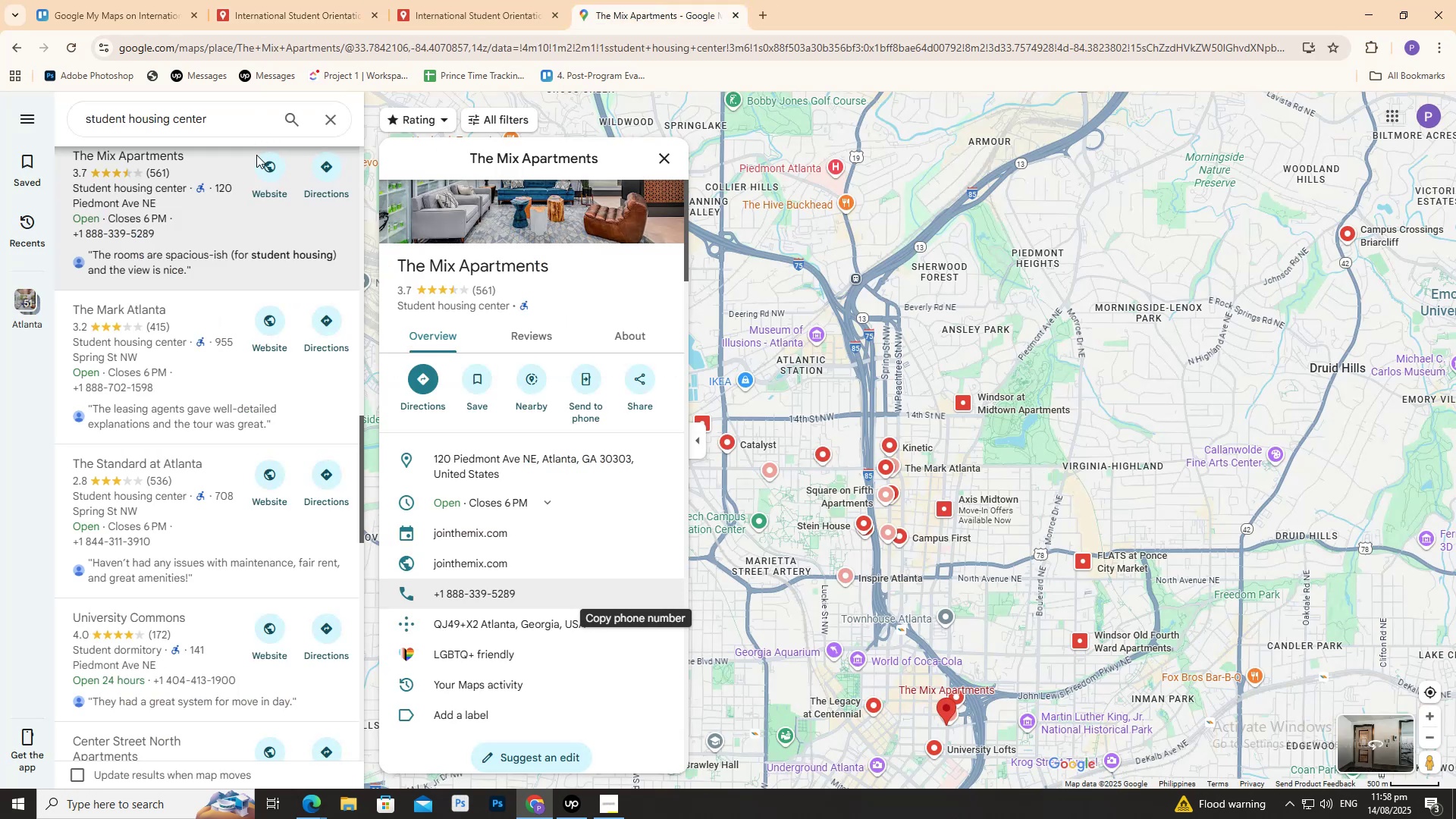 
scroll: coordinate [248, 334], scroll_direction: up, amount: 2.0
 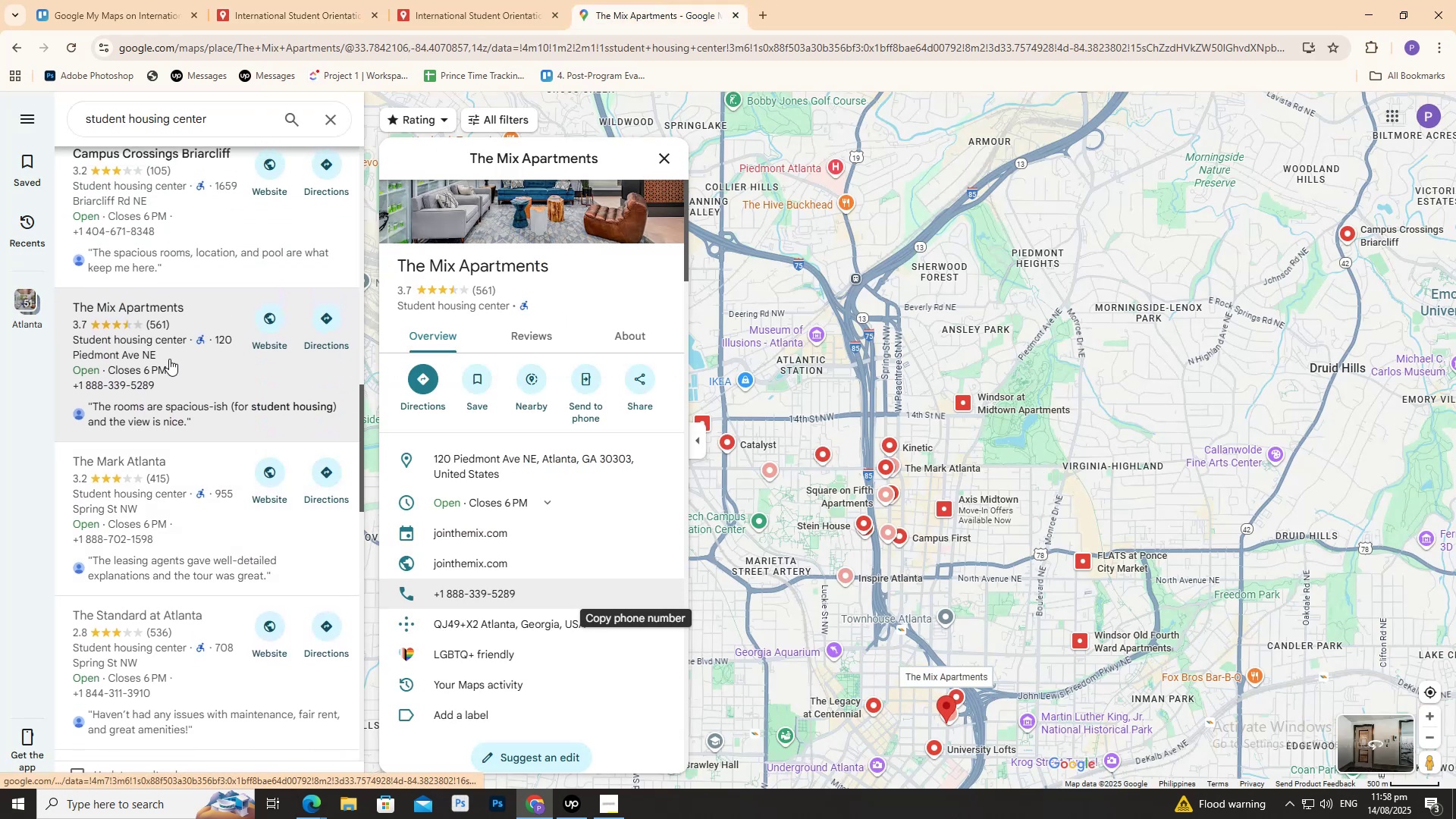 
left_click([169, 359])
 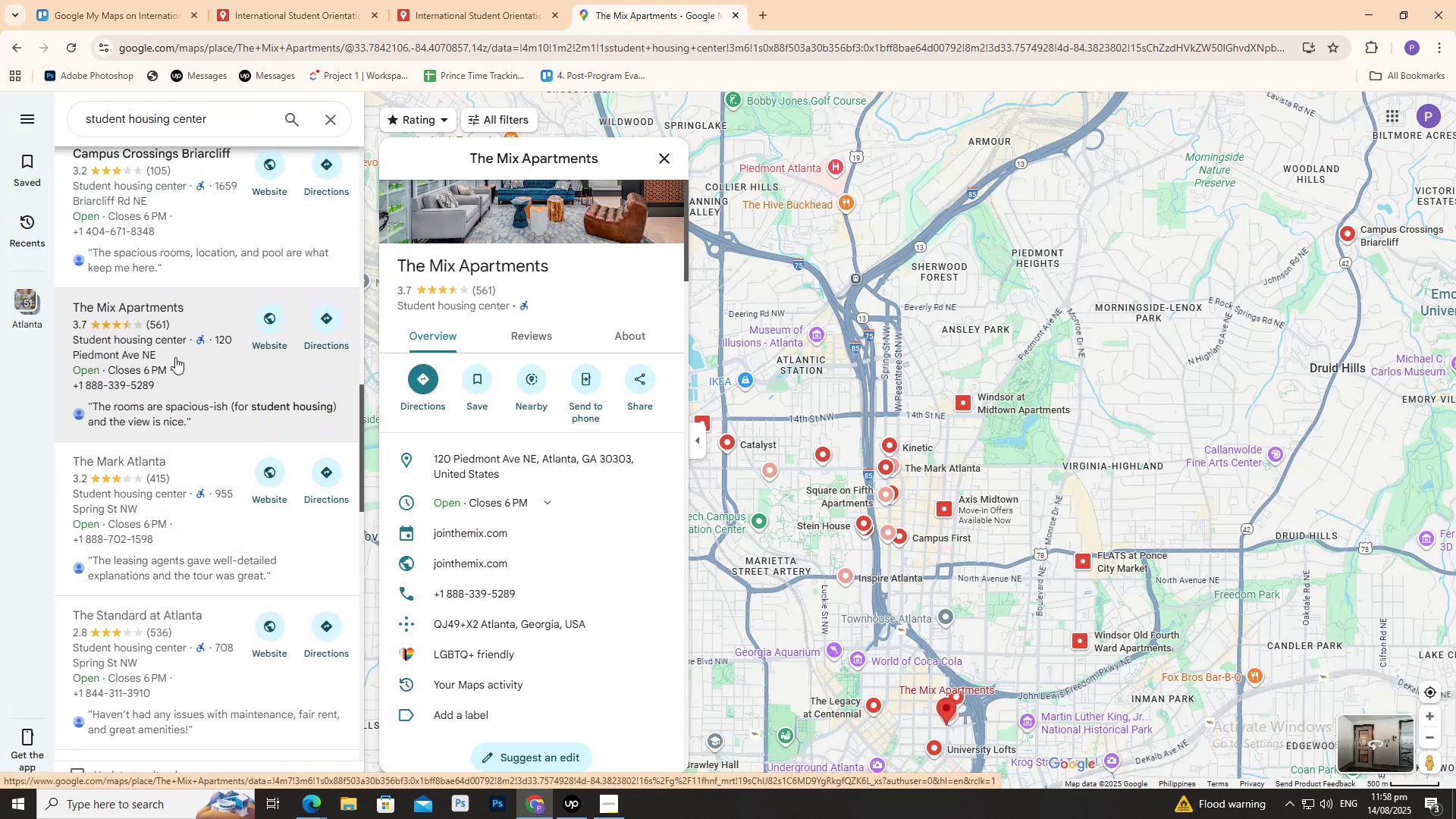 
left_click([184, 202])
 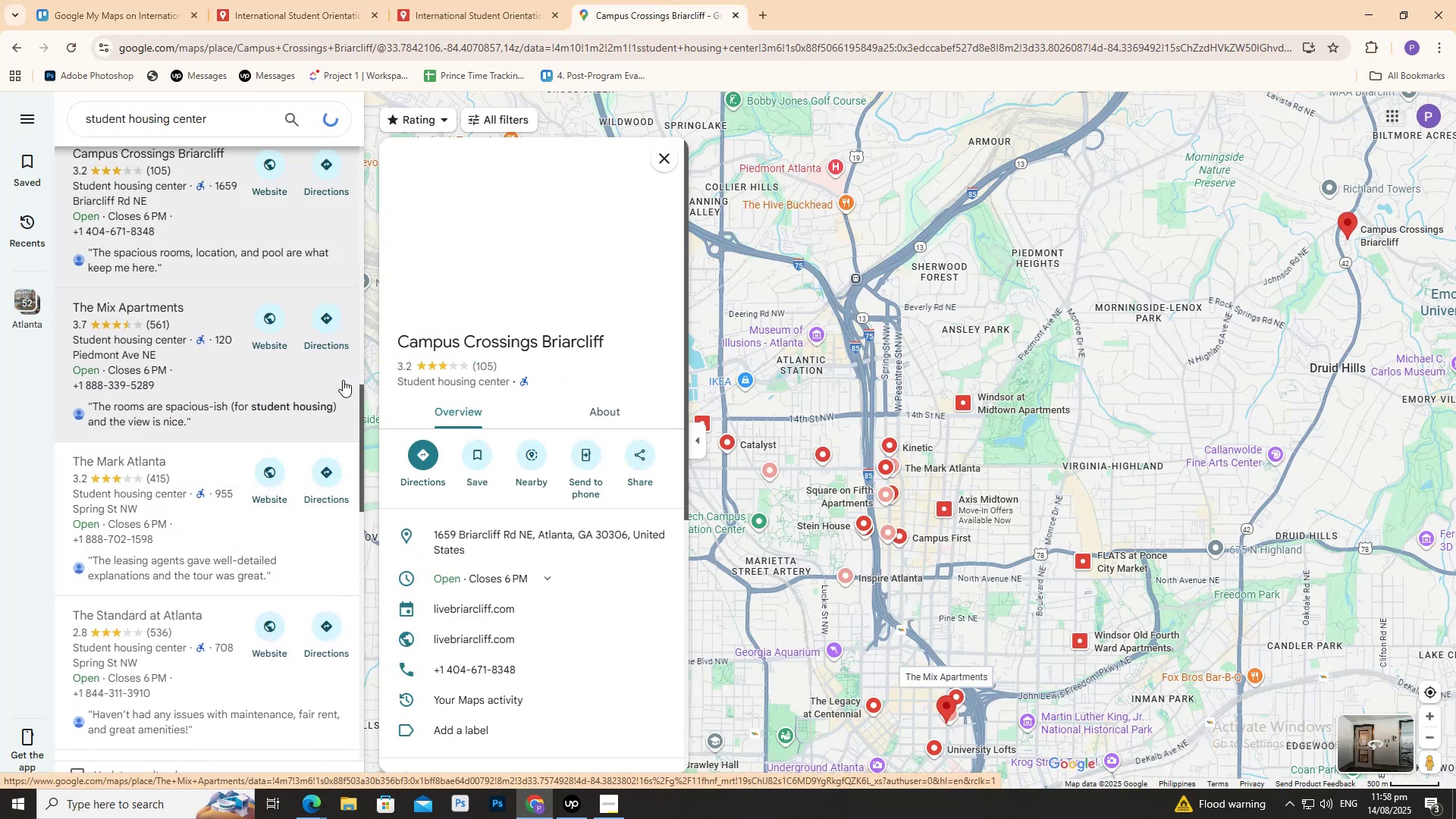 
scroll: coordinate [343, 380], scroll_direction: up, amount: 2.0
 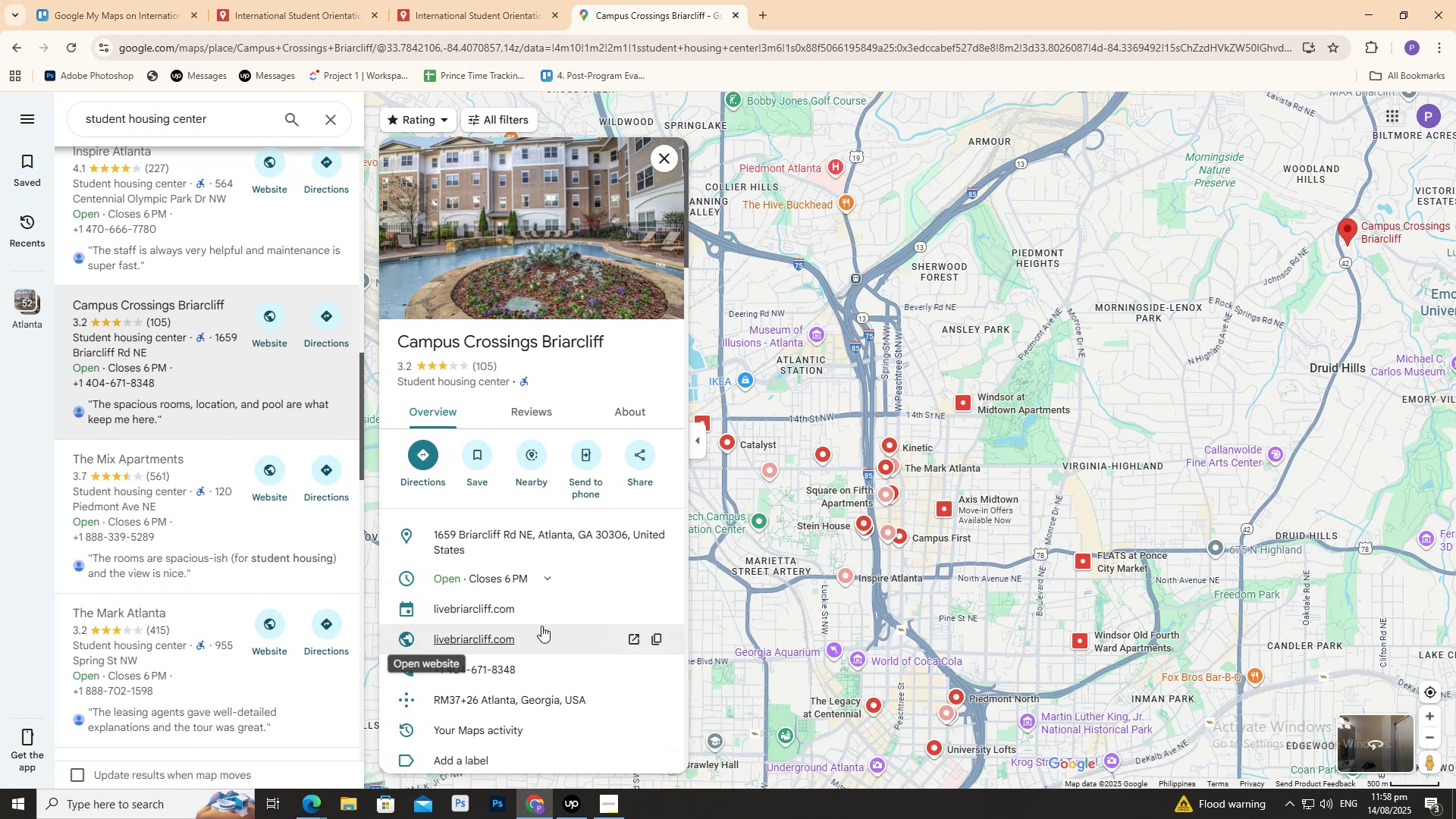 
wait(13.7)
 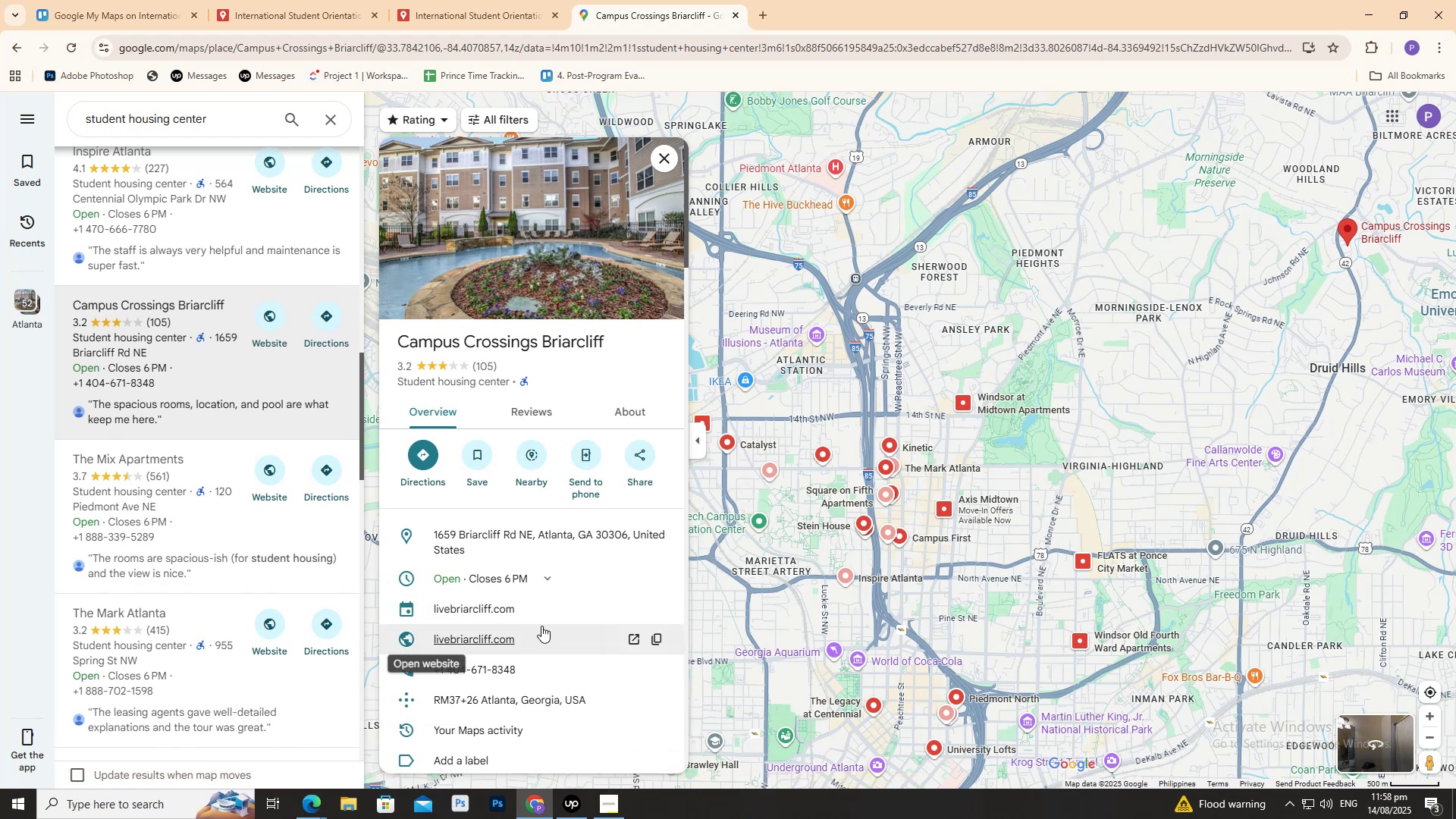 
left_click([657, 534])
 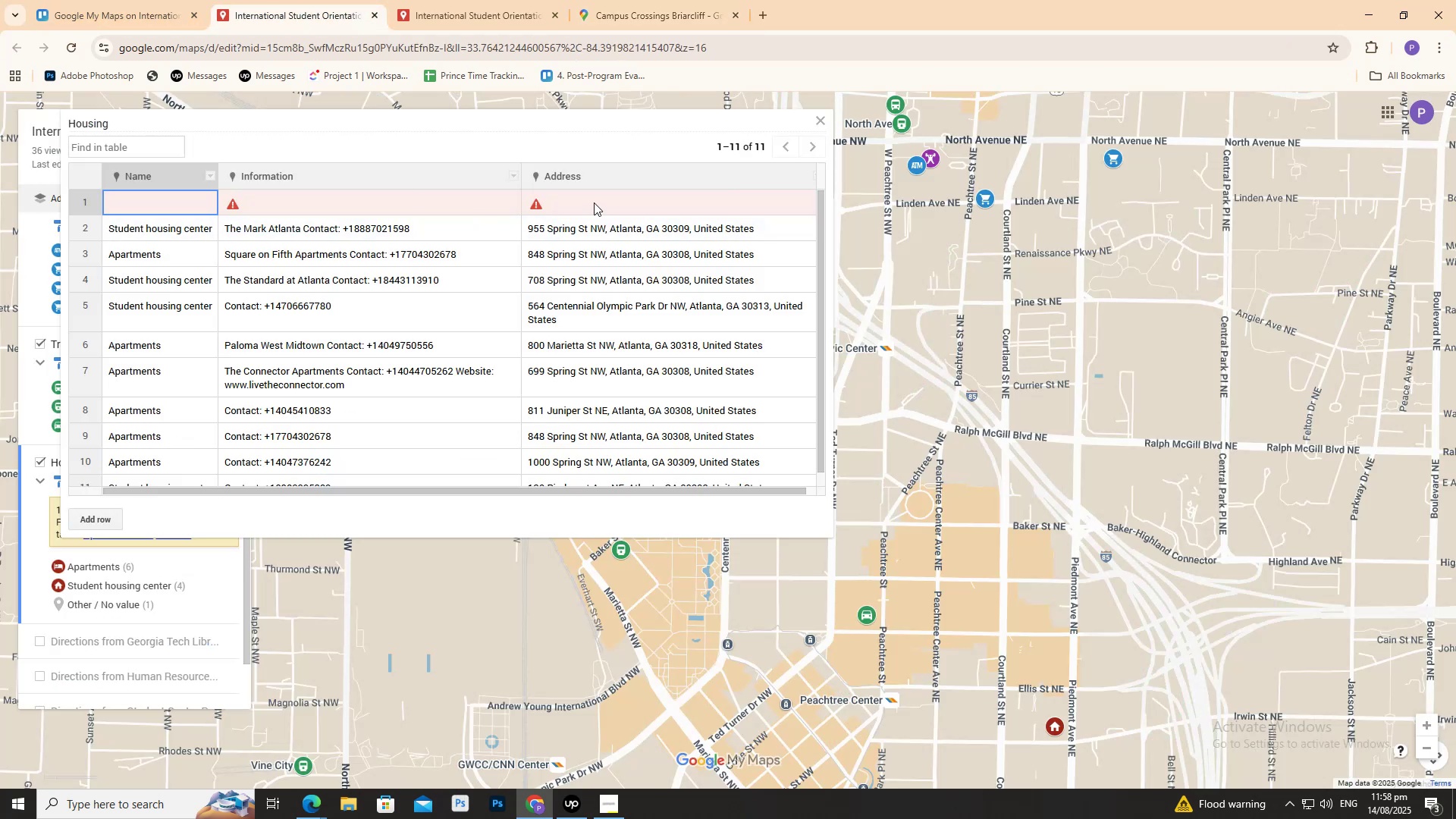 
left_click([595, 202])
 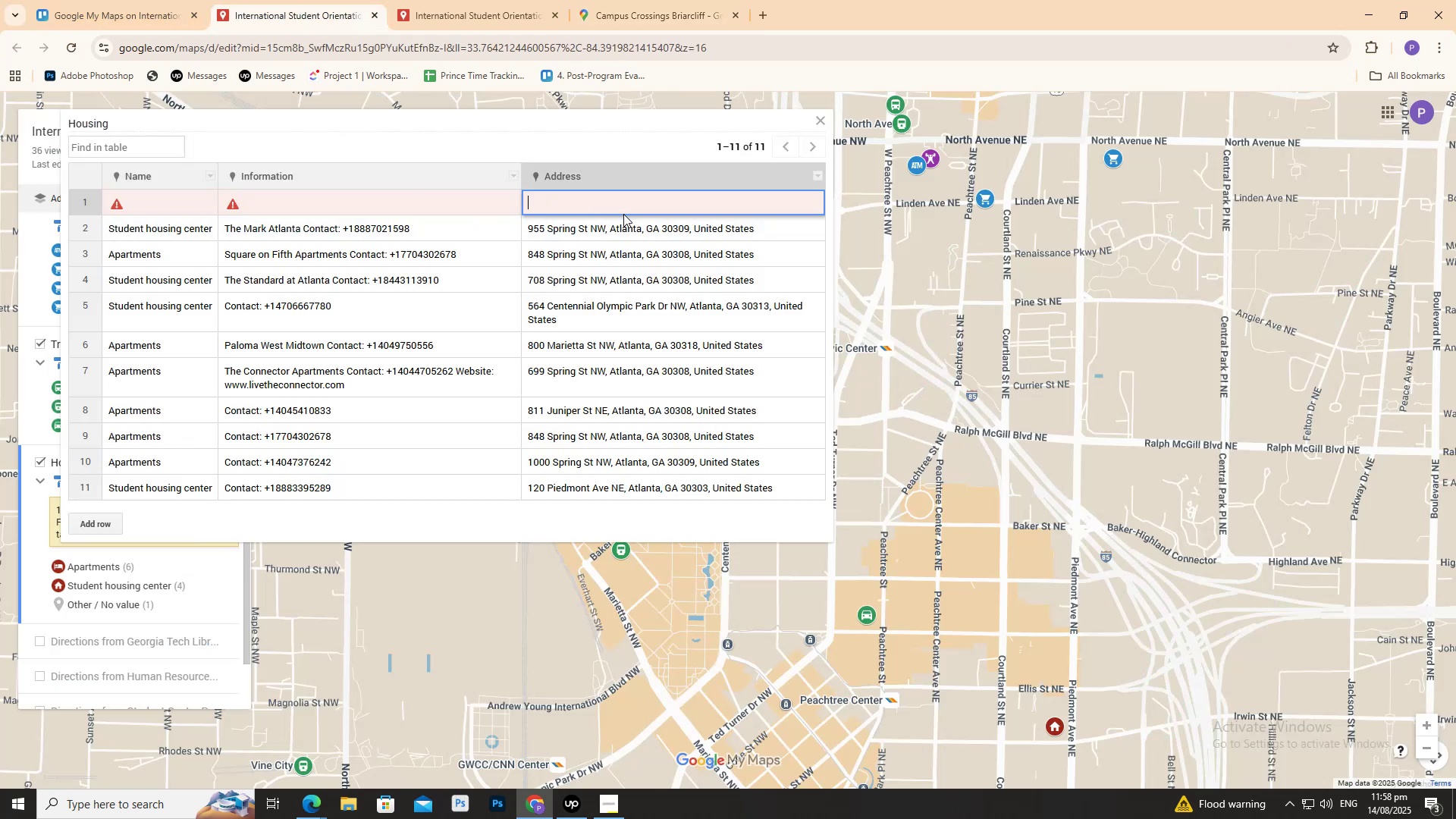 
key(Control+V)
 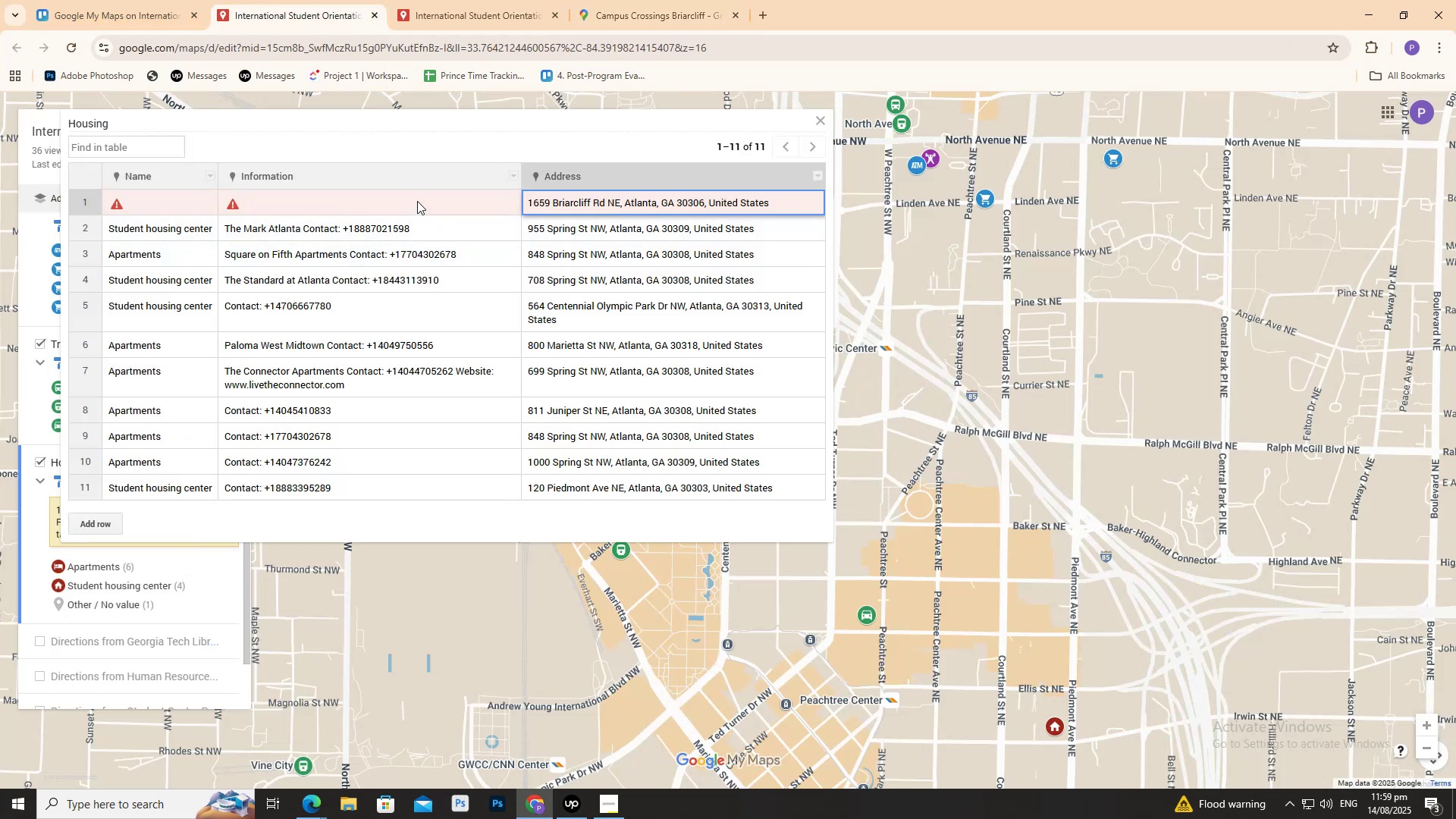 
left_click([603, 12])
 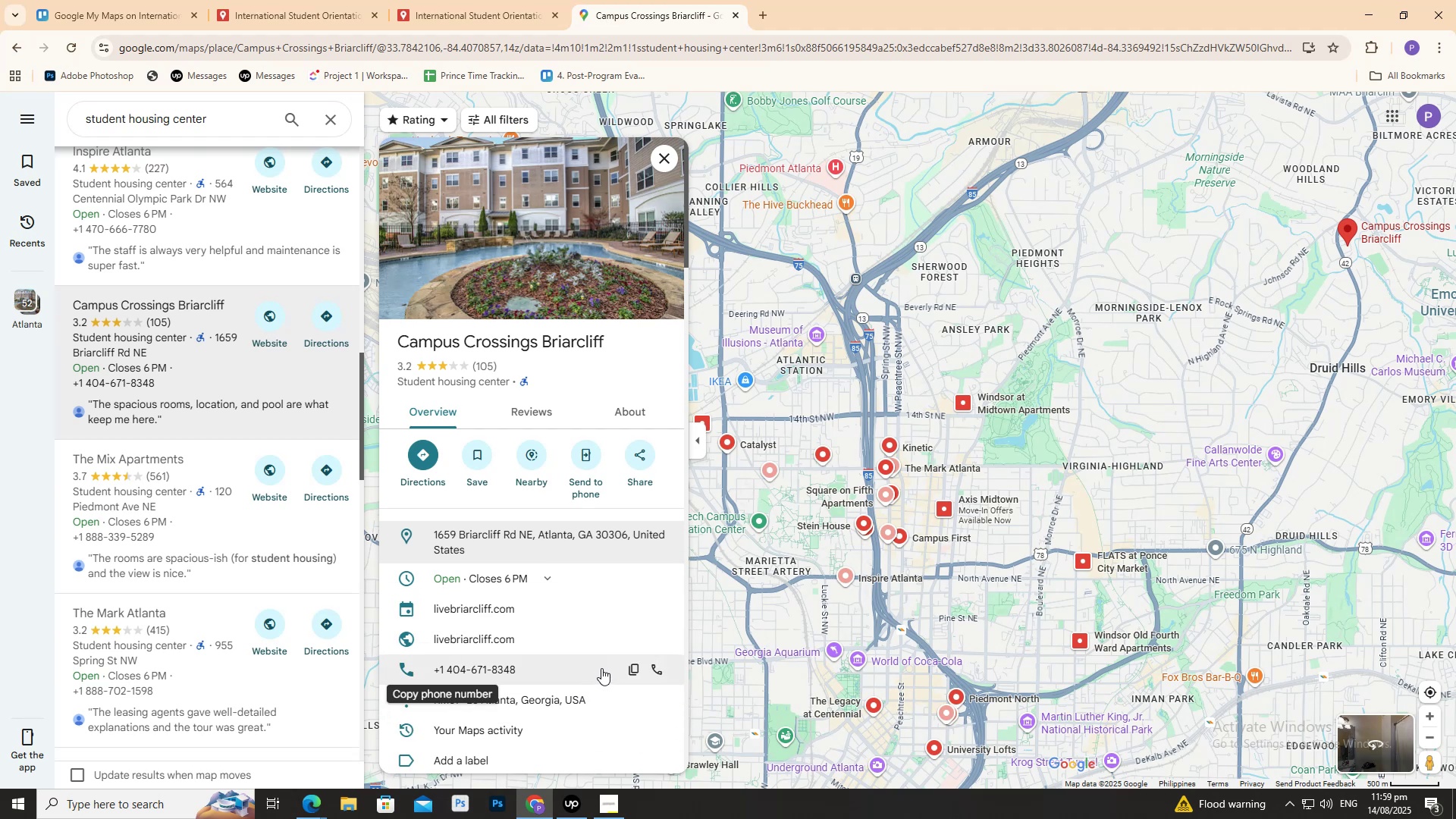 
left_click([630, 665])
 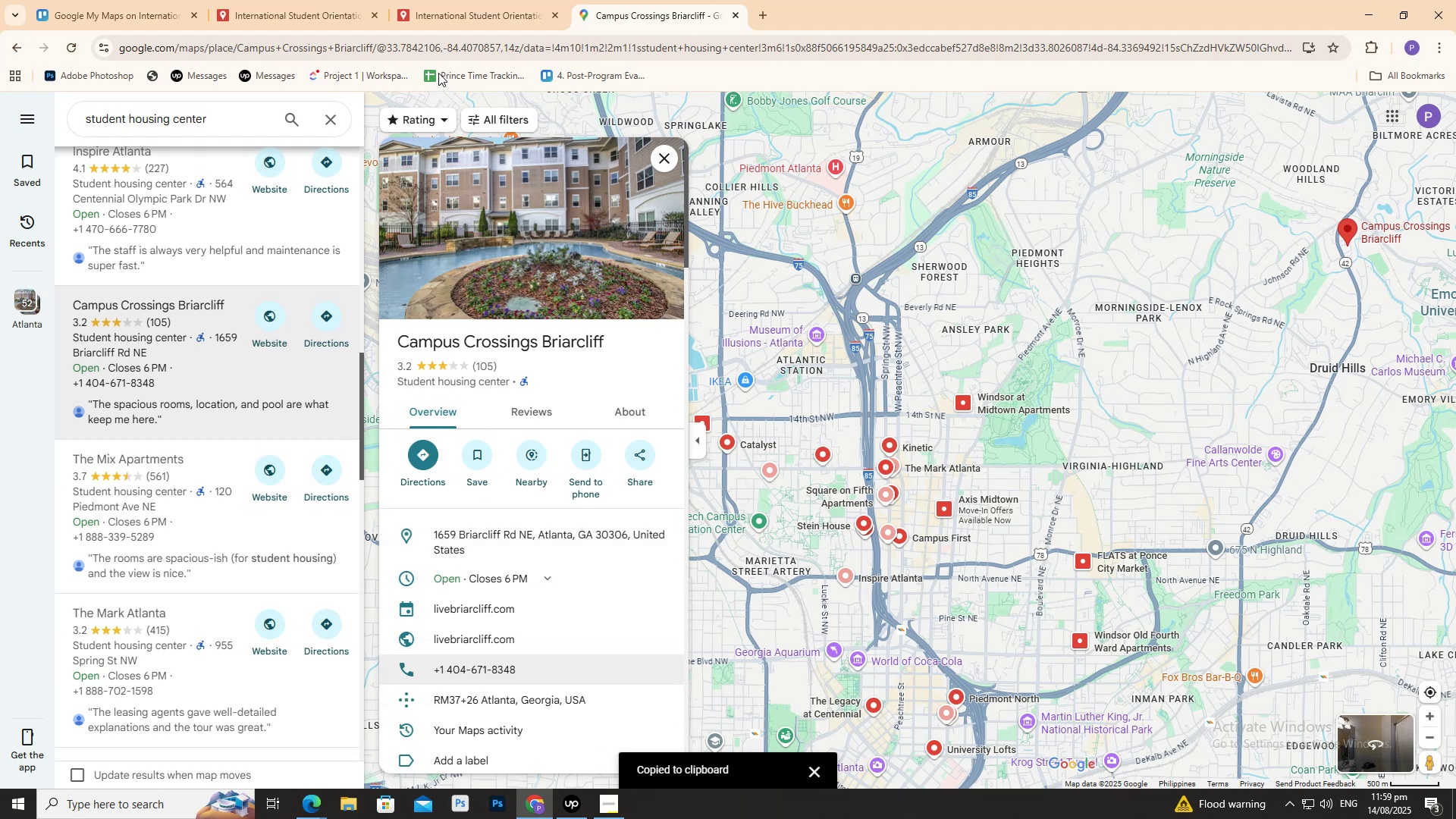 
left_click([322, 7])
 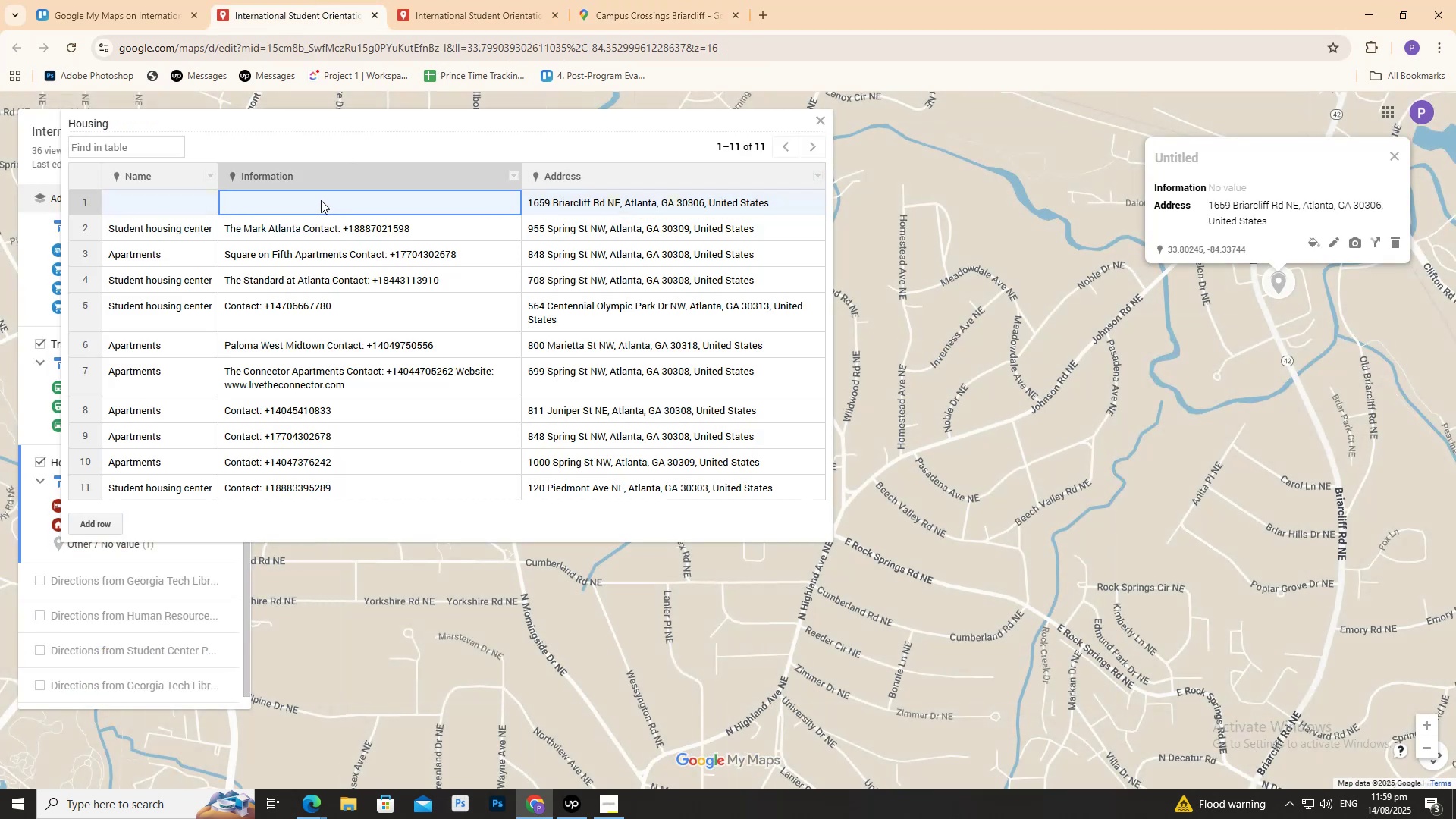 
left_click([321, 200])
 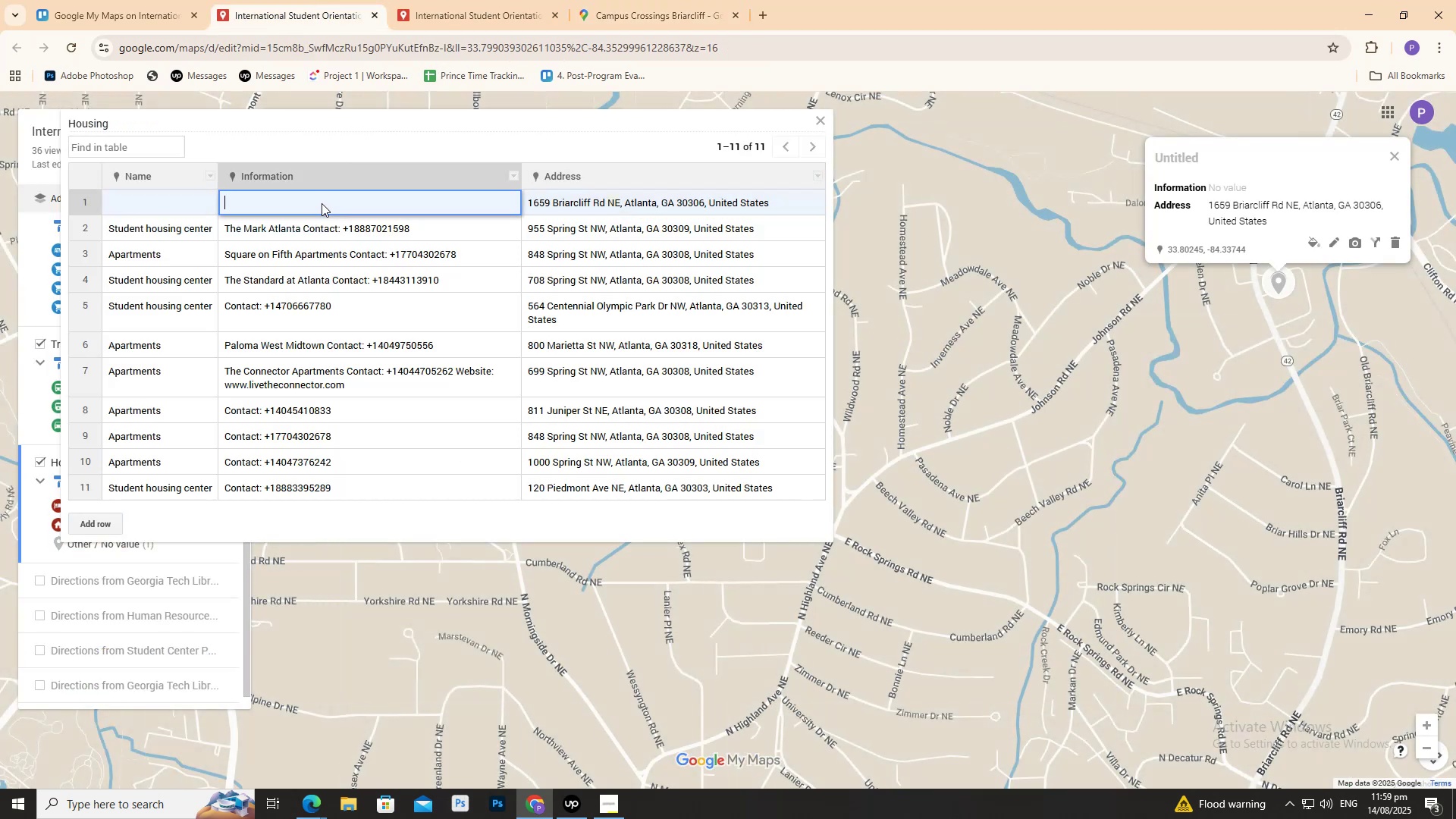 
type(Contact: )
 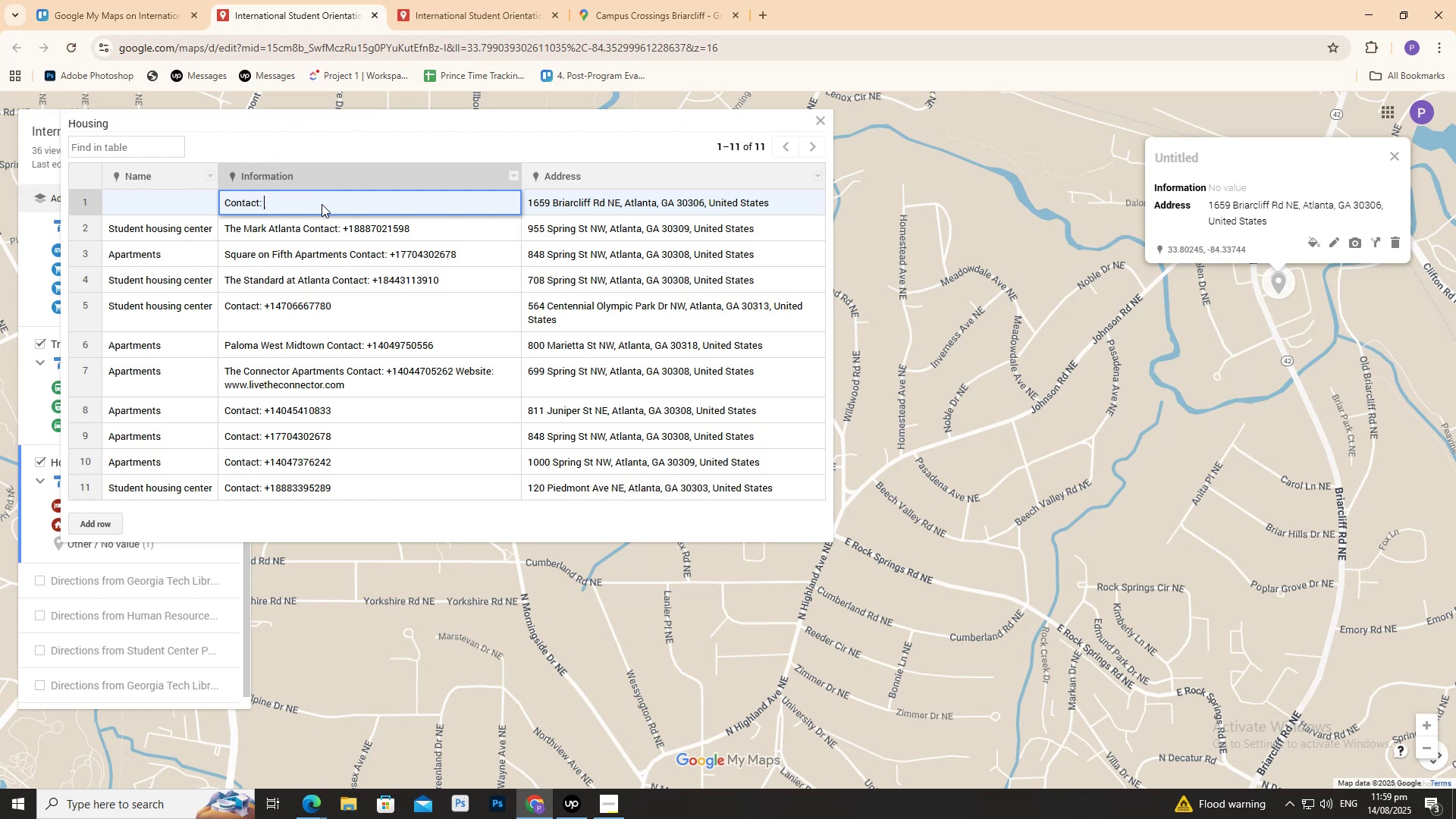 
key(Control+V)
 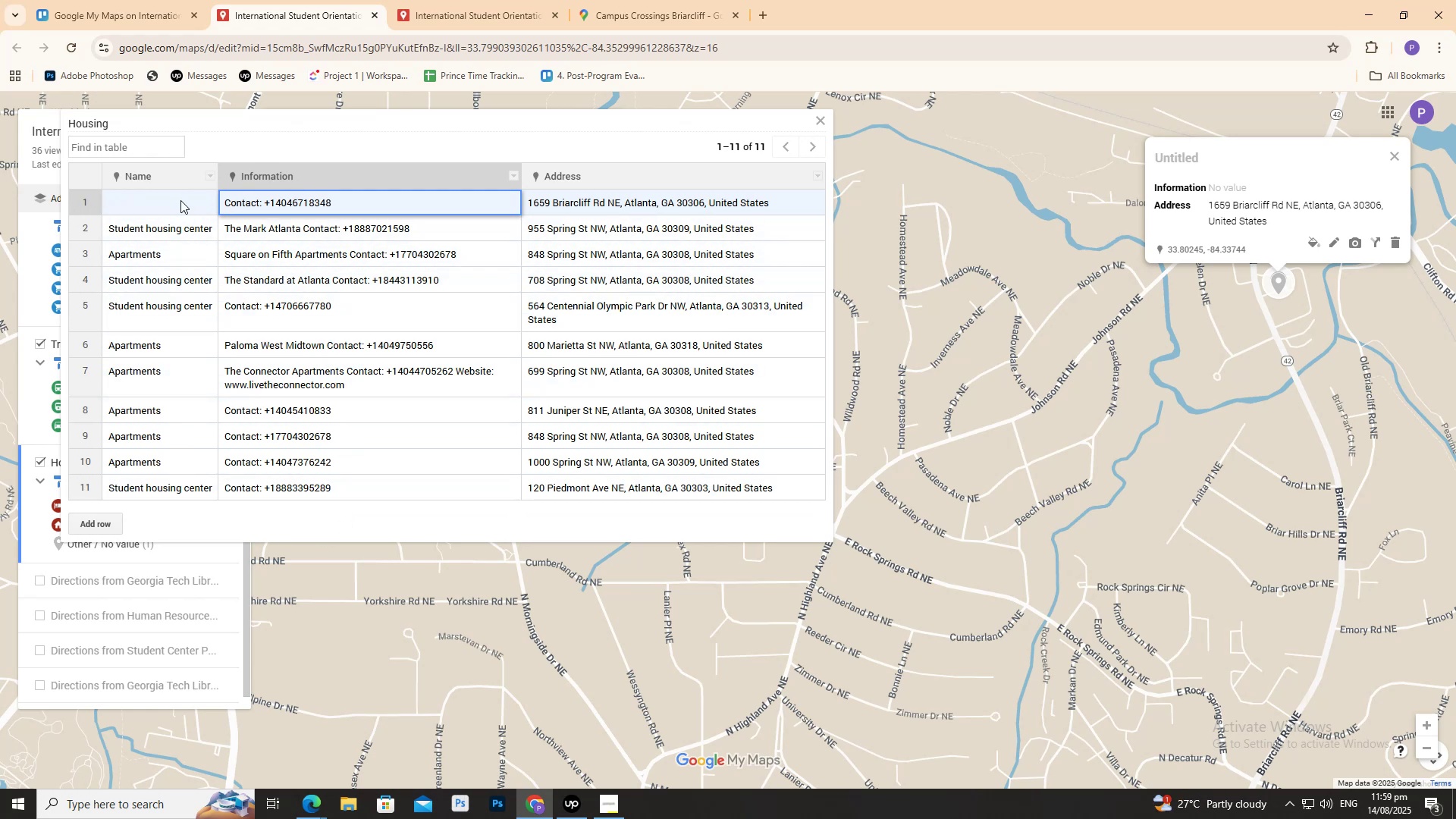 
wait(16.2)
 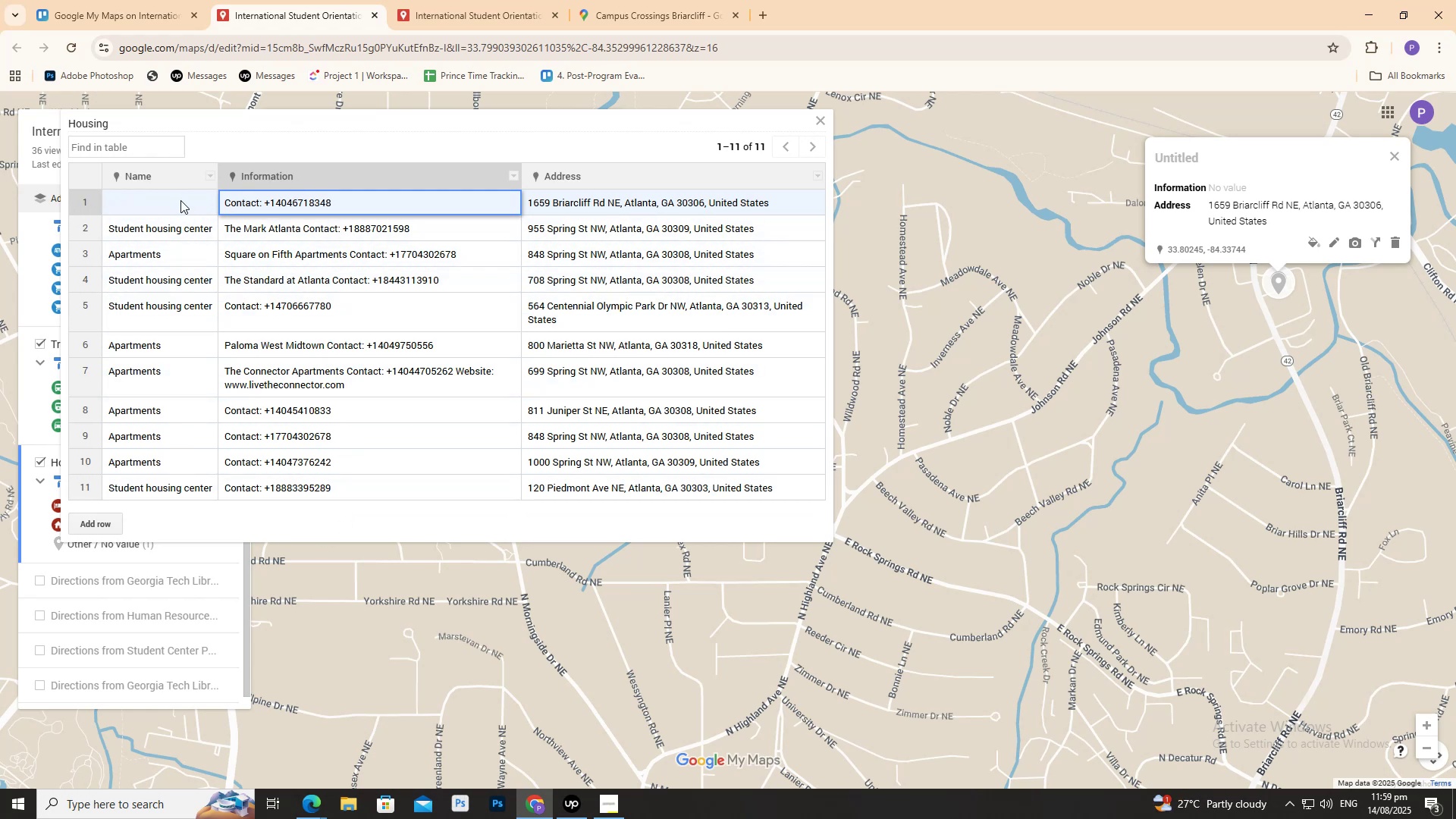 
left_click([623, 7])
 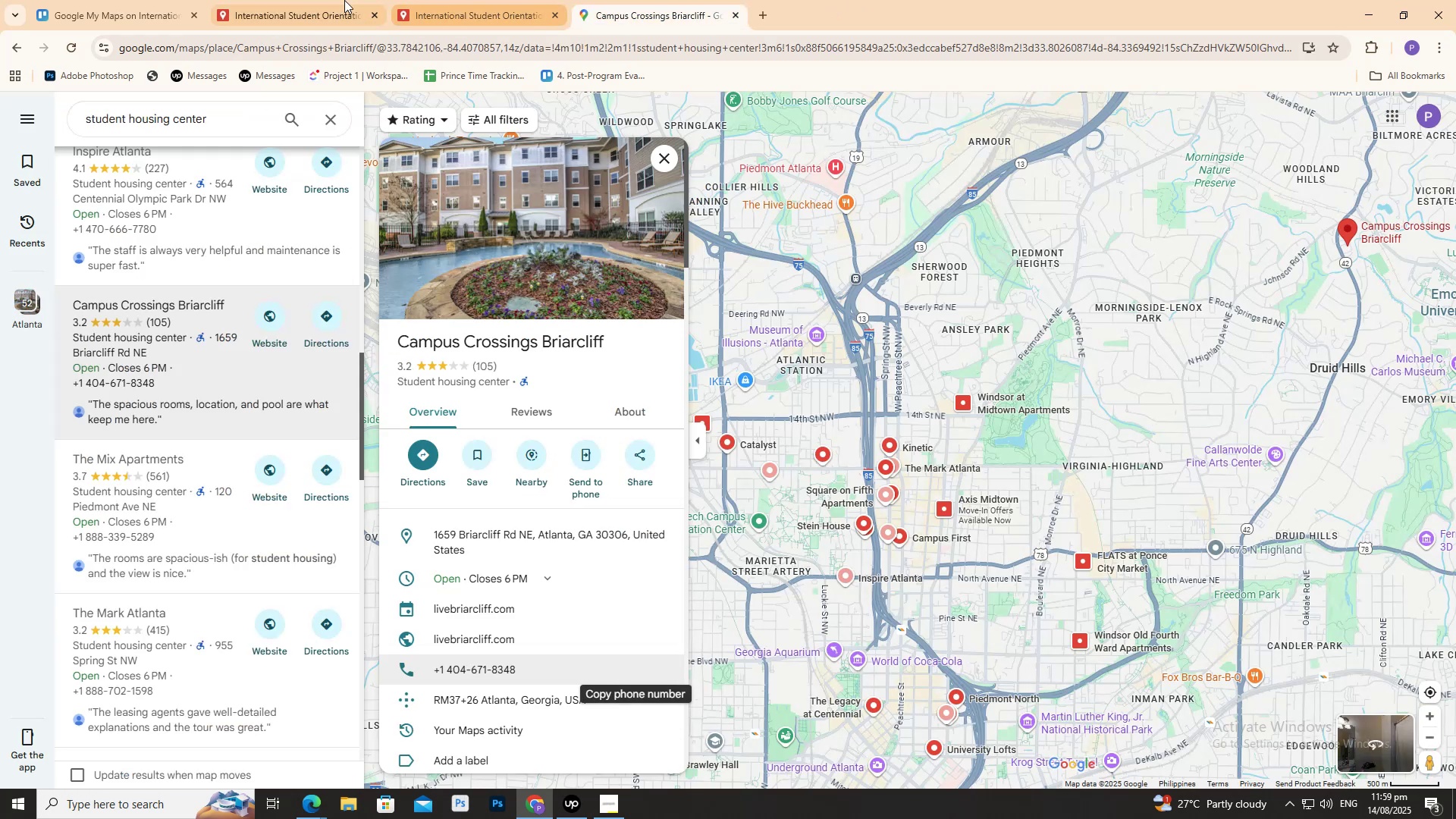 
left_click([277, 0])
 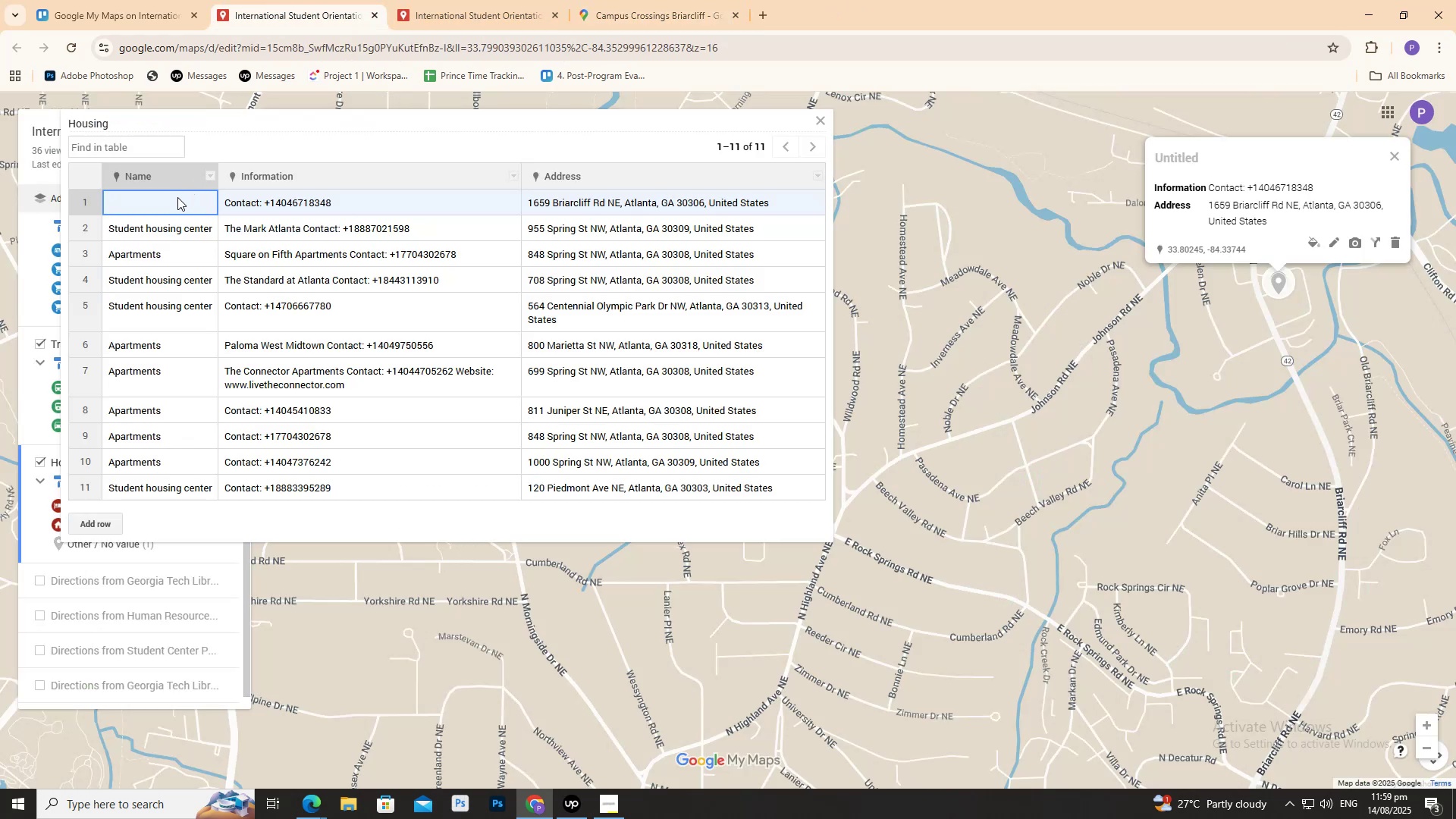 
double_click([177, 197])
 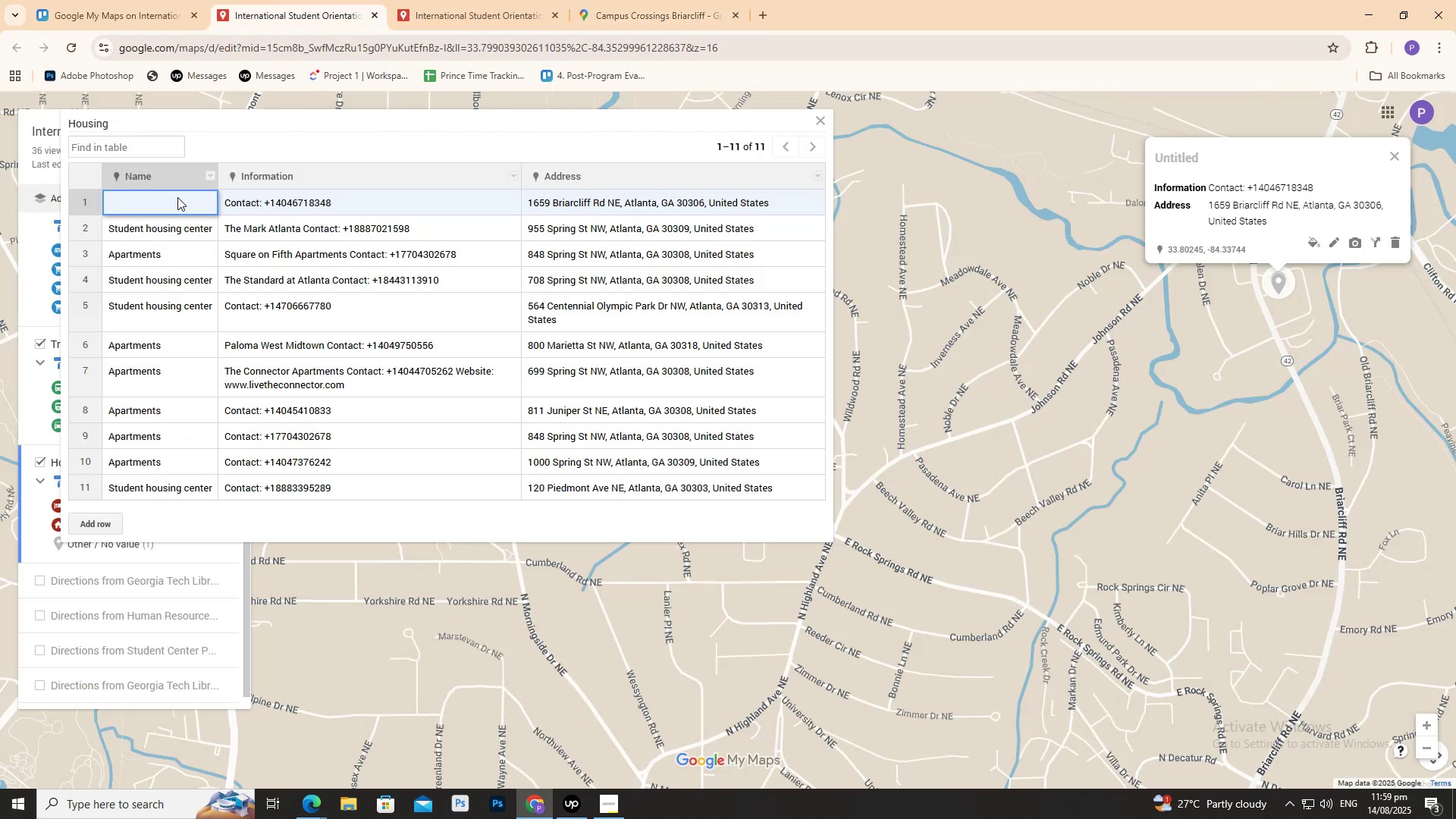 
type(Student housing center)
 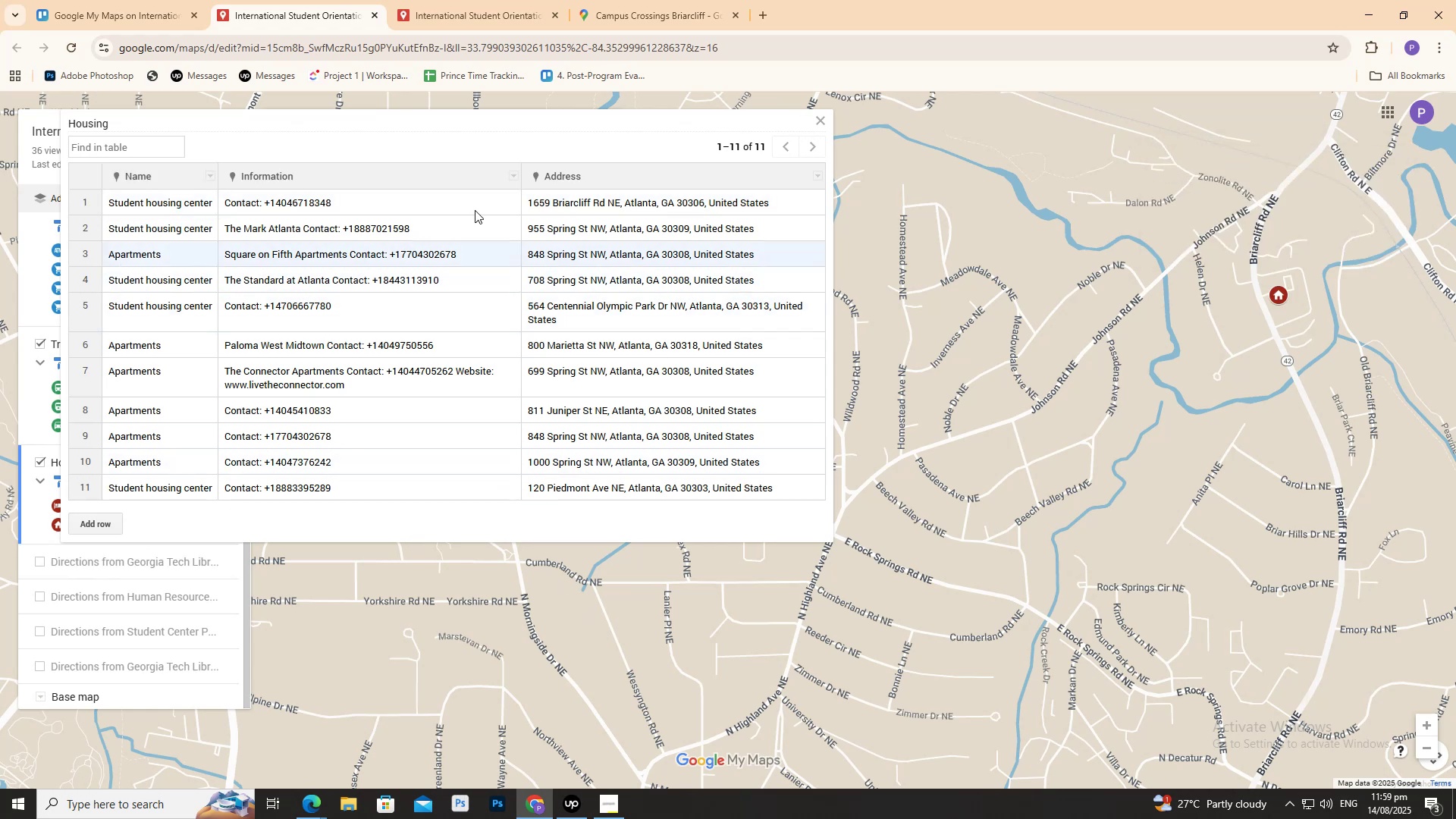 
wait(5.75)
 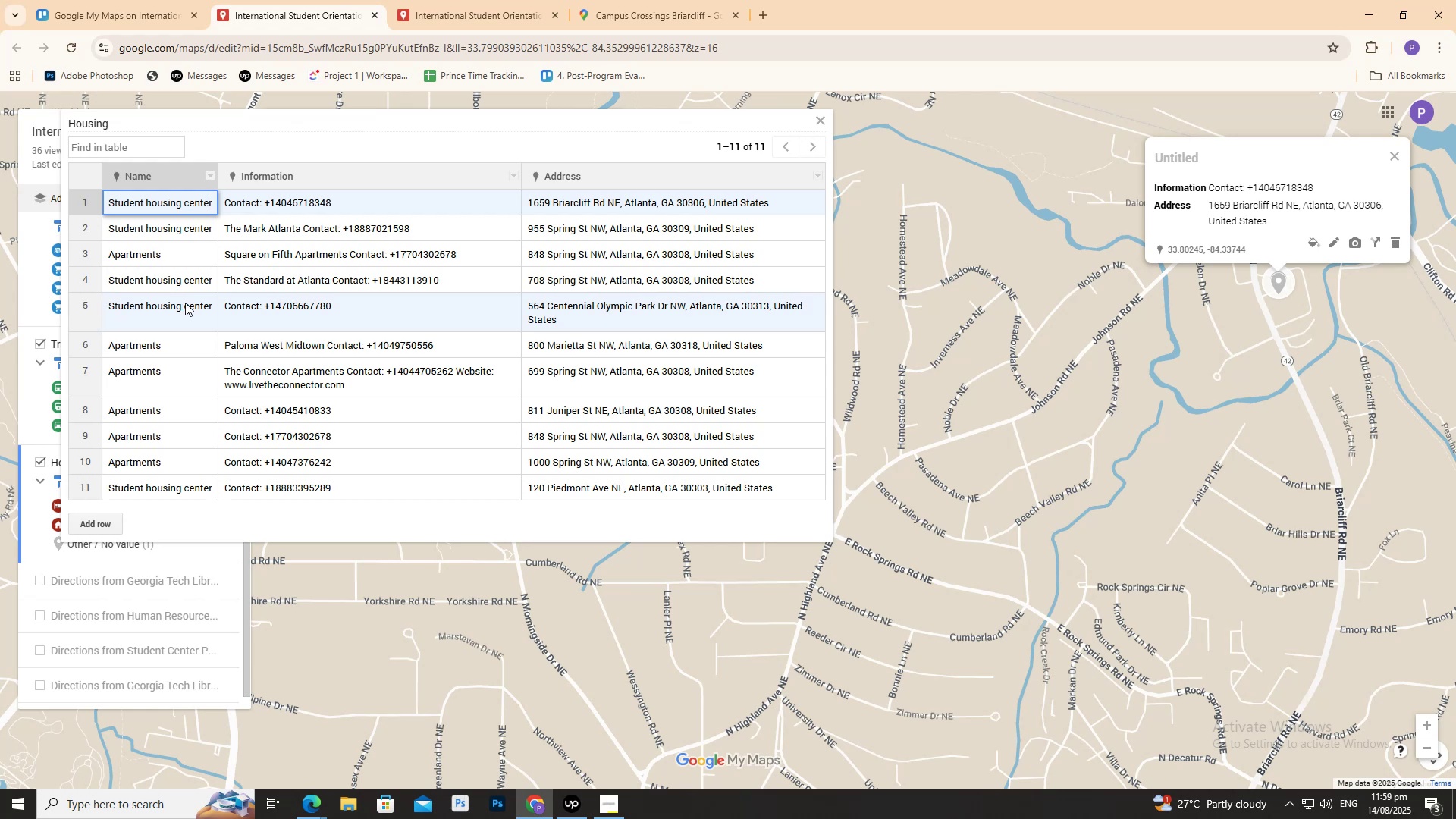 
left_click([822, 123])
 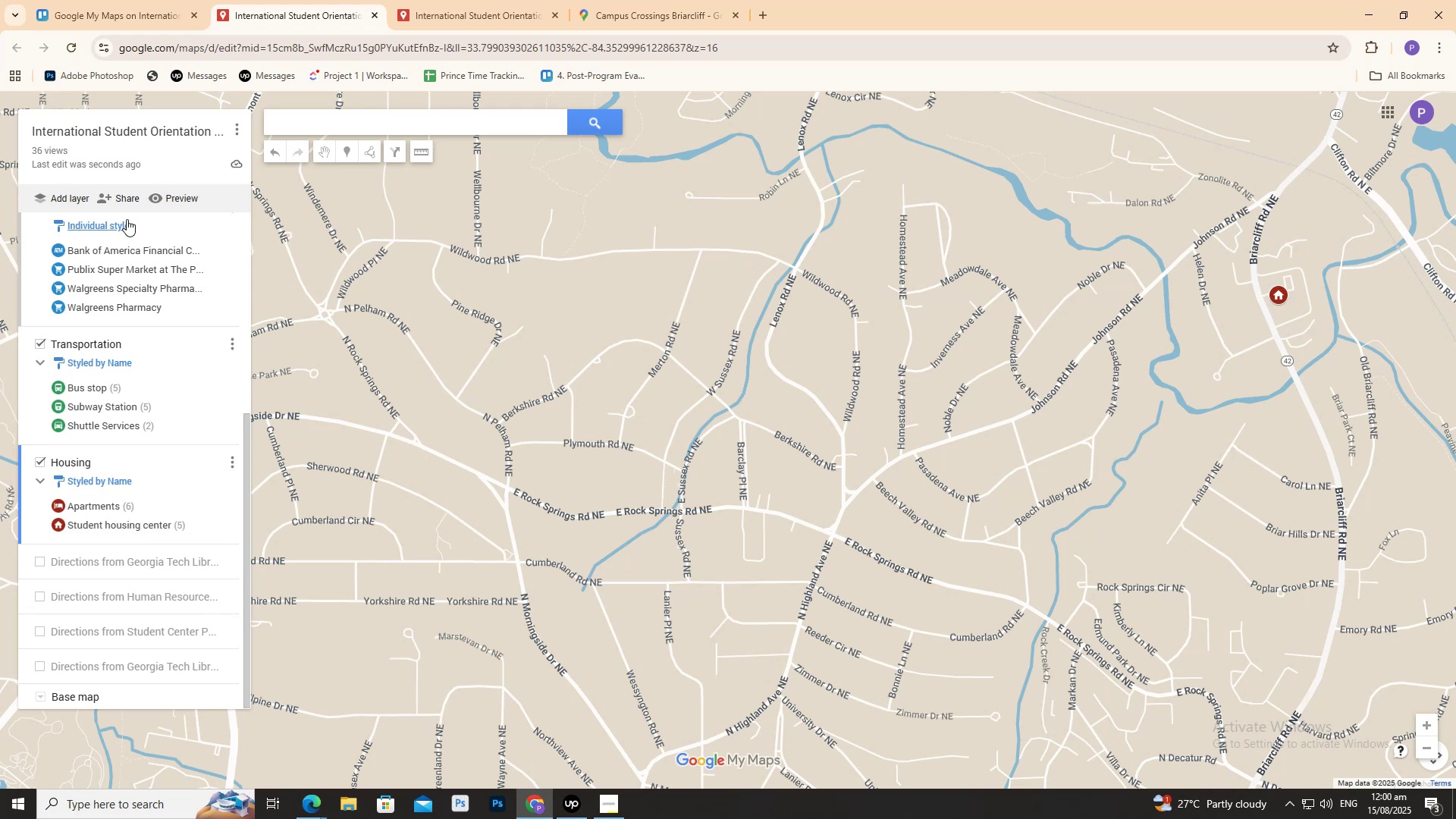 
wait(7.07)
 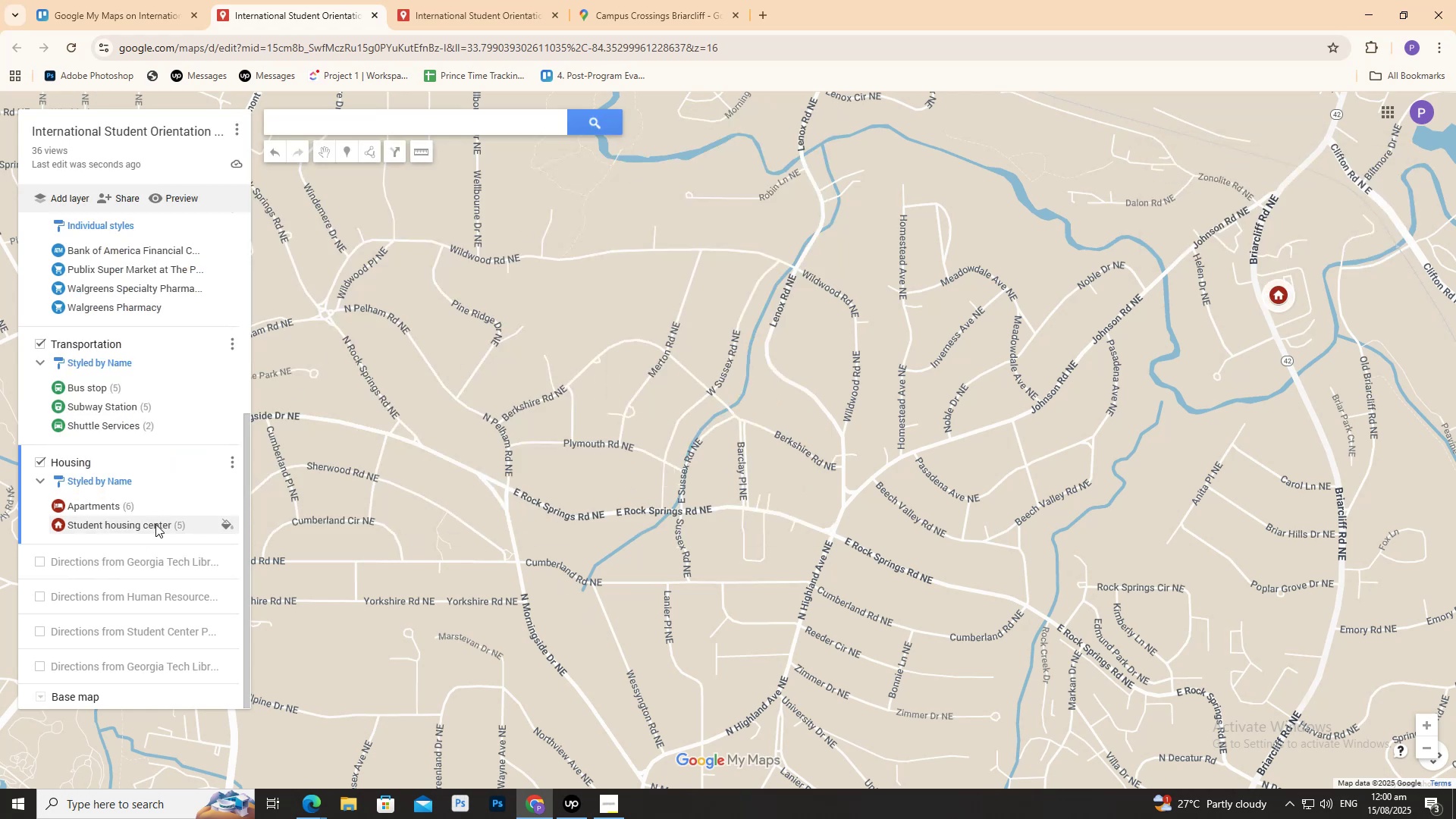 
left_click([681, 6])
 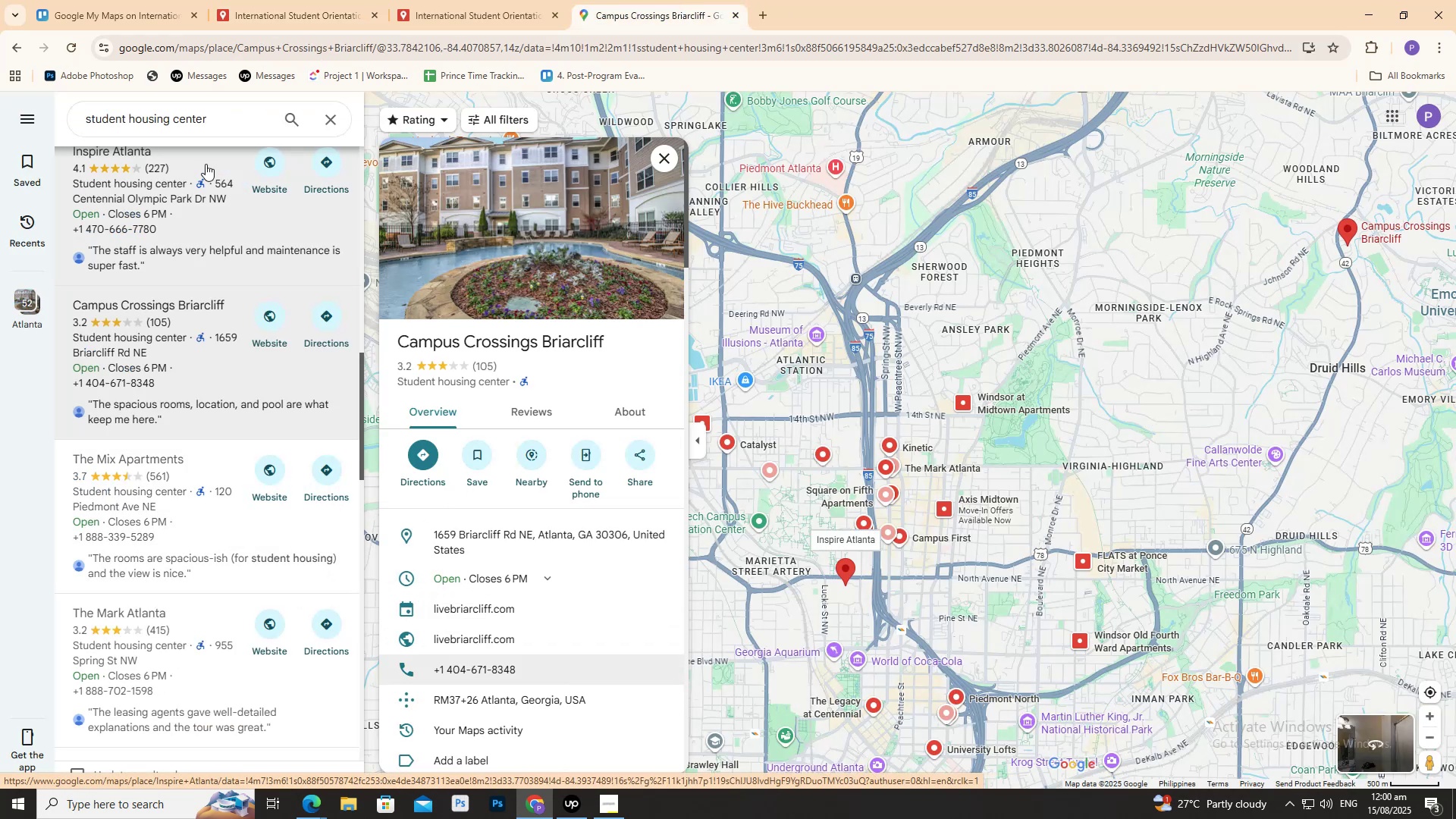 
wait(5.56)
 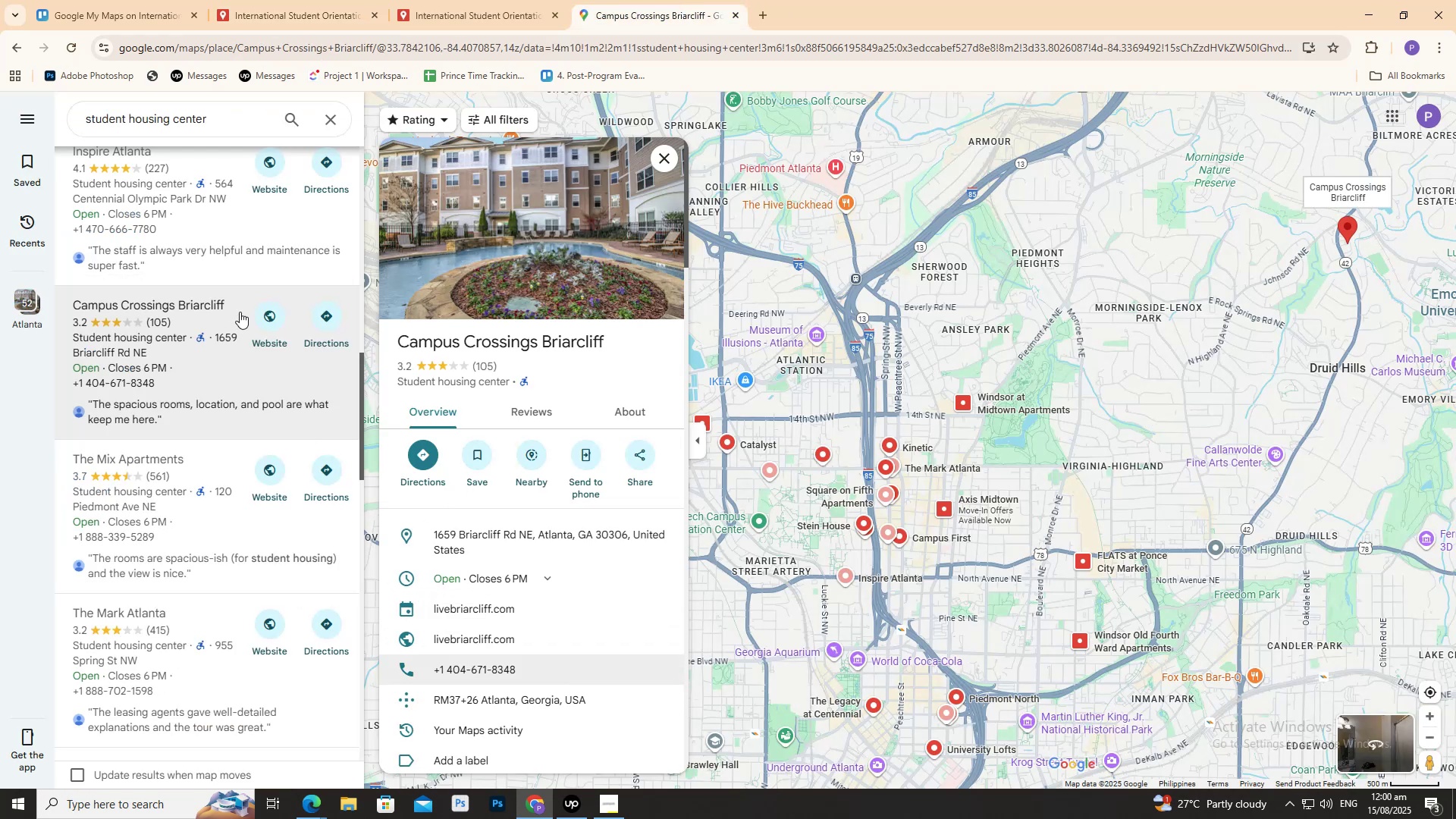 
scroll: coordinate [149, 466], scroll_direction: up, amount: 2.0
 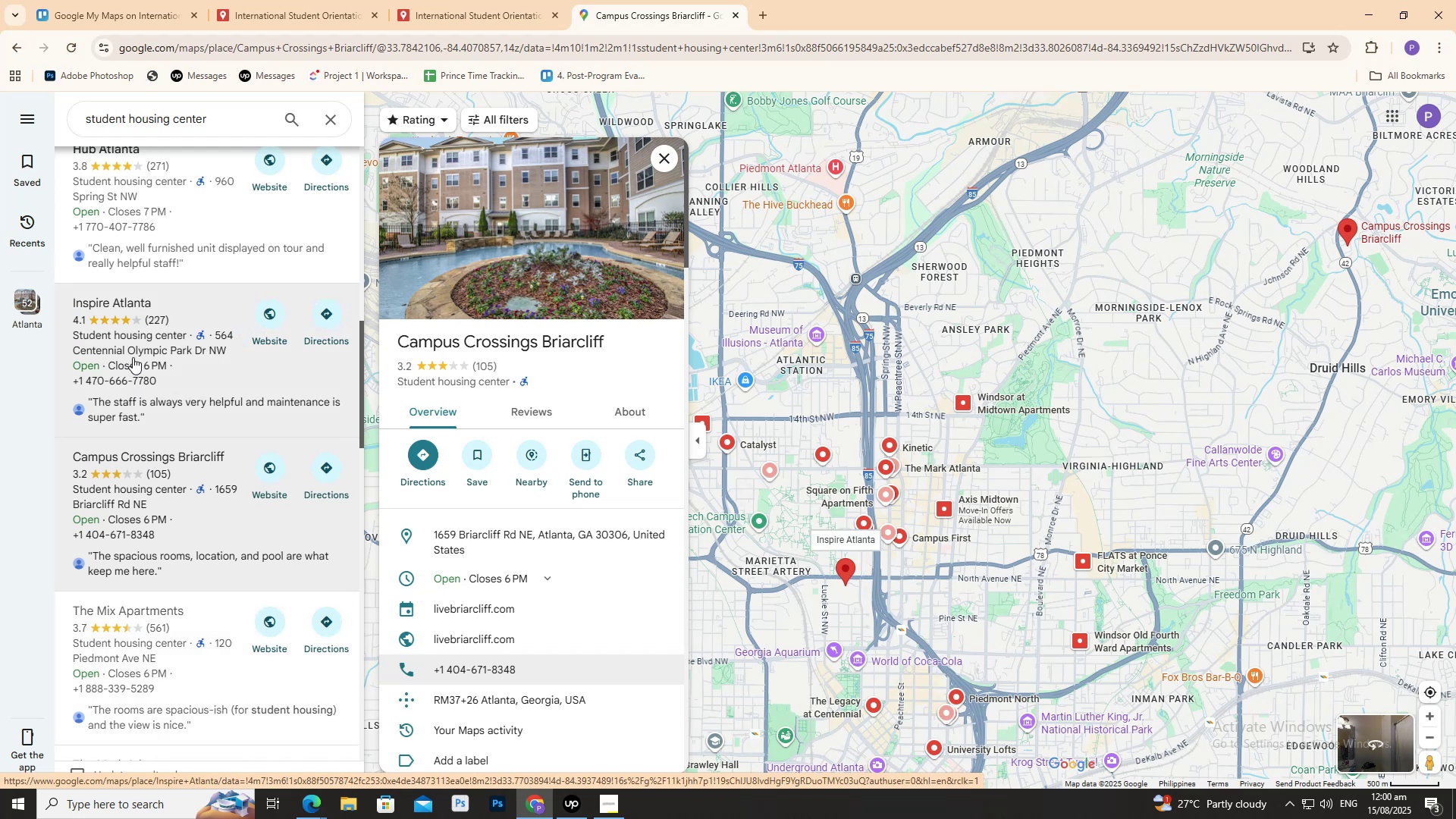 
left_click([133, 356])
 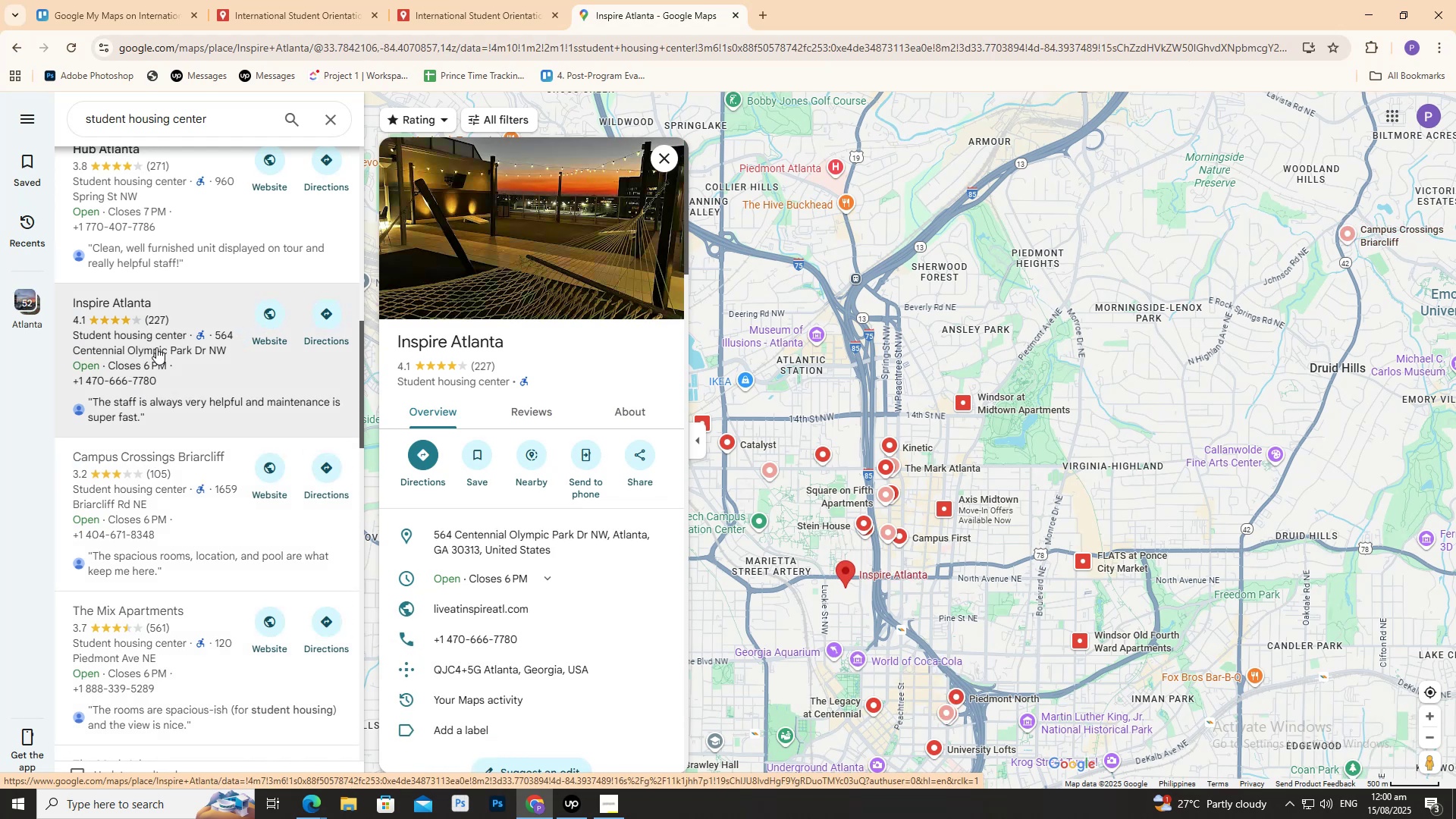 
scroll: coordinate [172, 342], scroll_direction: up, amount: 3.0
 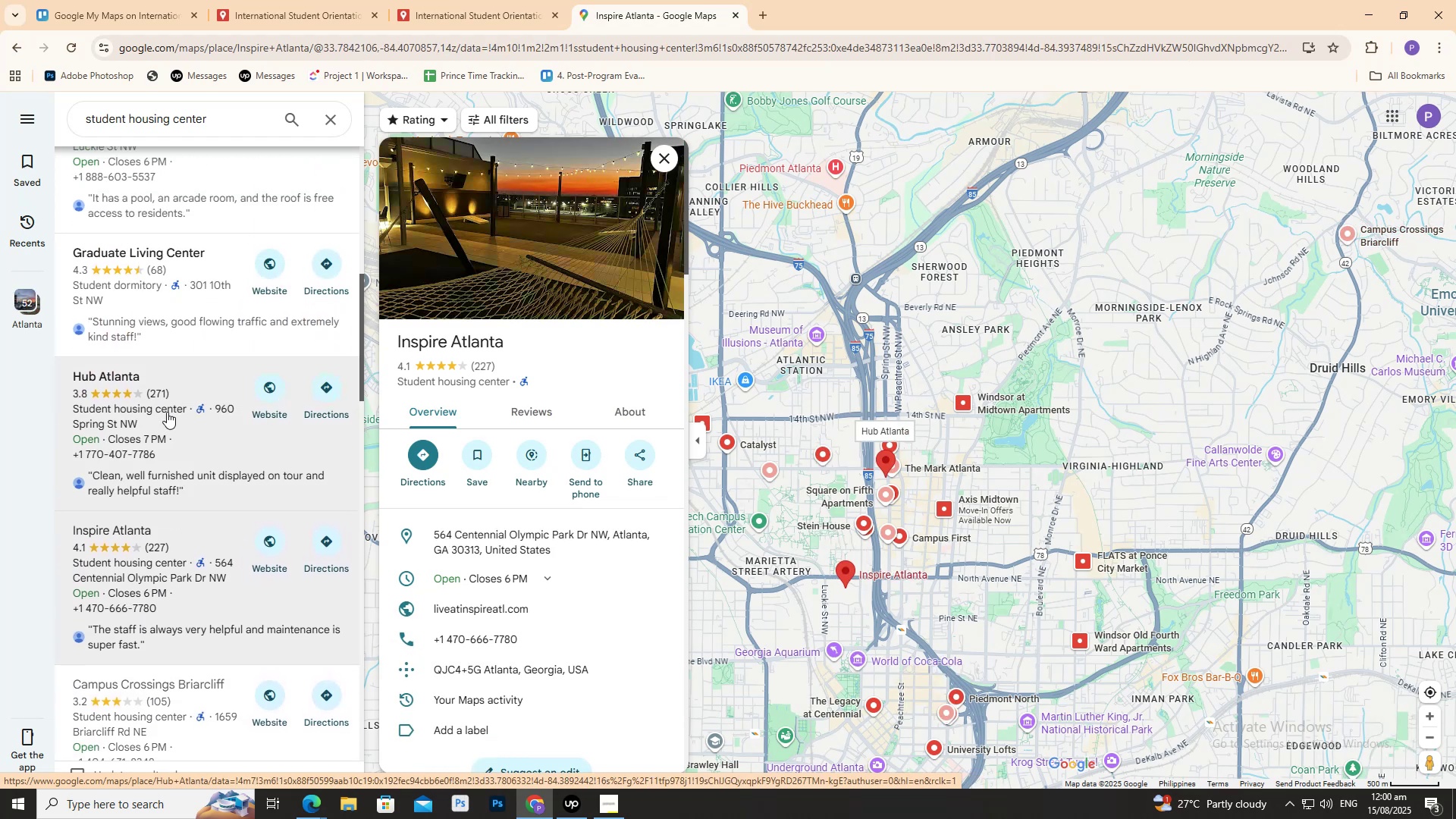 
left_click([167, 412])
 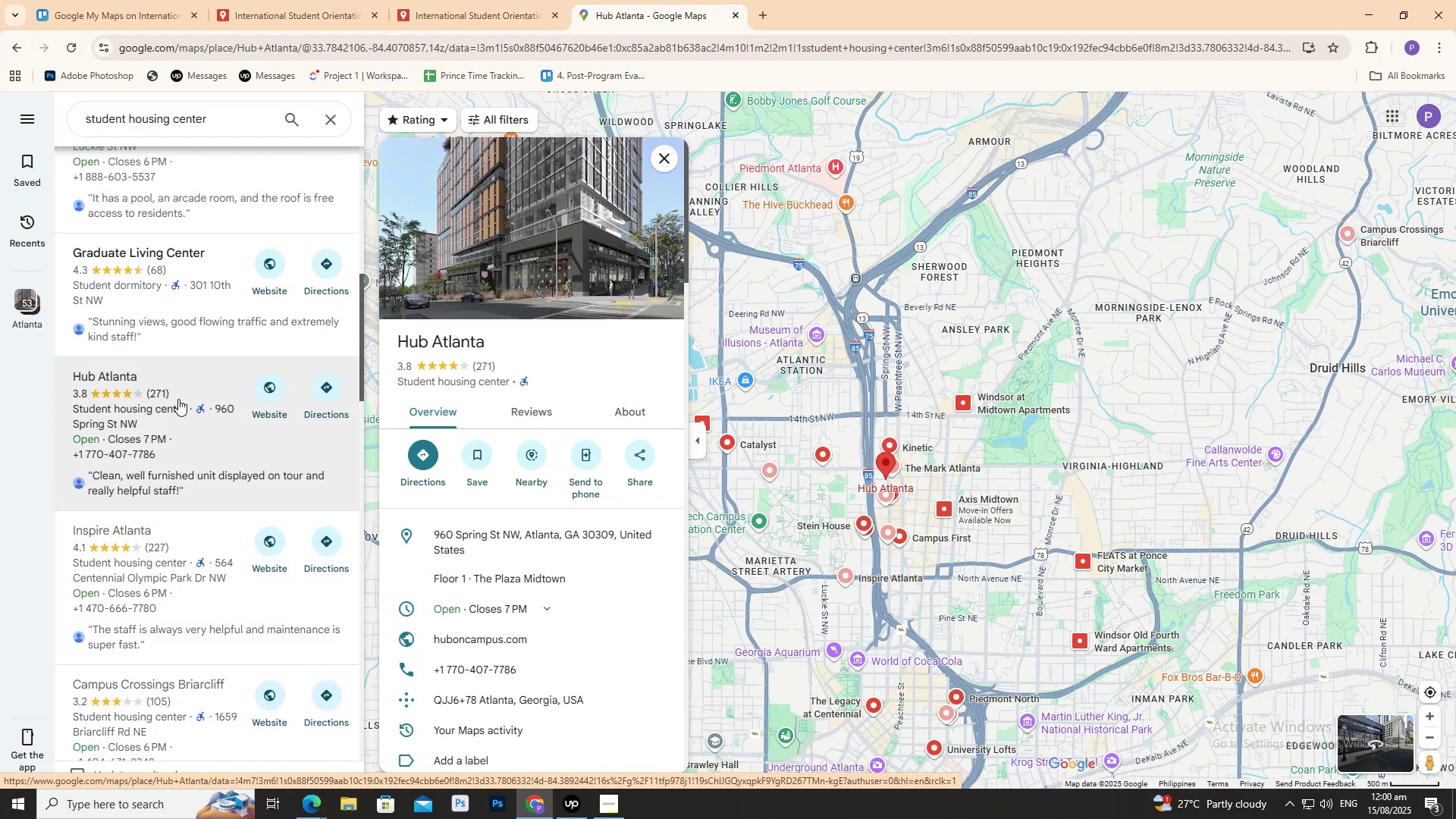 
scroll: coordinate [178, 398], scroll_direction: up, amount: 1.0
 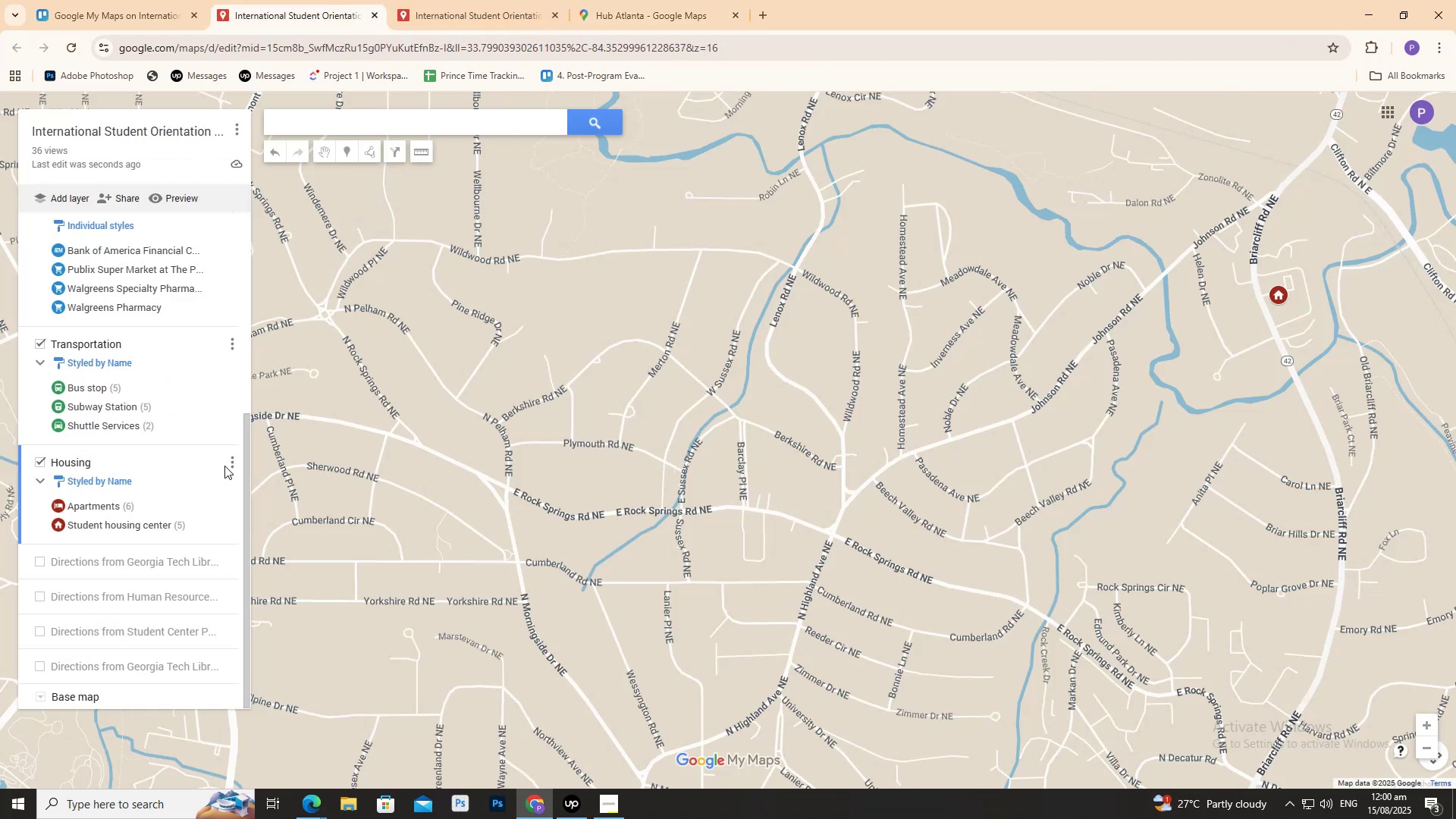 
wait(5.47)
 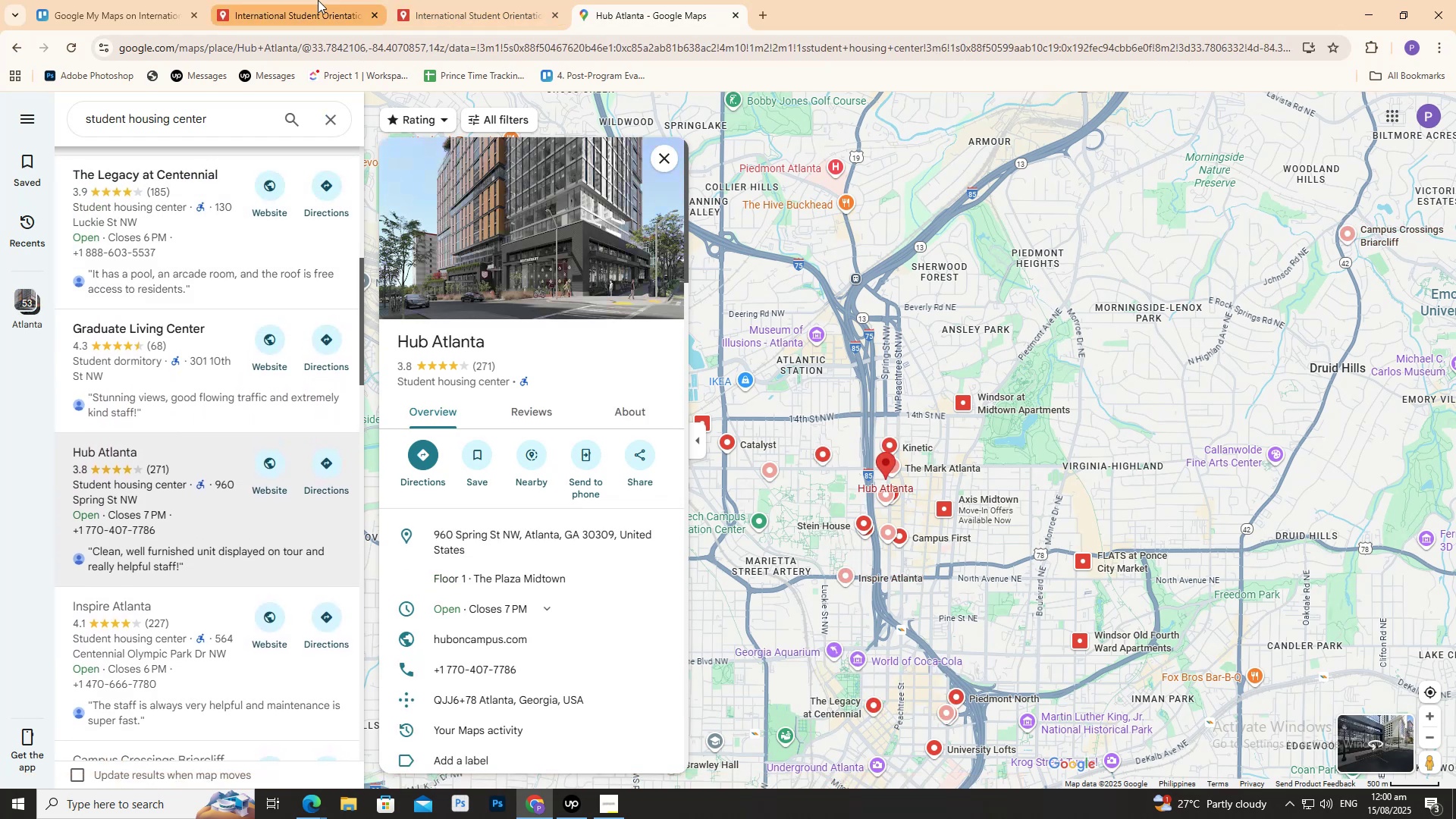 
left_click([159, 538])
 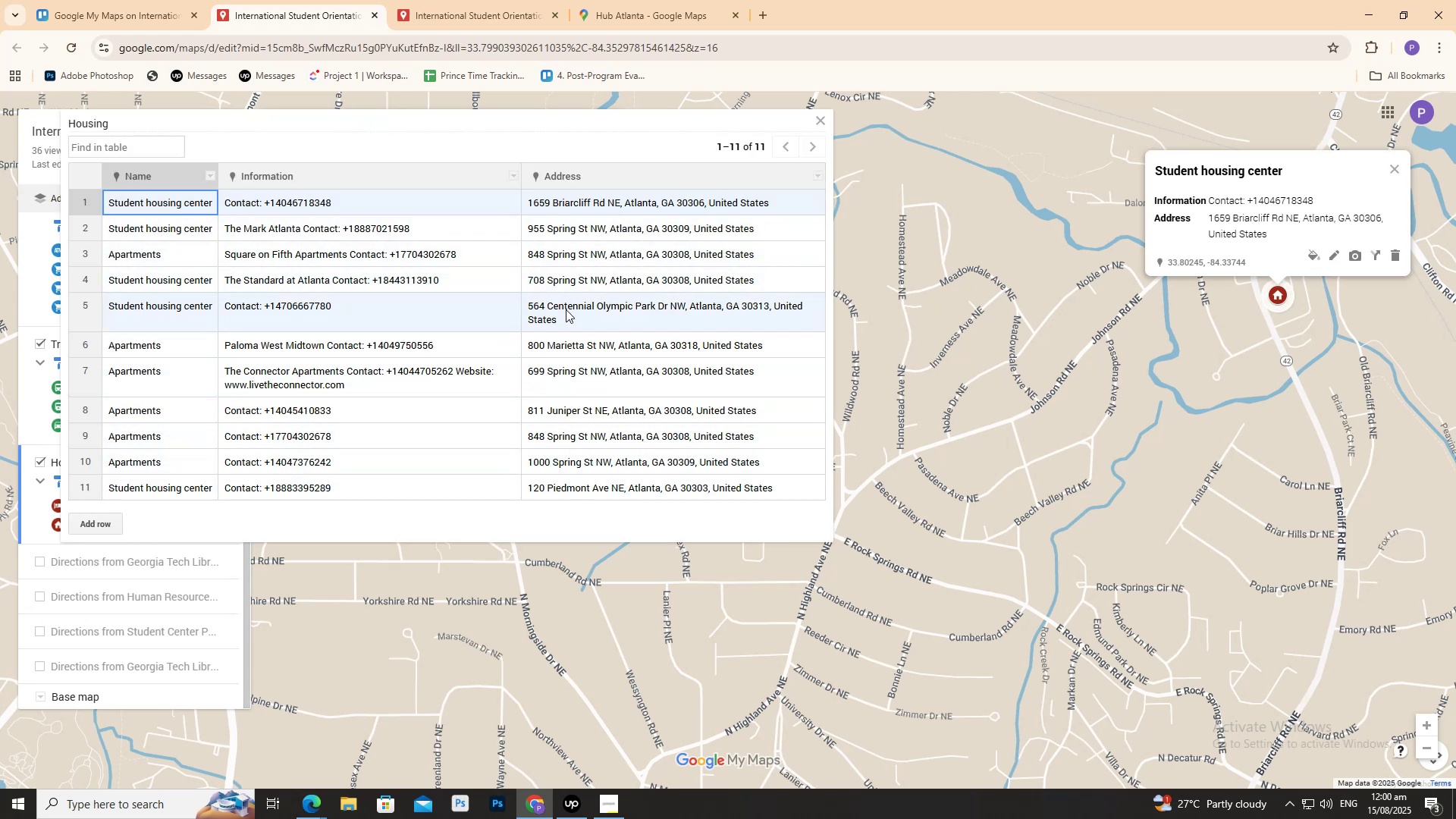 
wait(5.39)
 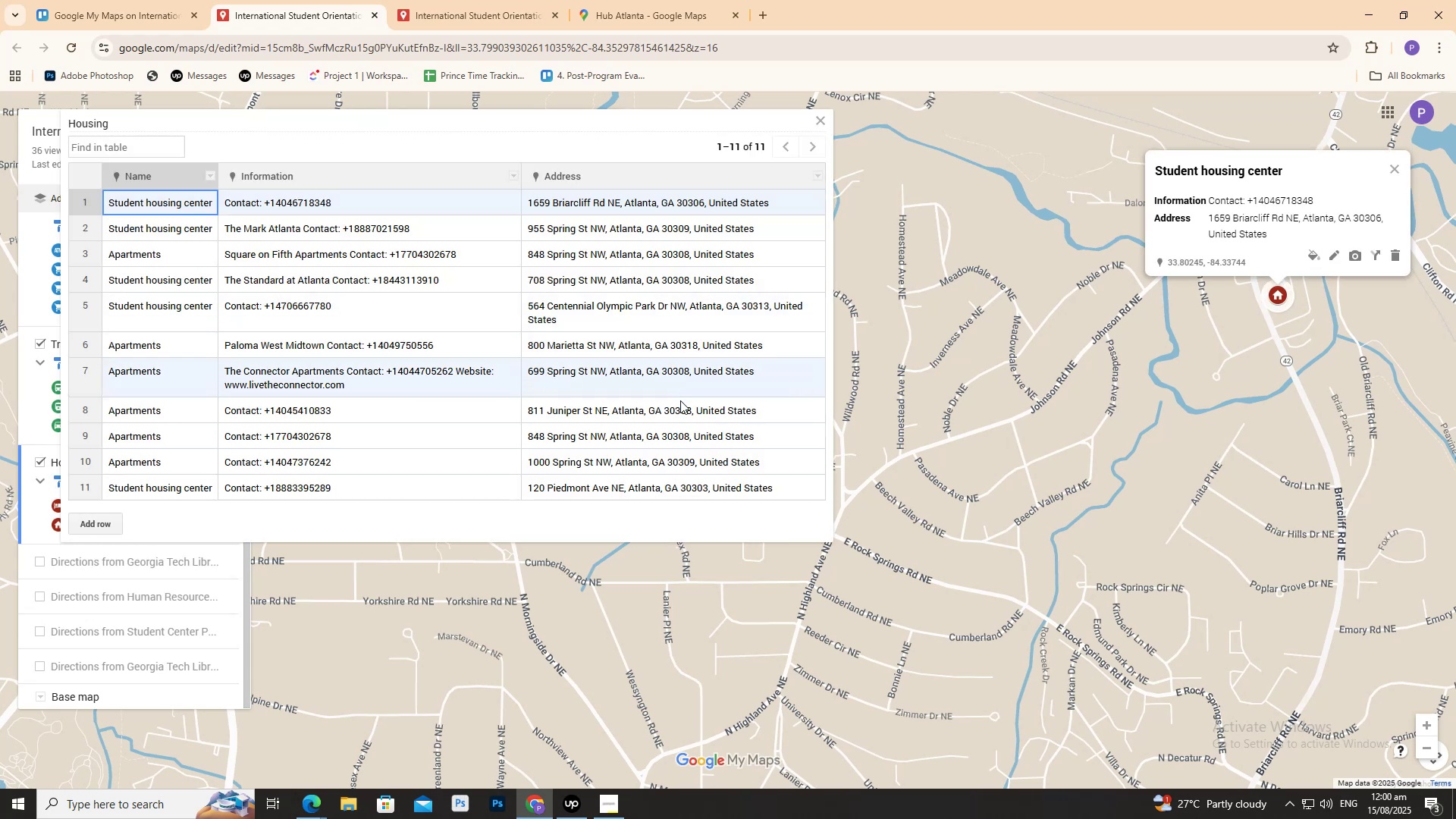 
left_click([601, 7])
 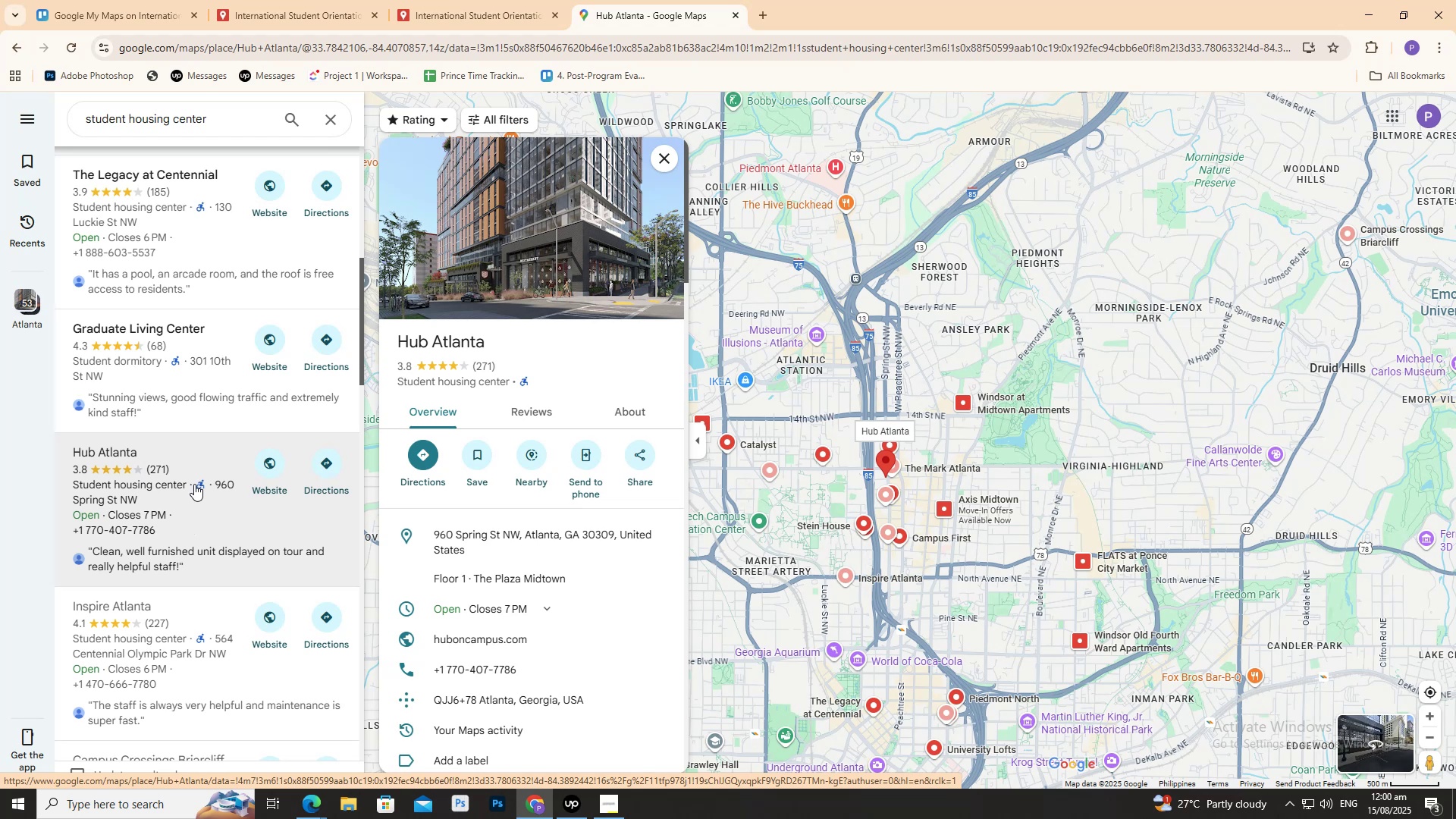 
wait(30.45)
 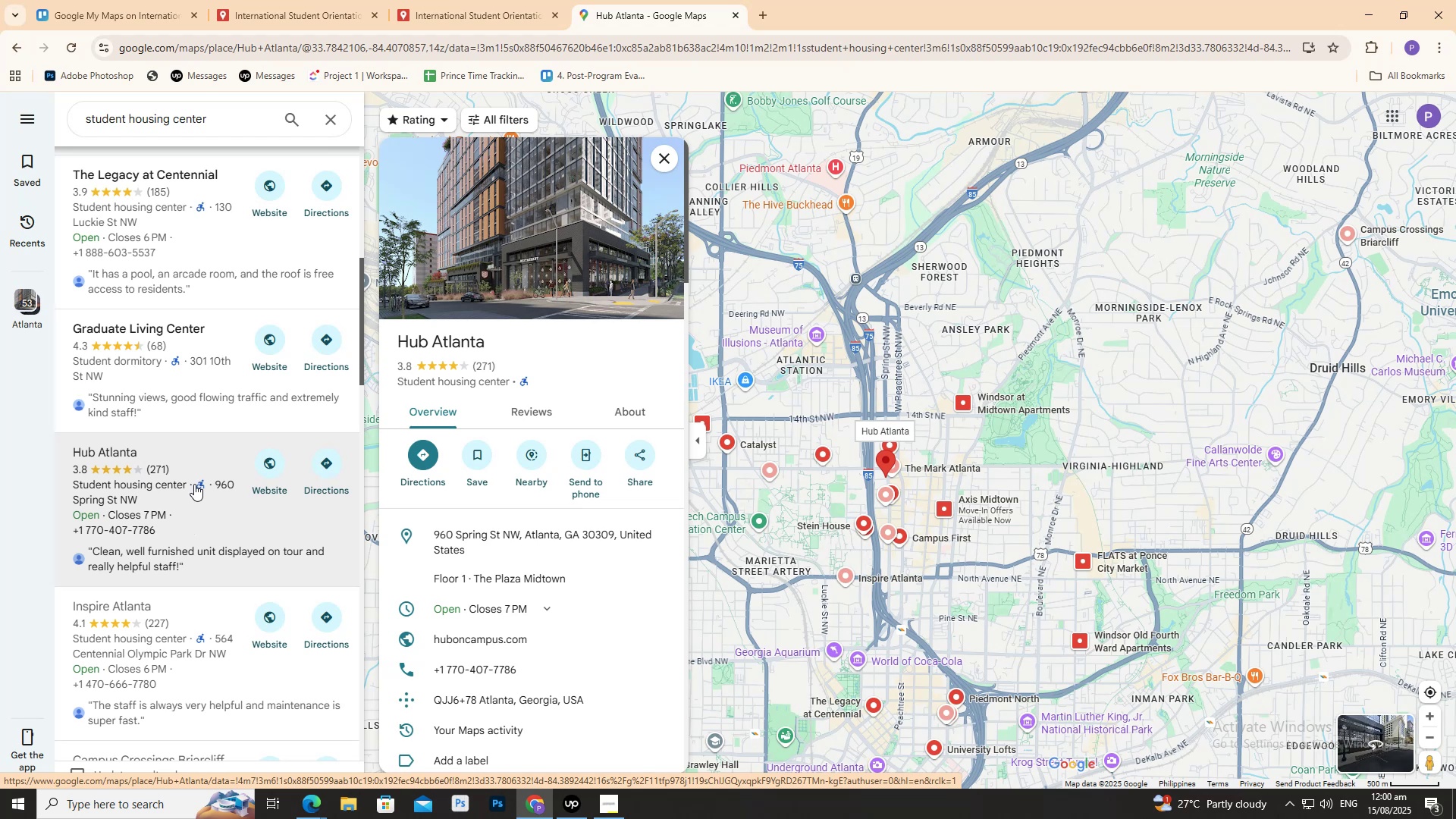 
scroll: coordinate [472, 645], scroll_direction: none, amount: 0.0
 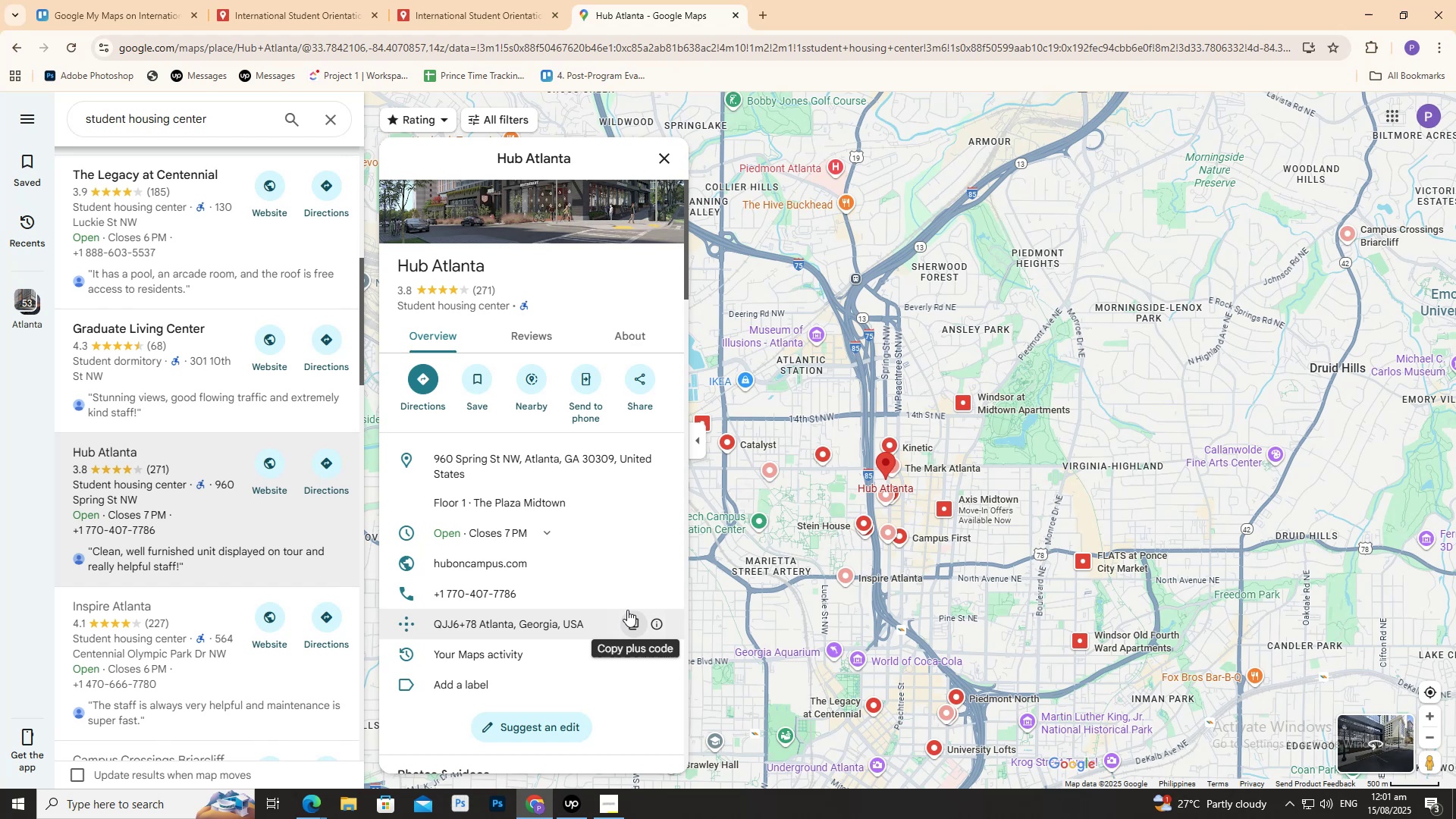 
mouse_move([730, 578])
 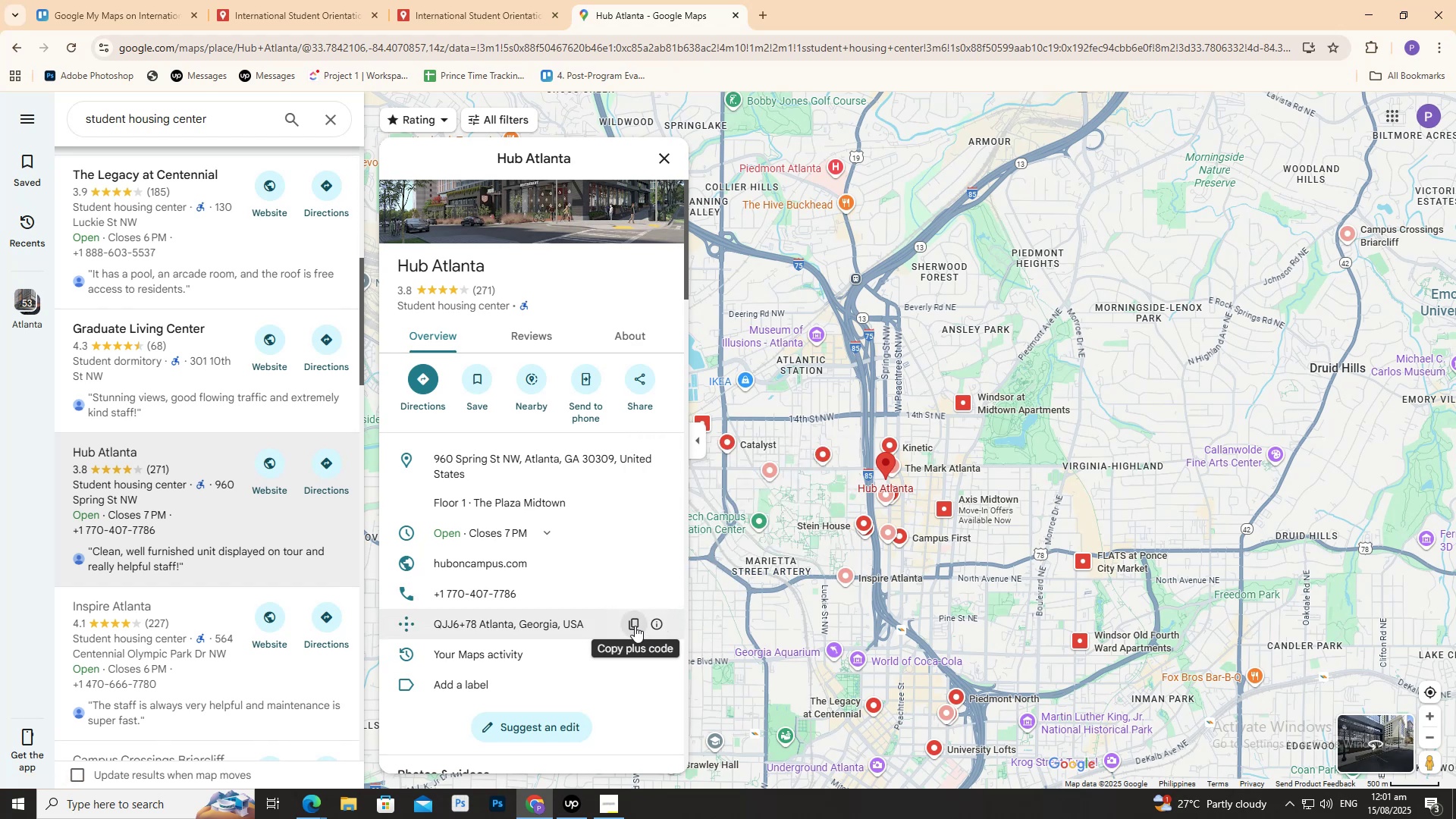 
mouse_move([415, 617])
 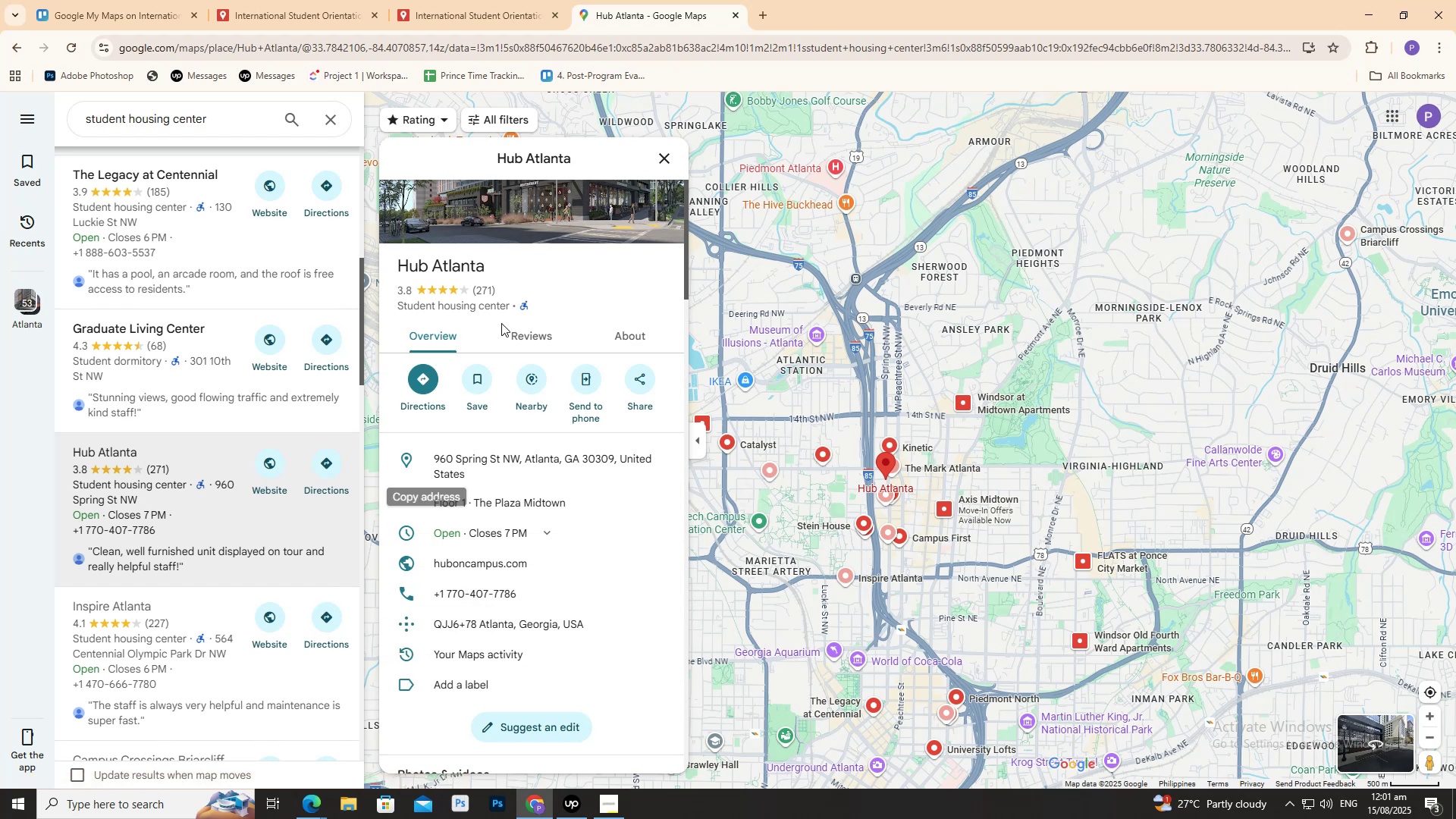 
wait(12.77)
 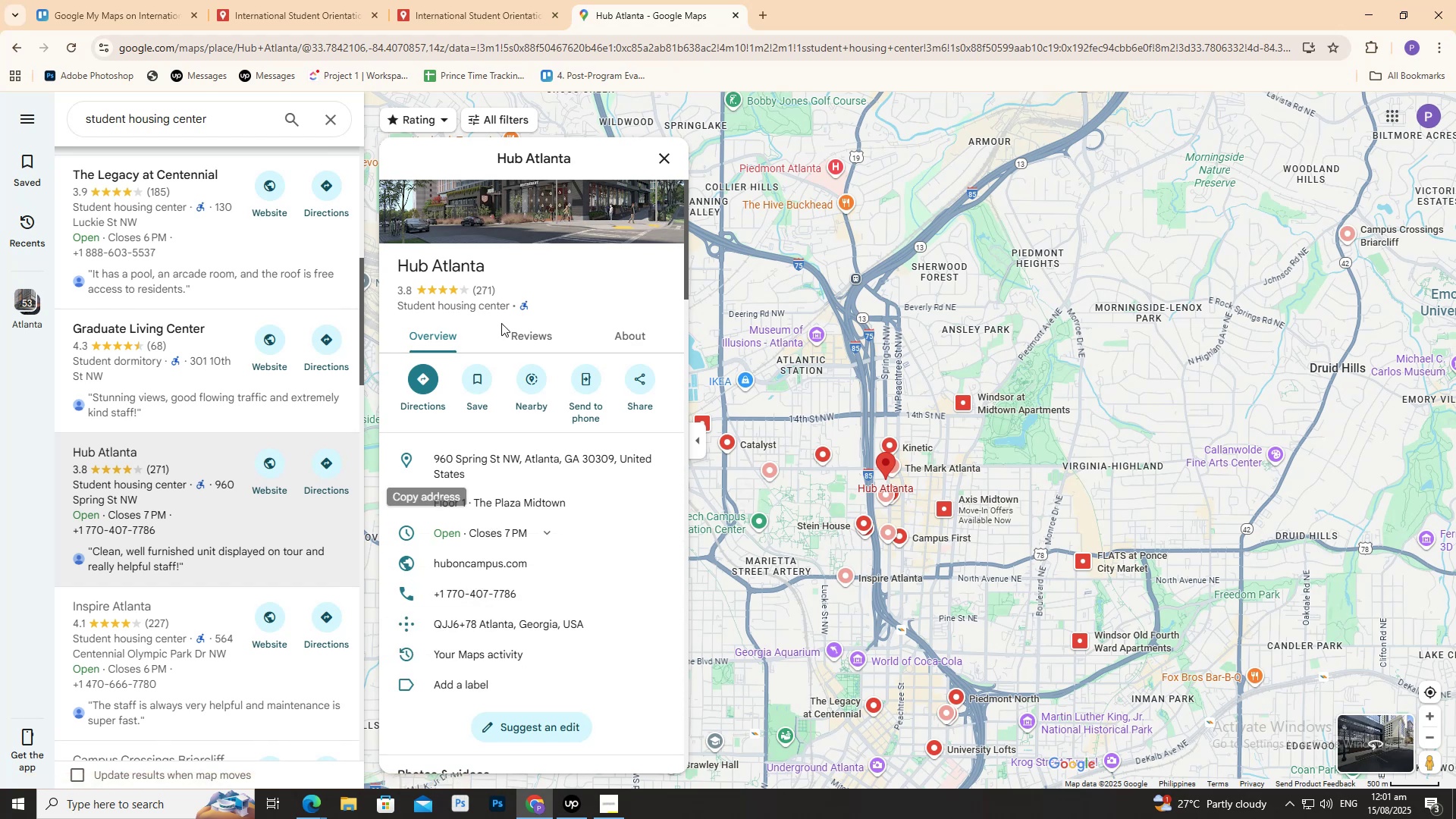 
left_click([312, 12])
 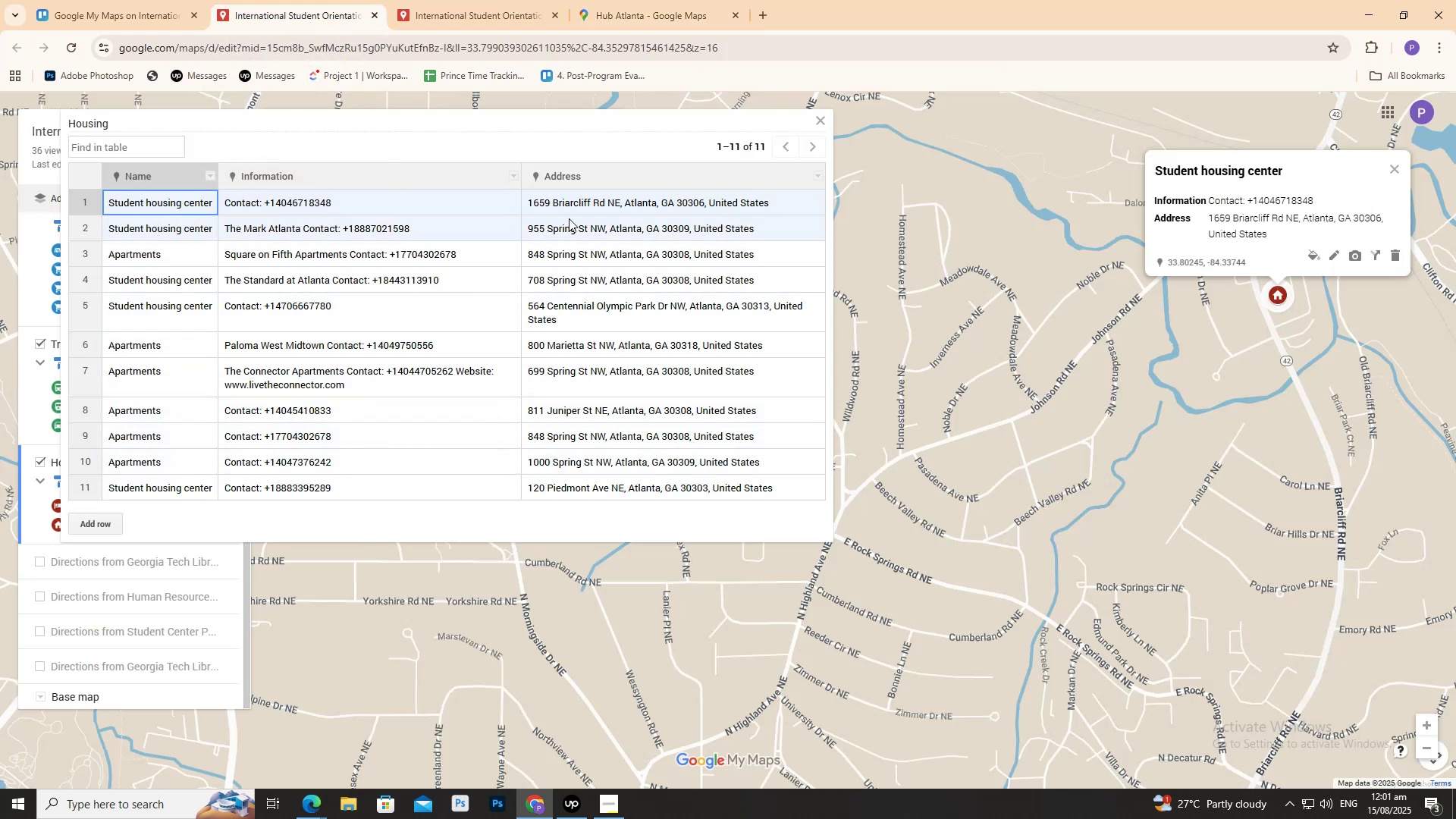 
wait(7.6)
 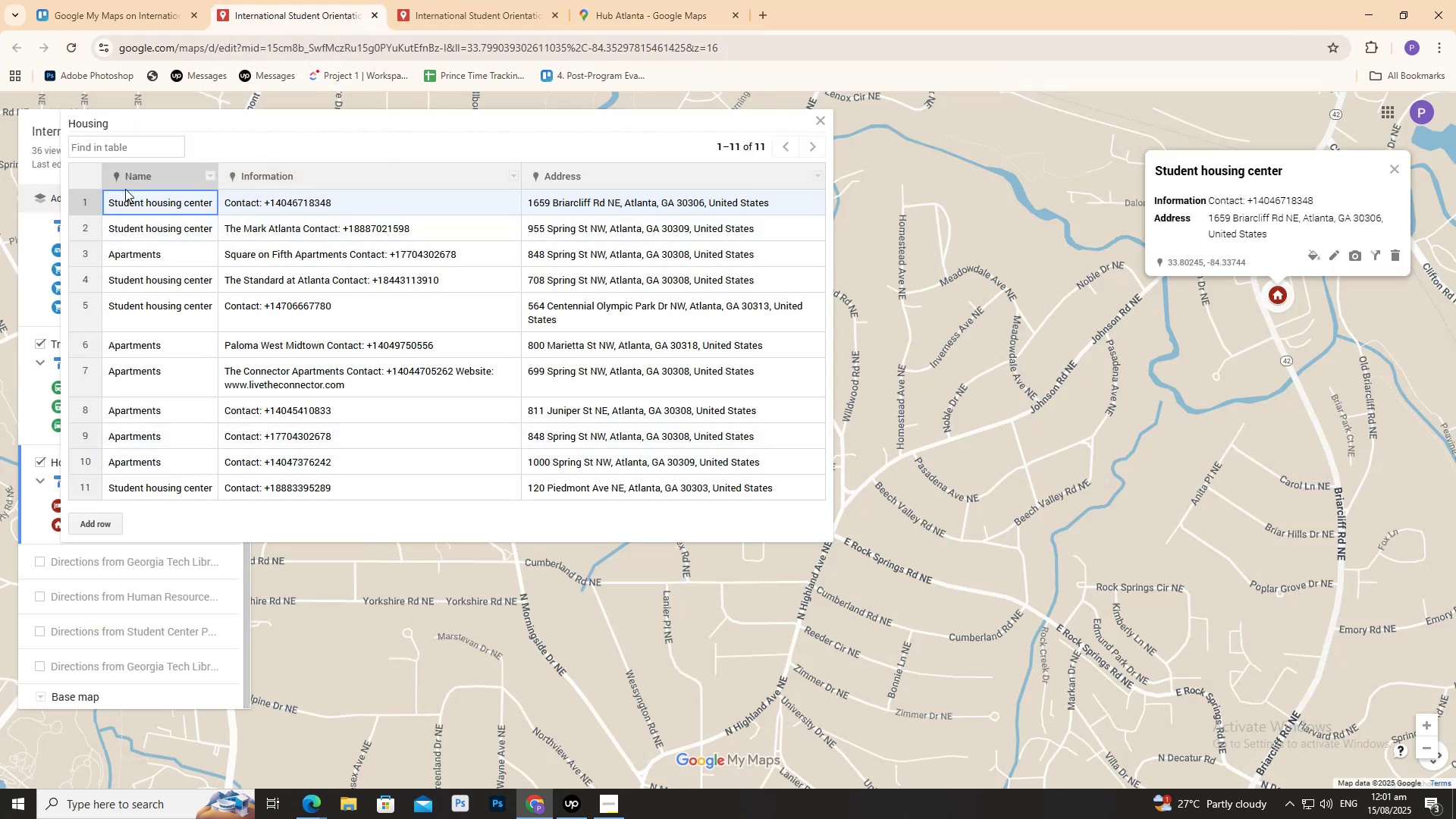 
left_click([116, 528])
 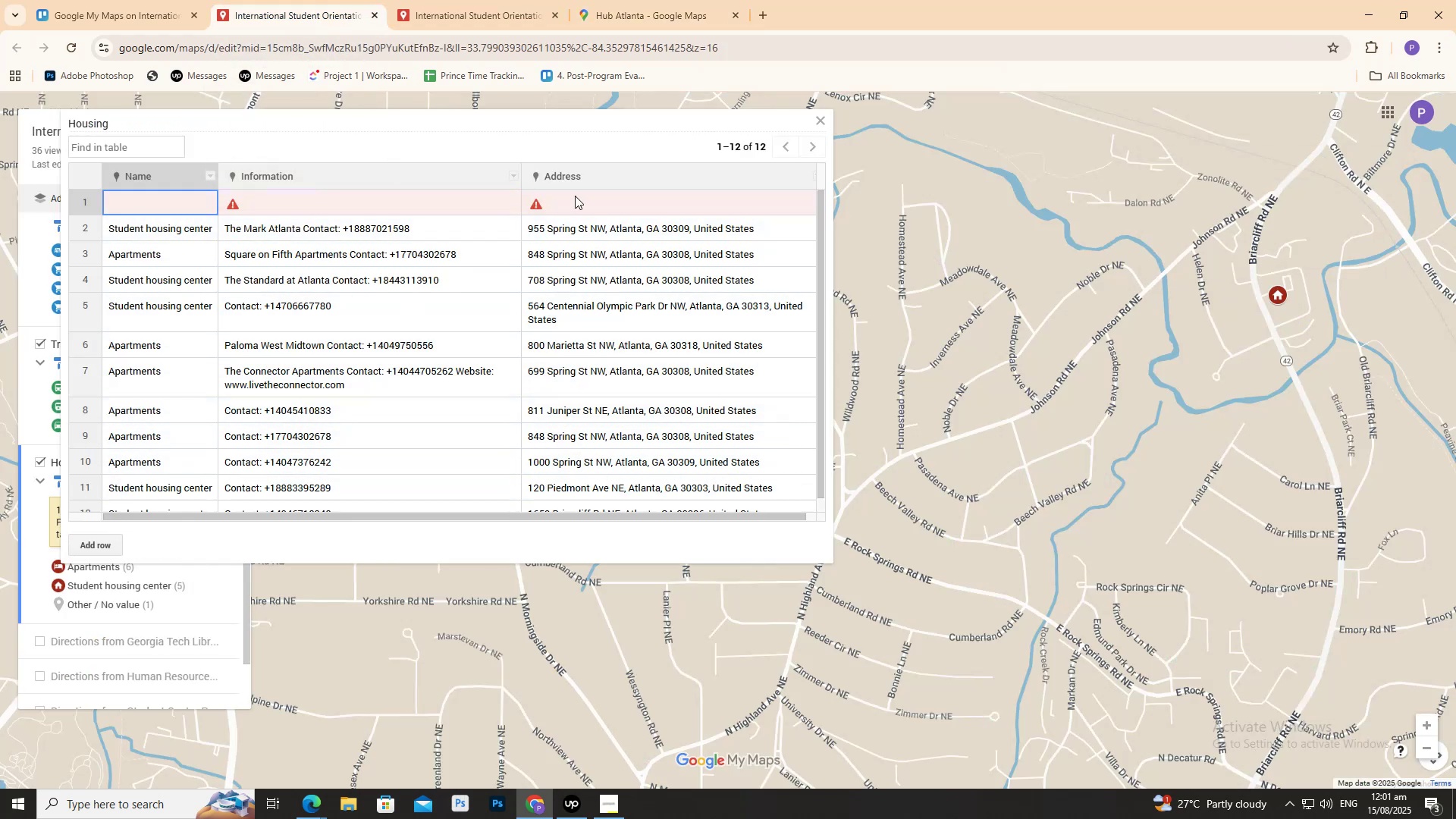 
left_click([575, 196])
 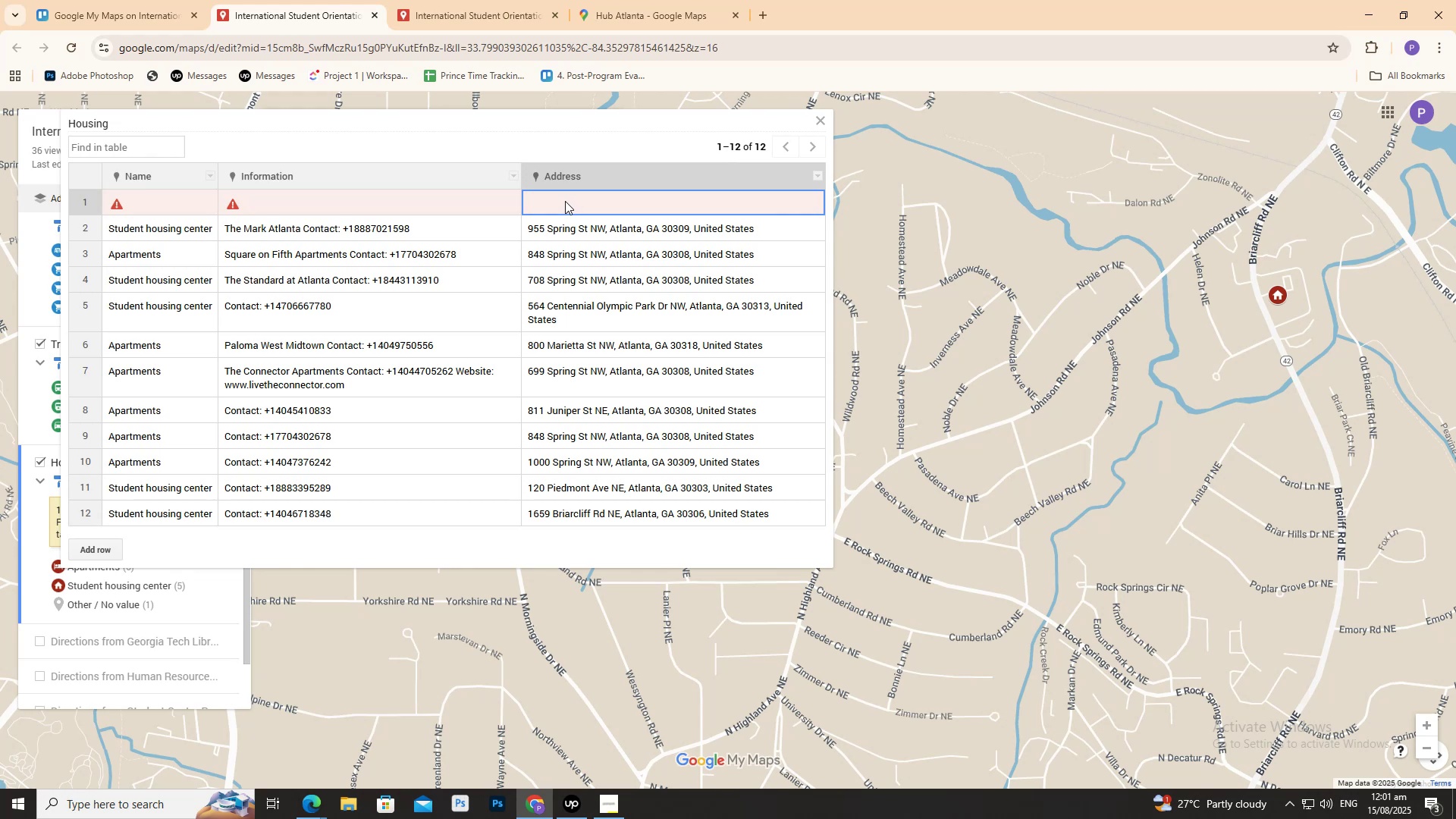 
left_click([565, 201])
 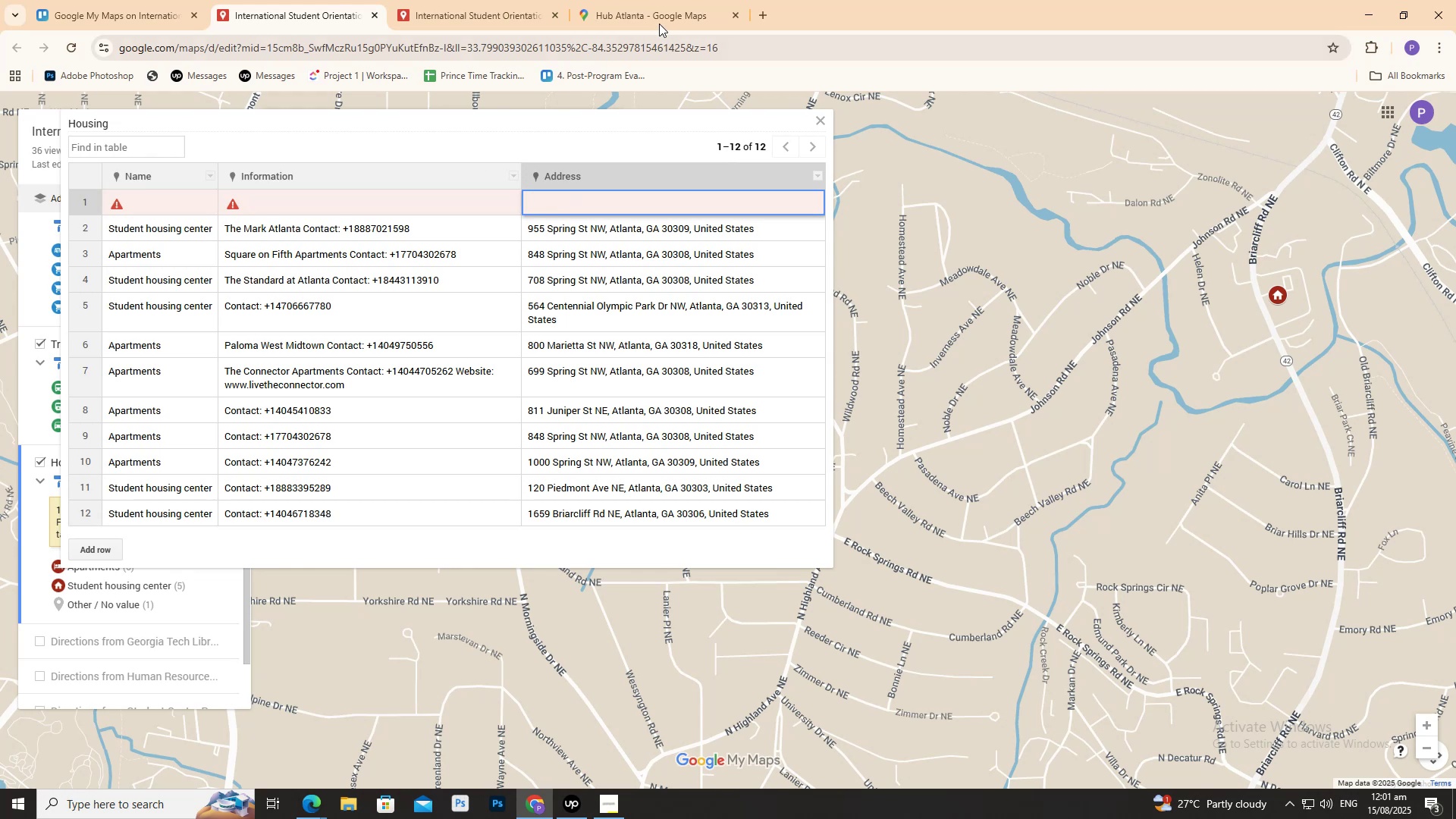 
left_click([657, 15])
 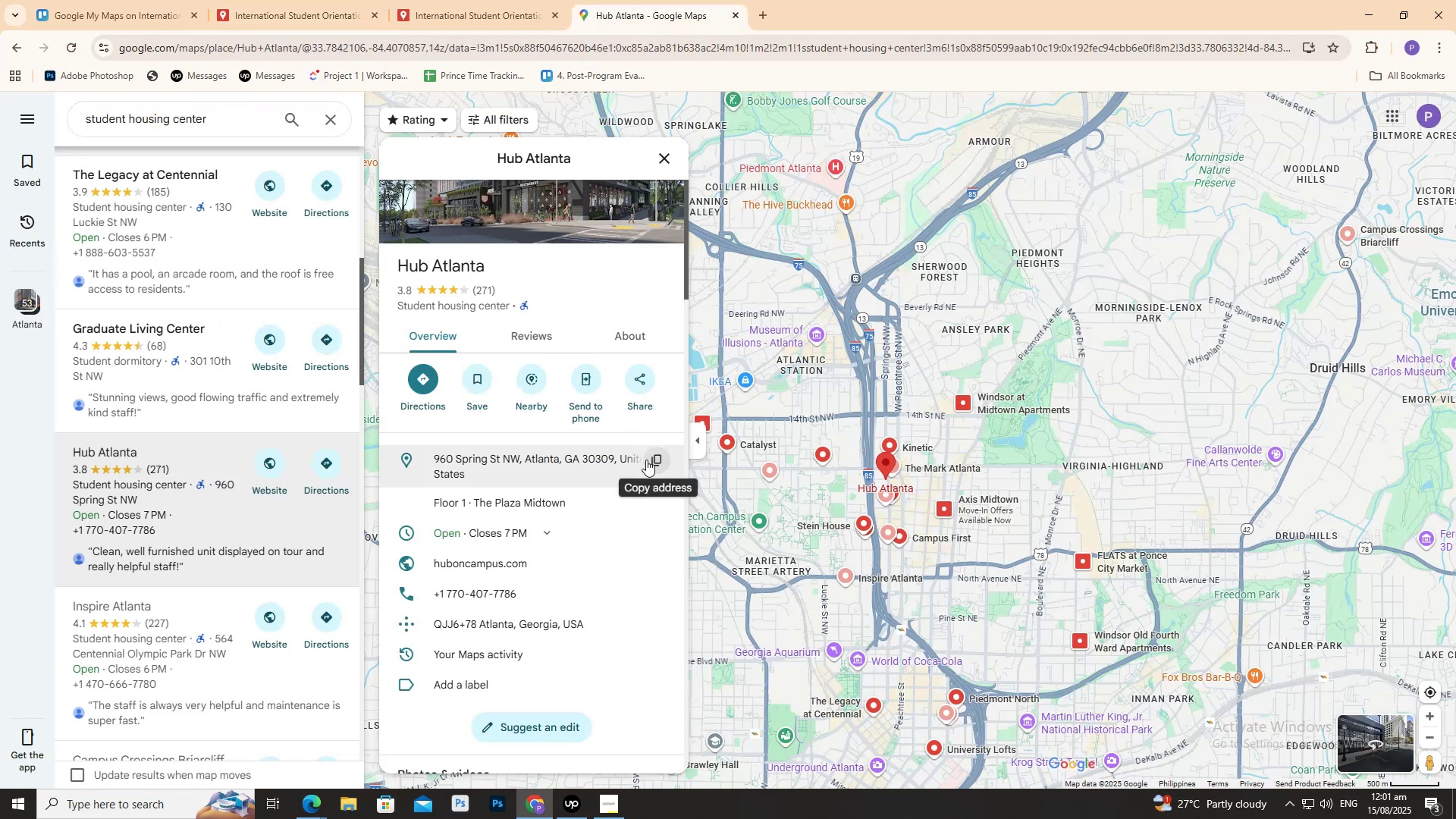 
left_click([659, 459])
 